 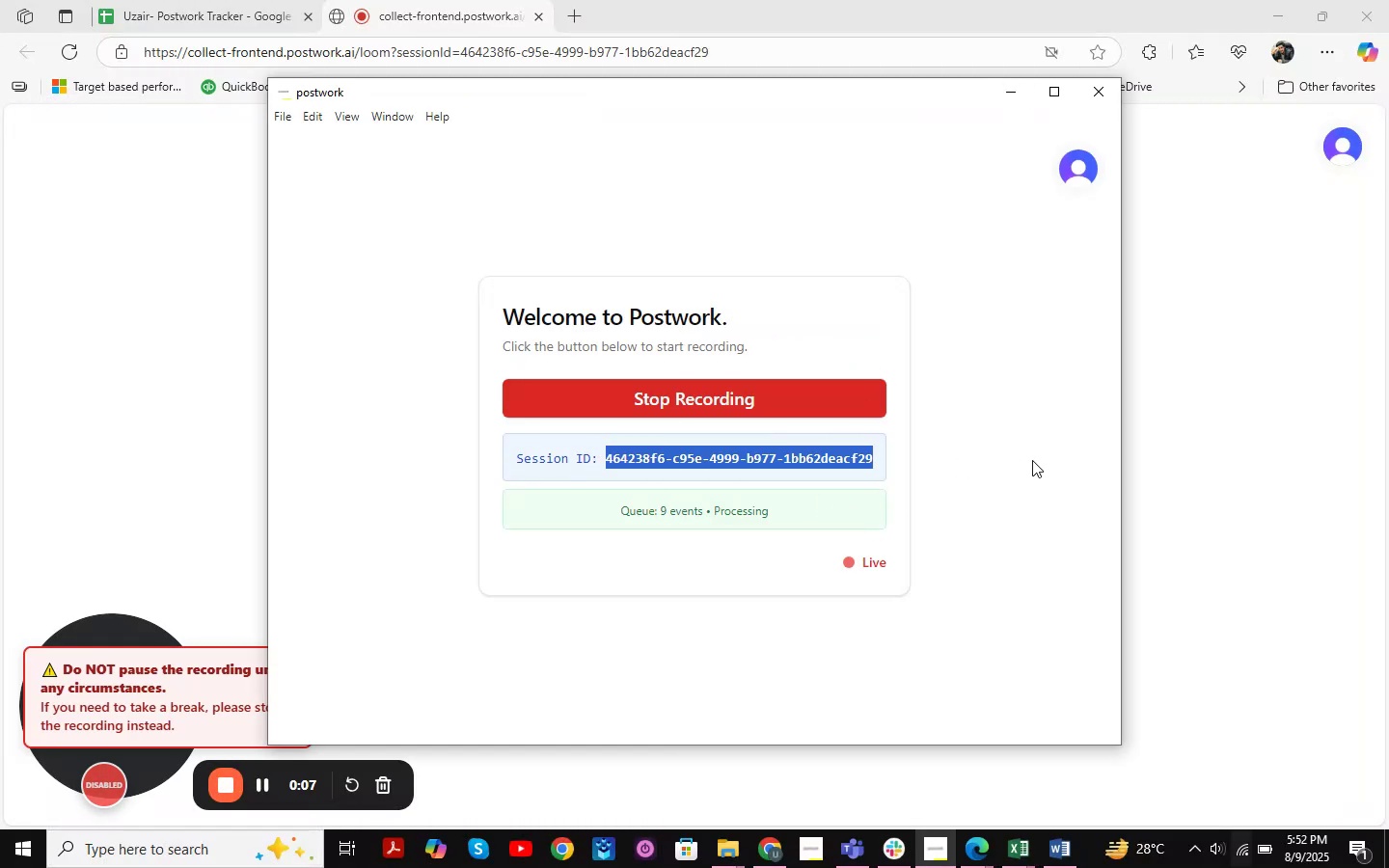 
key(Control+C)
 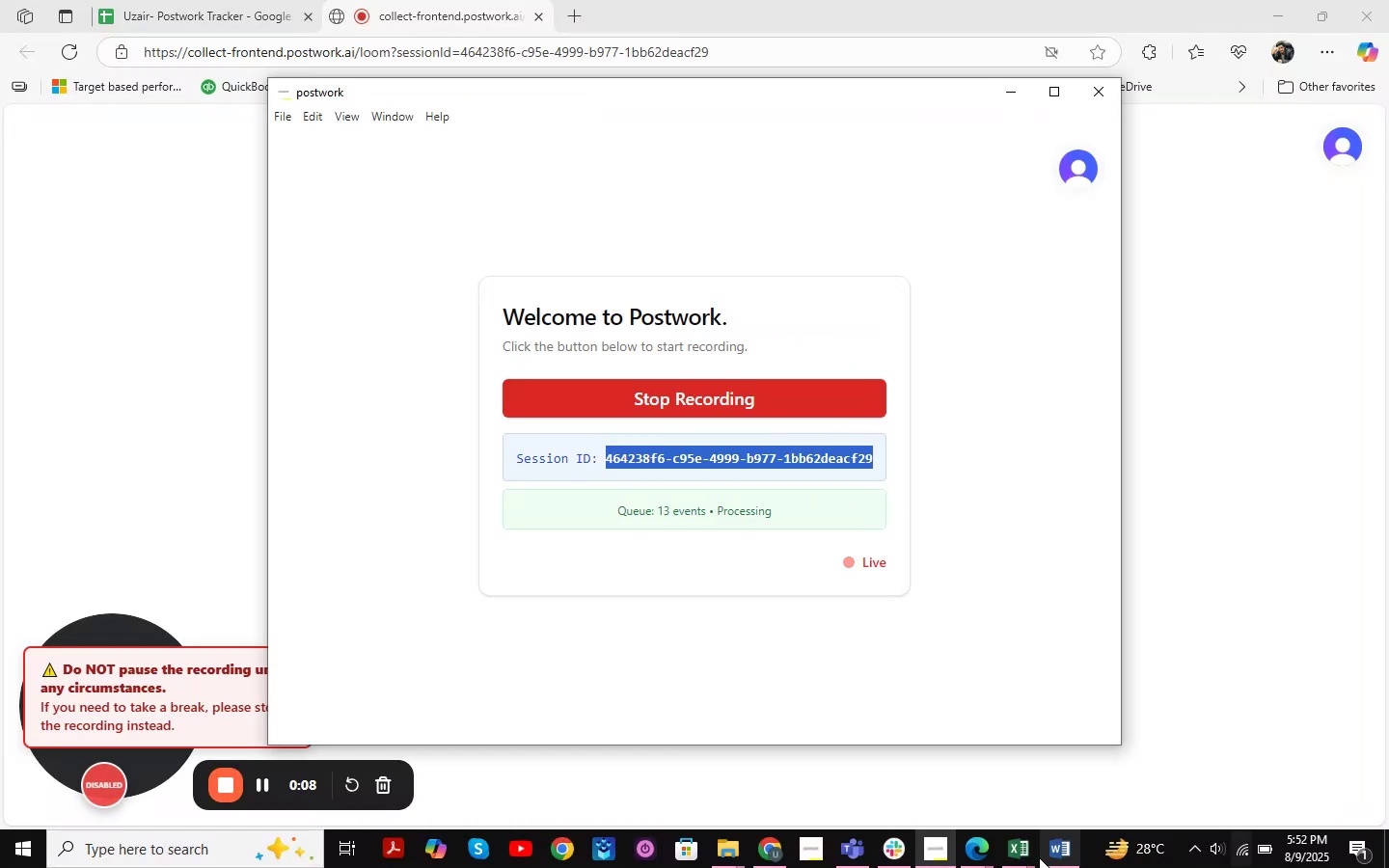 
left_click([1030, 857])
 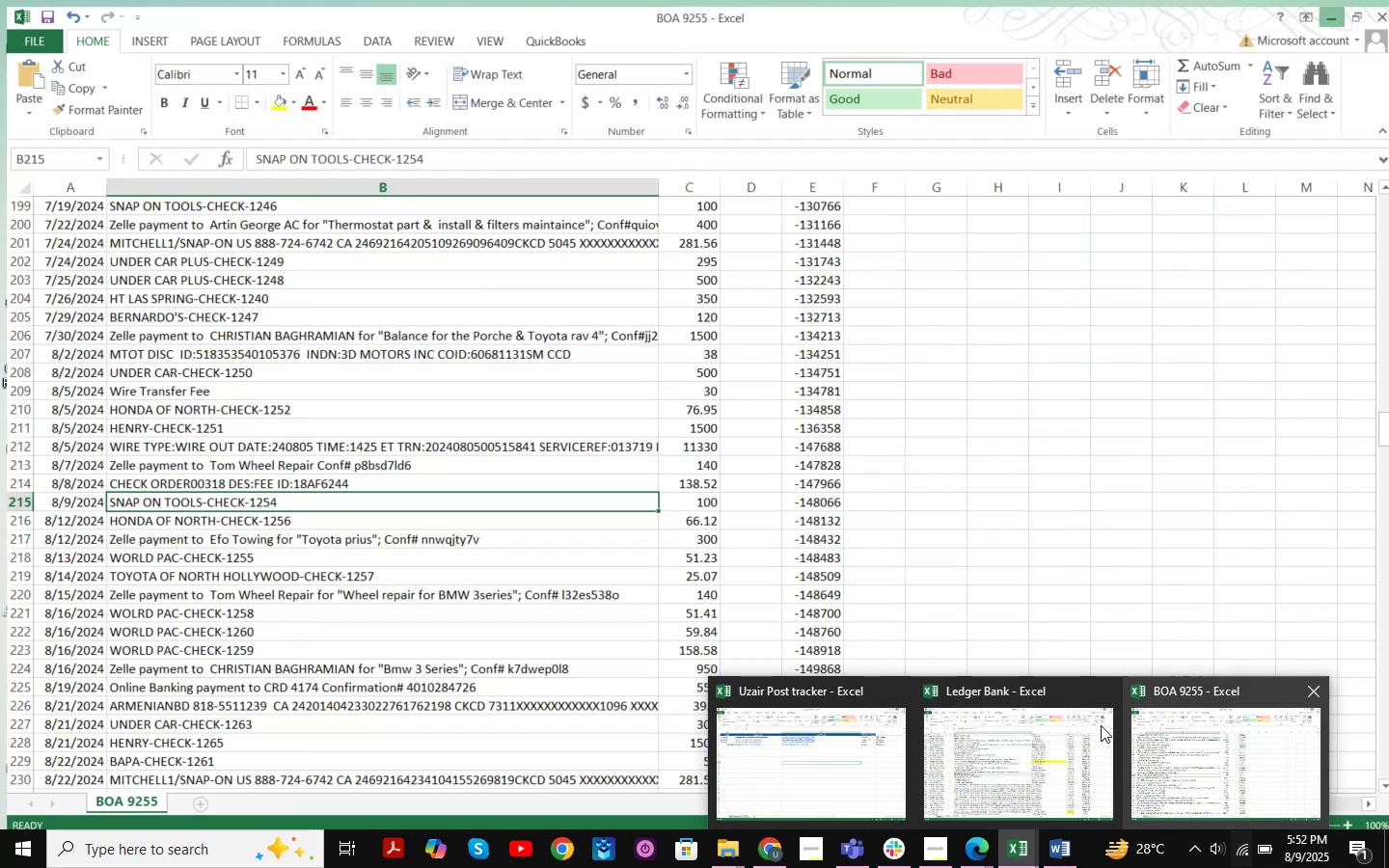 
left_click([837, 733])
 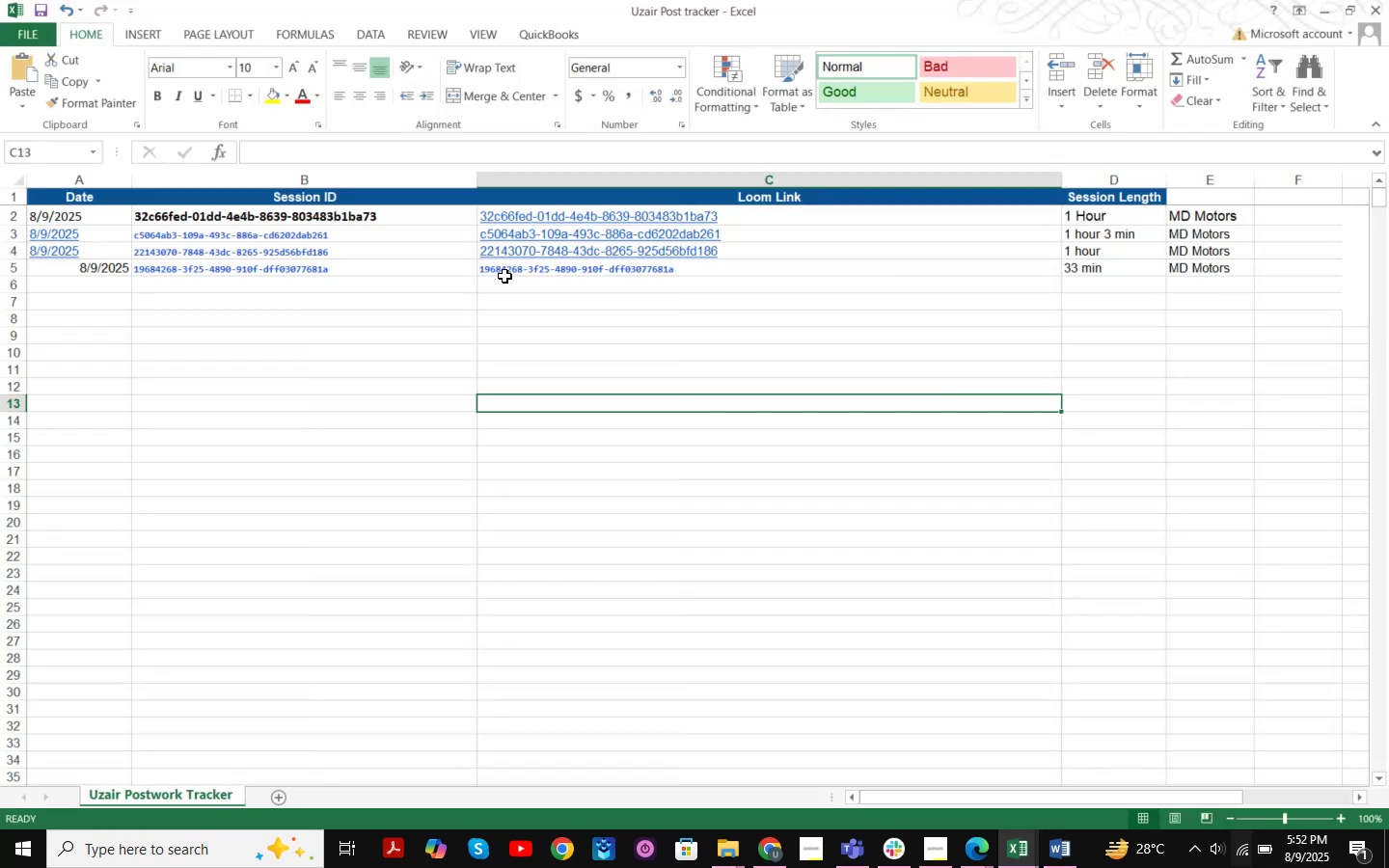 
left_click([505, 291])
 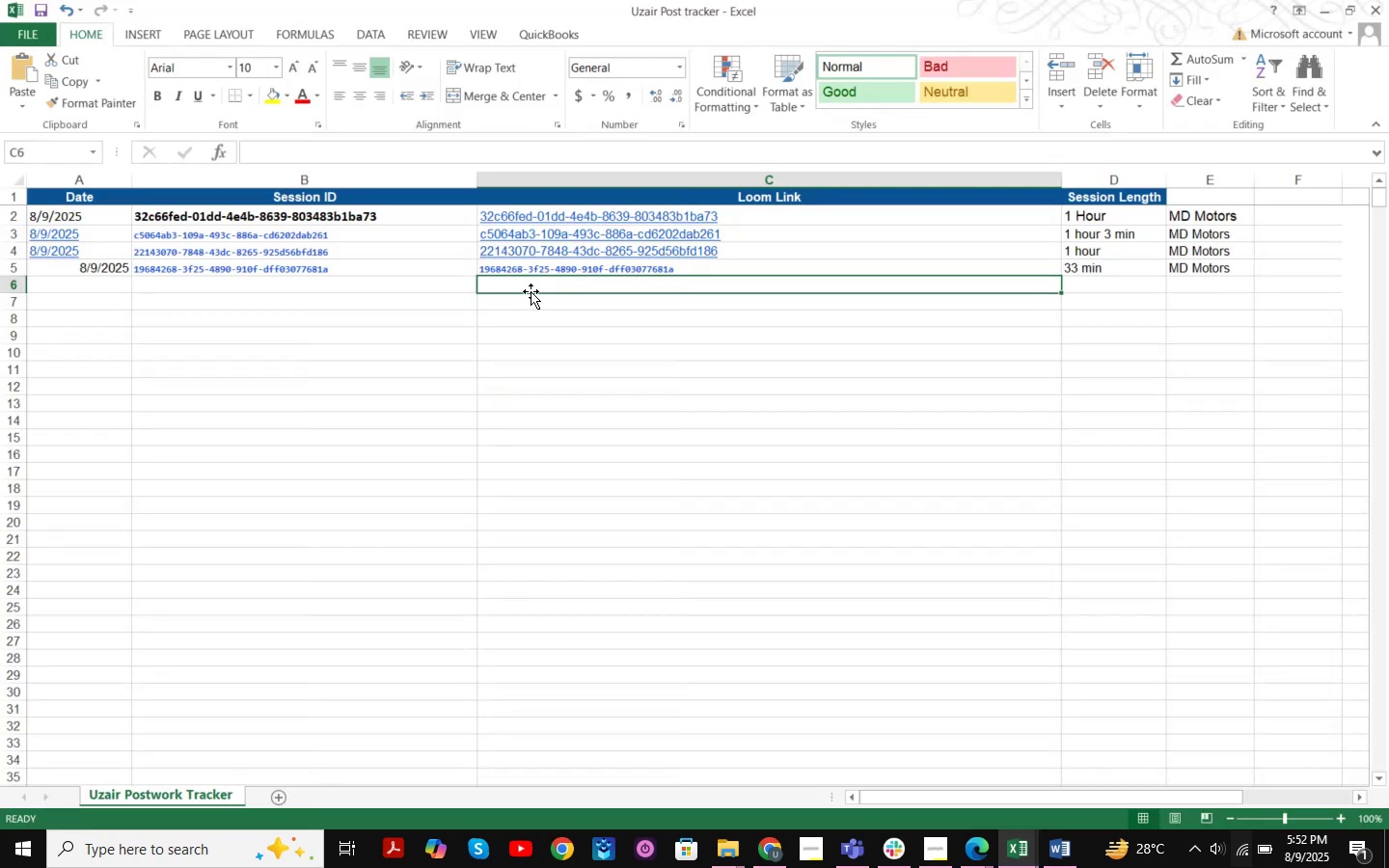 
key(Control+ControlLeft)
 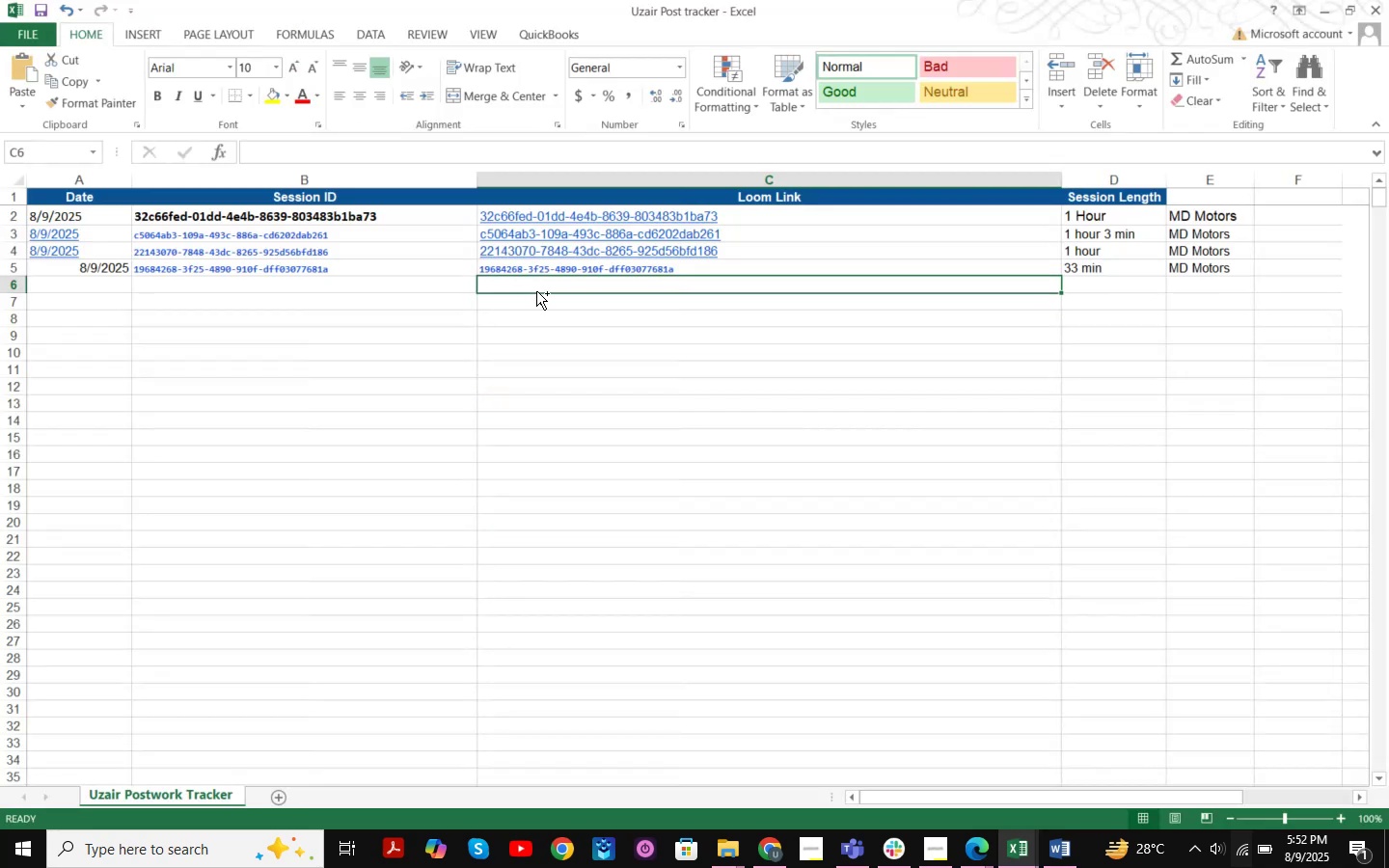 
hold_key(key=V, duration=2.05)
 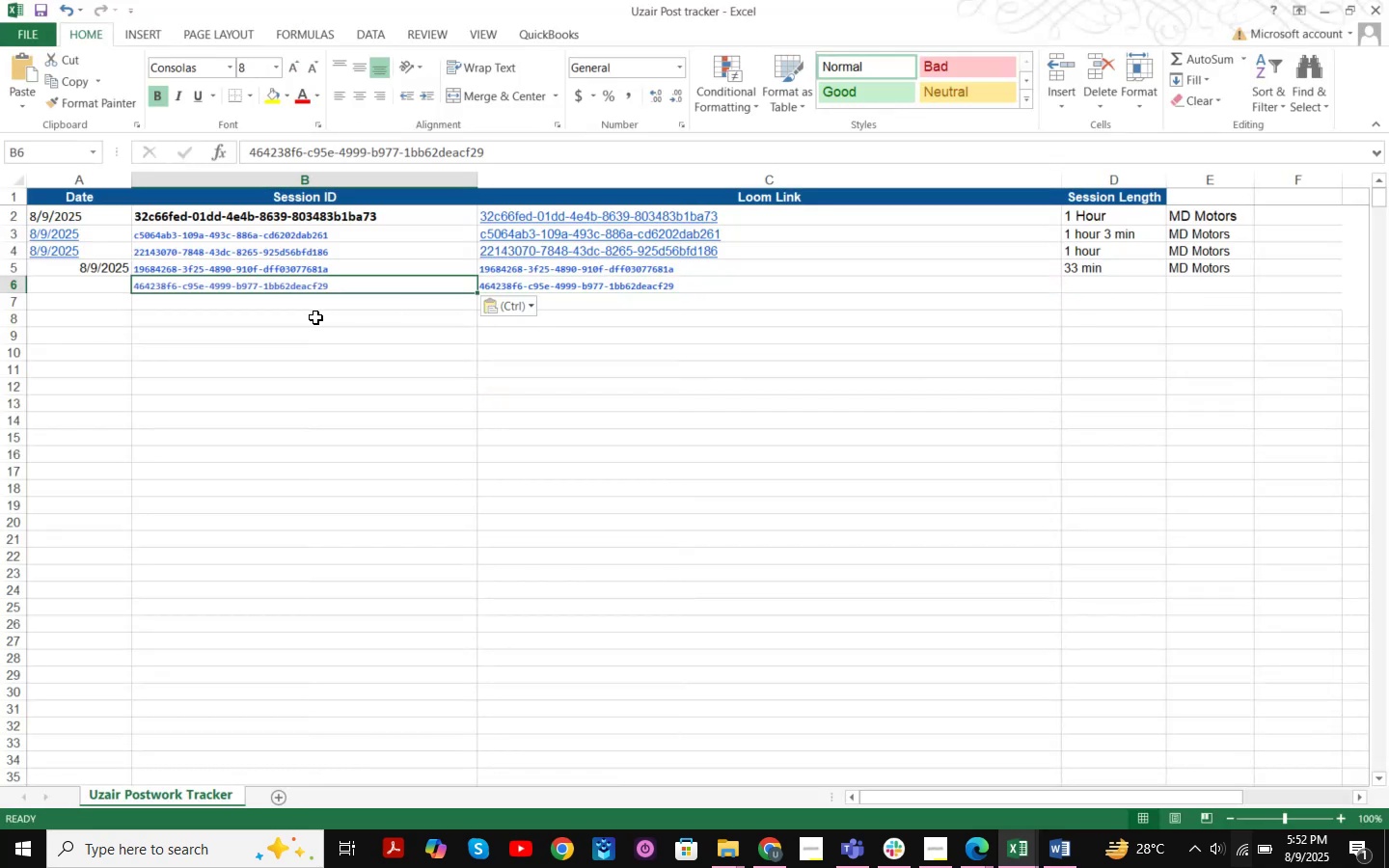 
left_click([331, 286])
 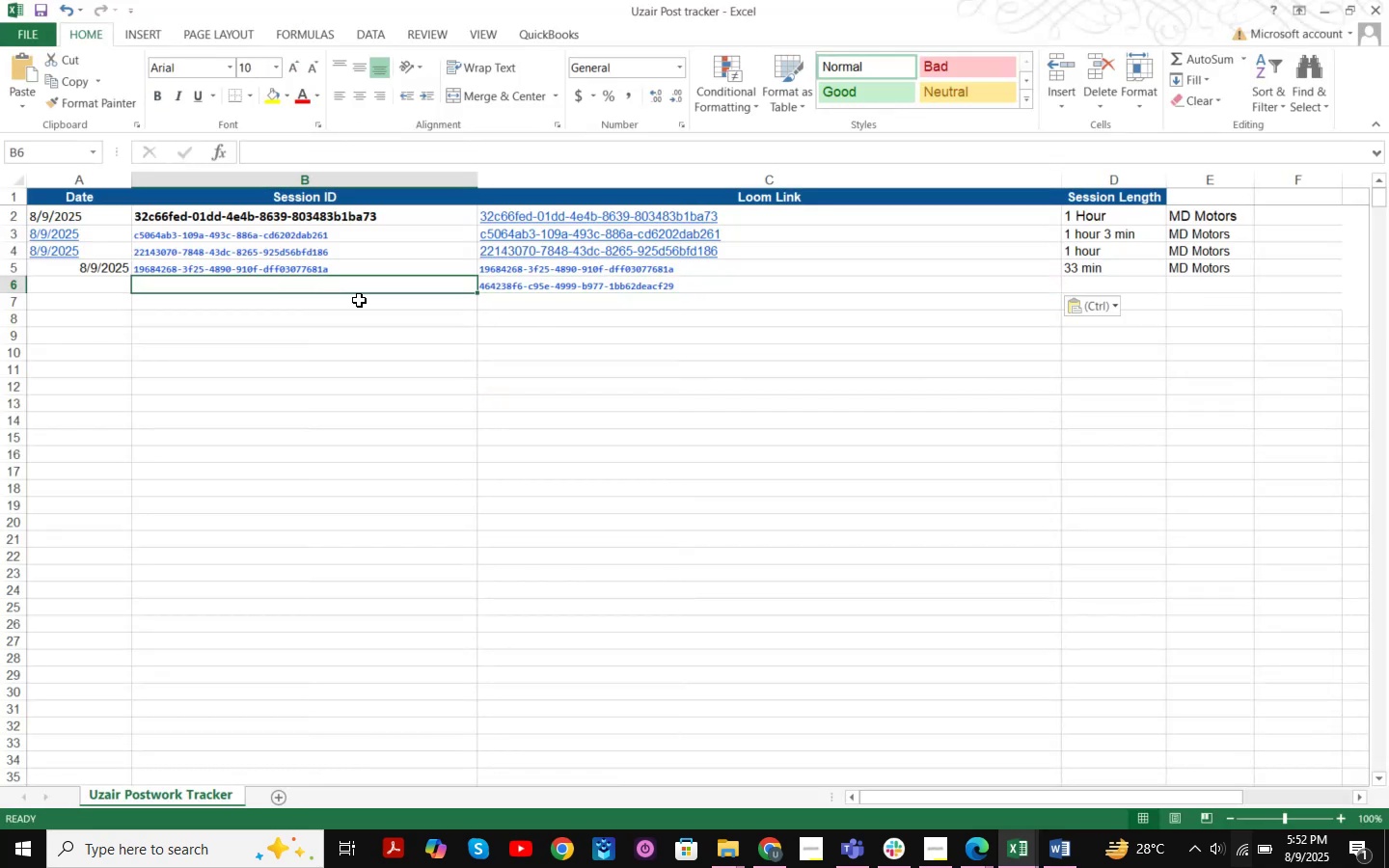 
key(Control+ControlLeft)
 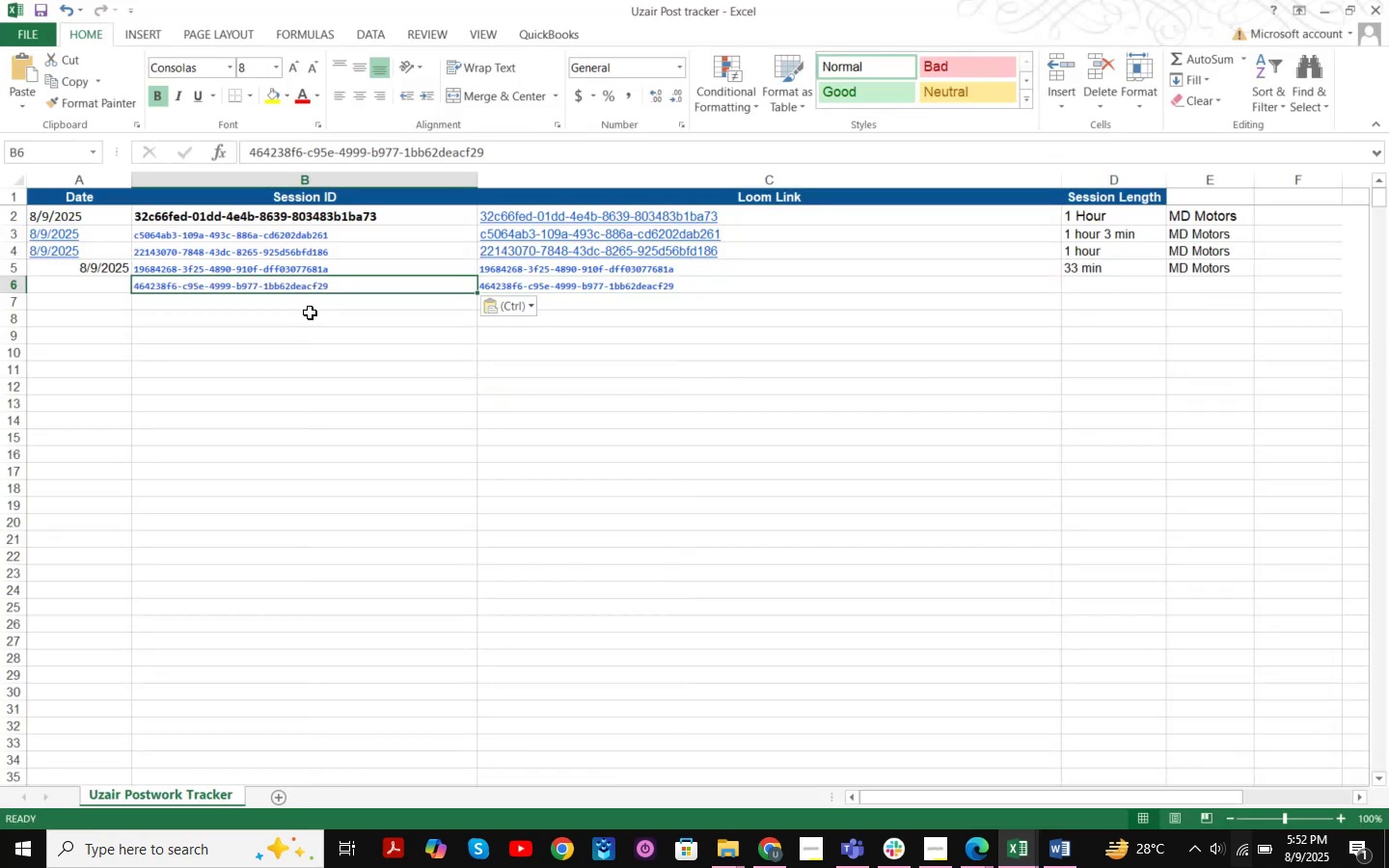 
left_click([102, 284])
 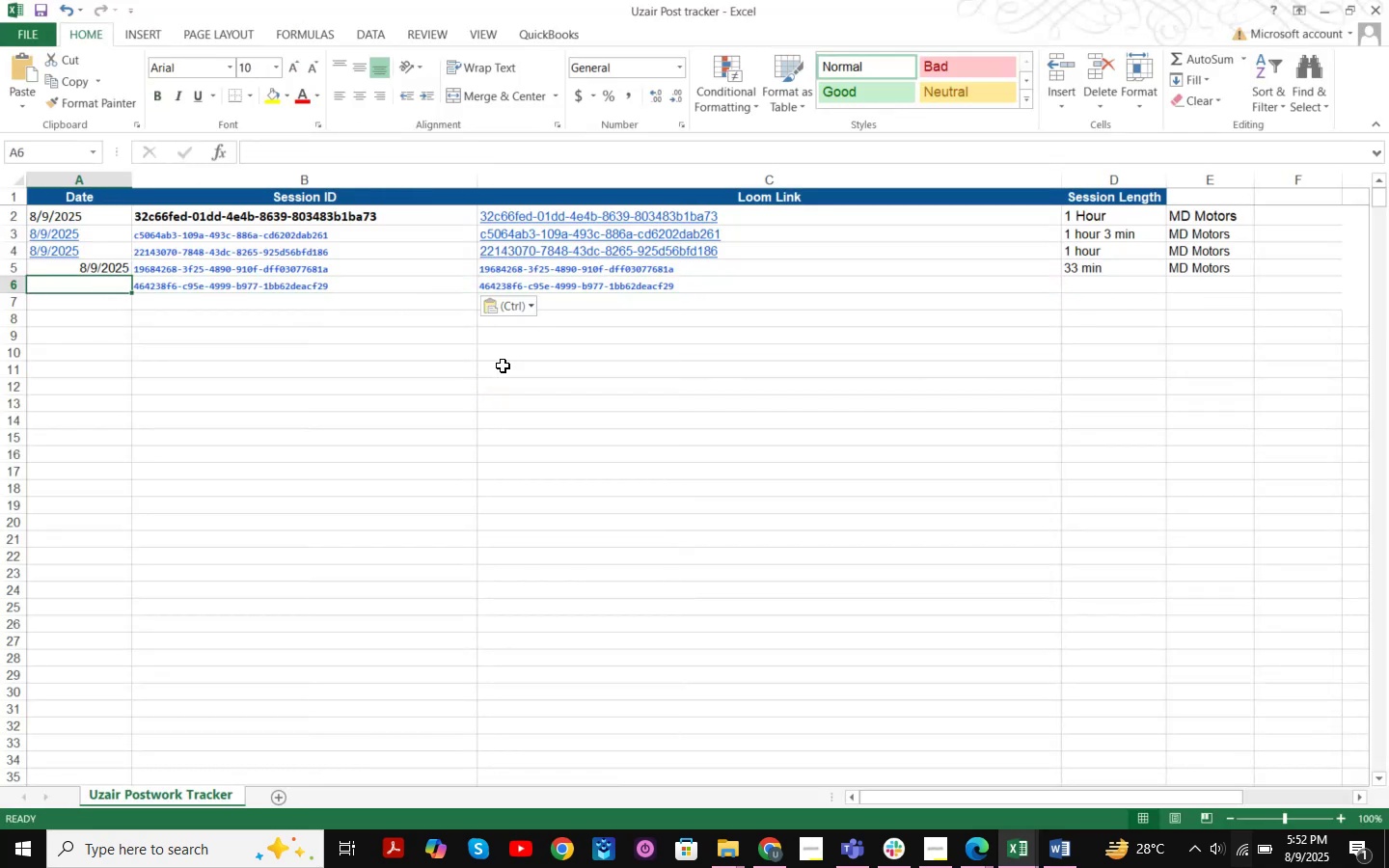 
key(Numpad0)
 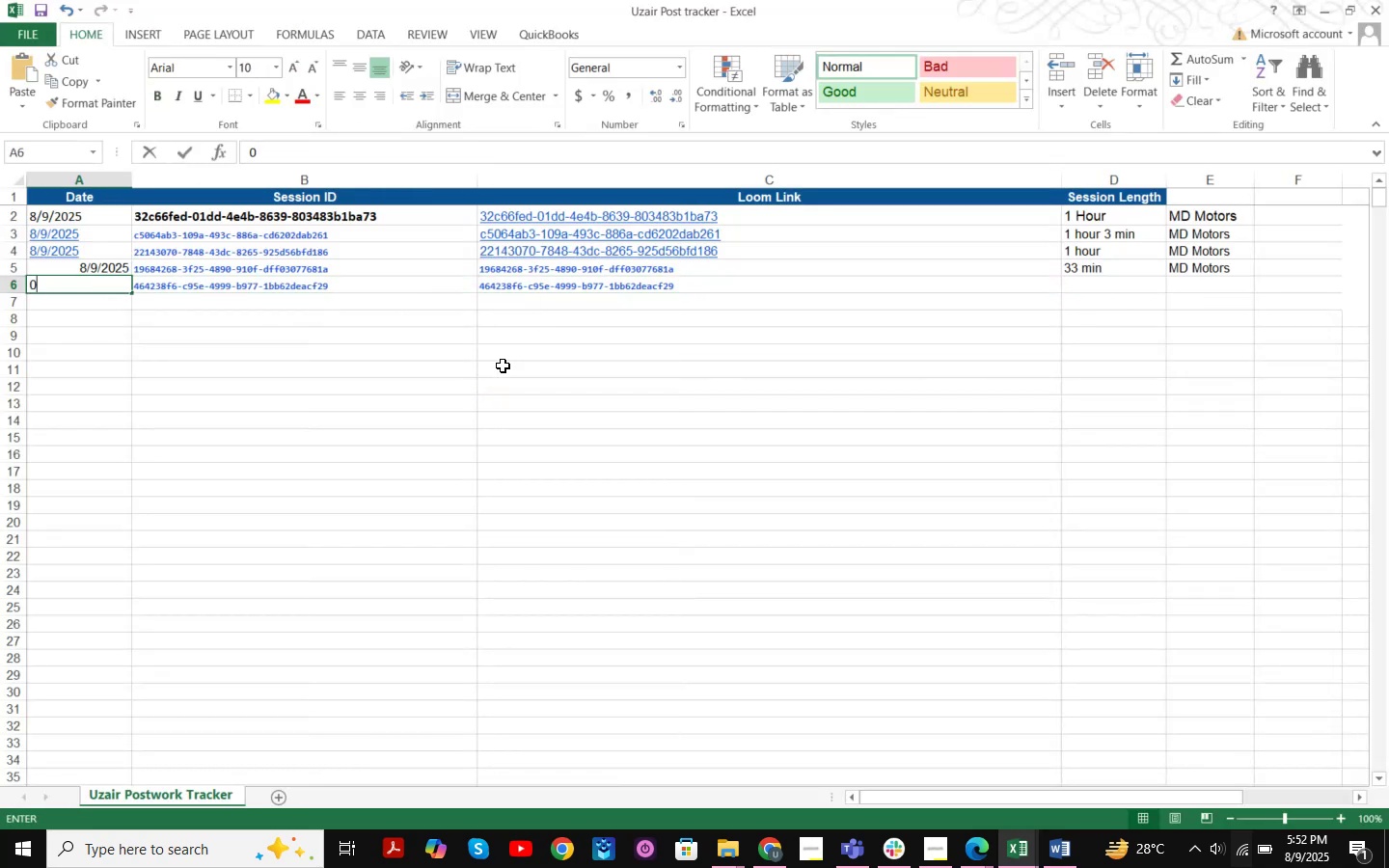 
key(Numpad8)
 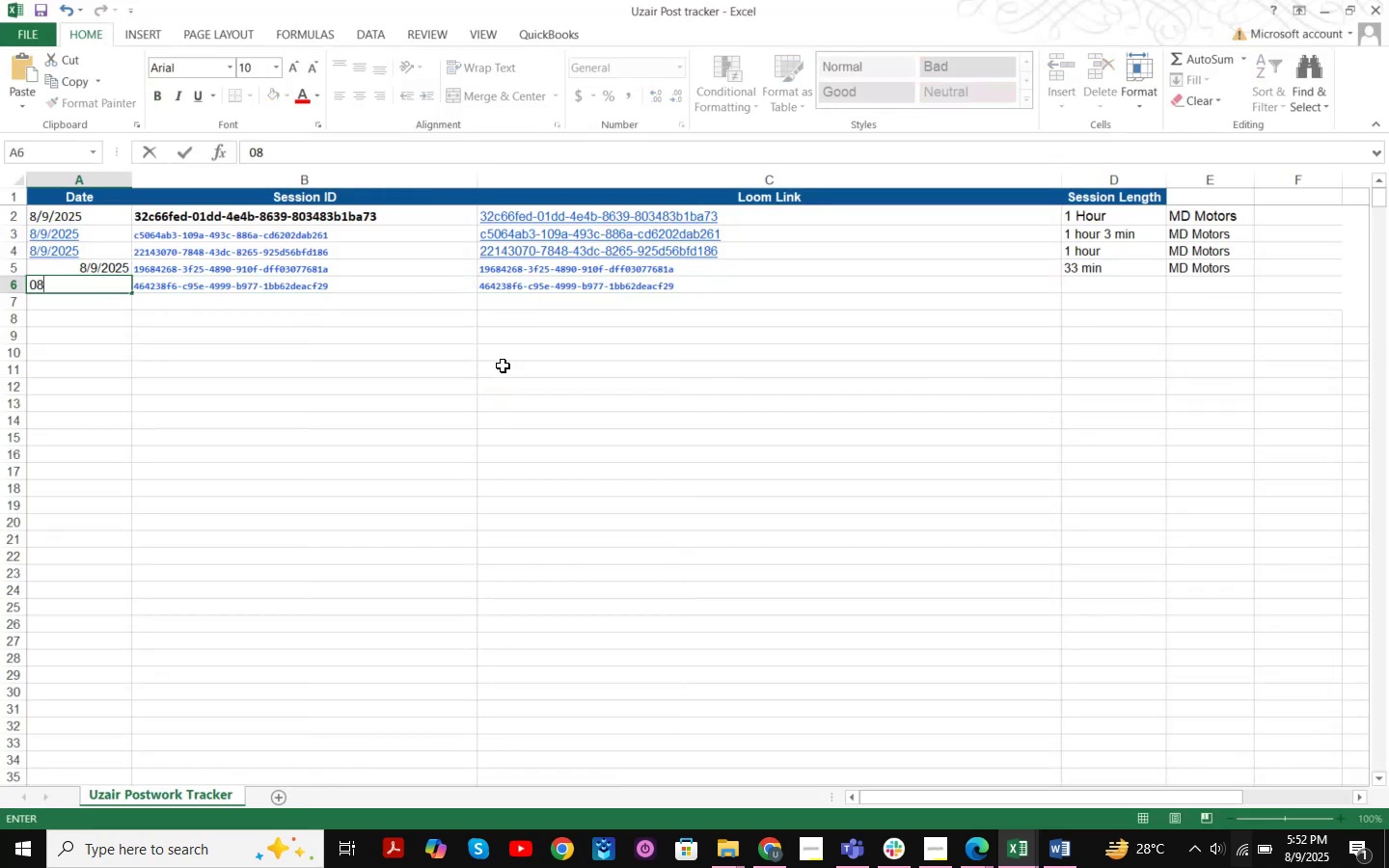 
key(NumpadDivide)
 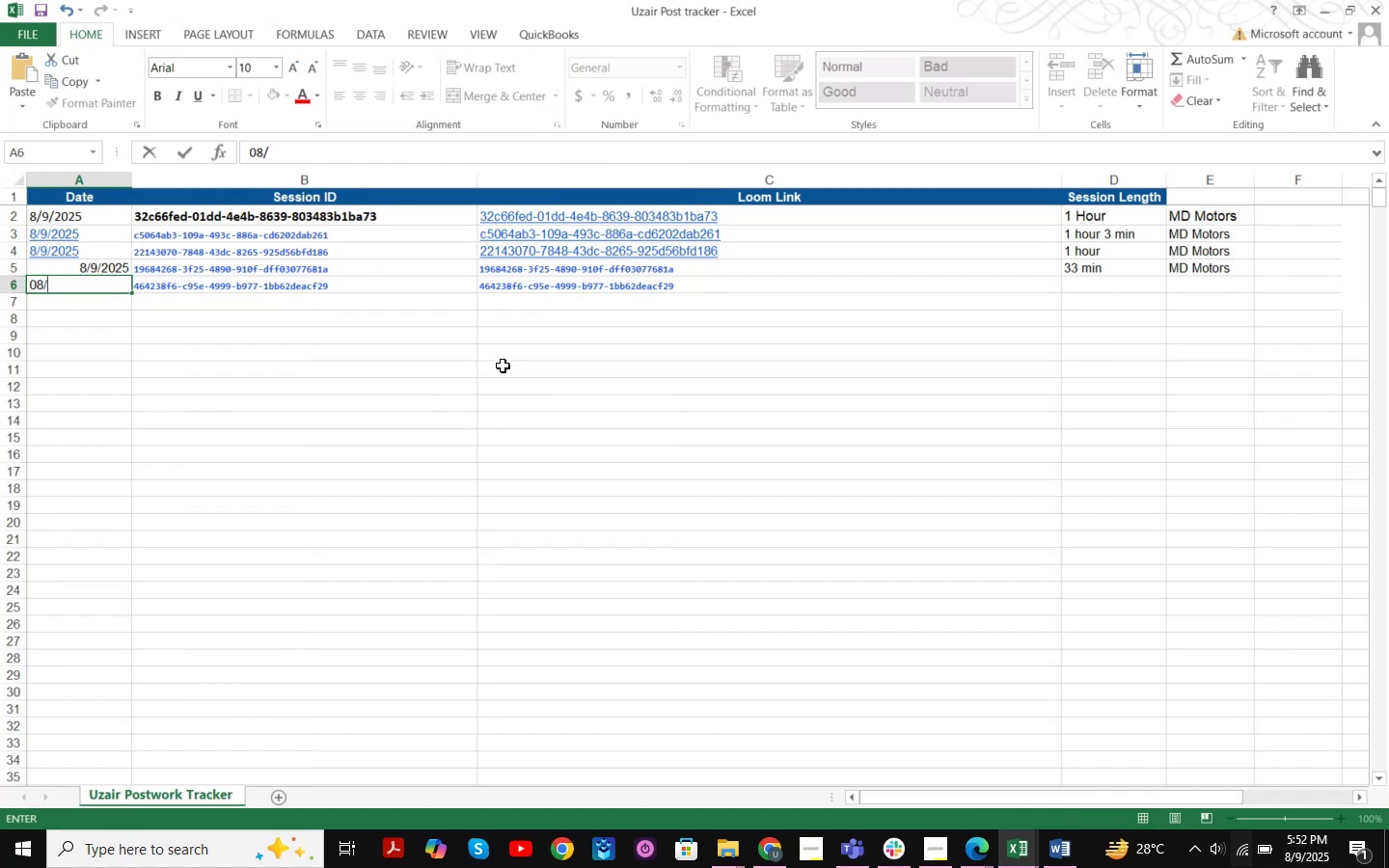 
key(Numpad0)
 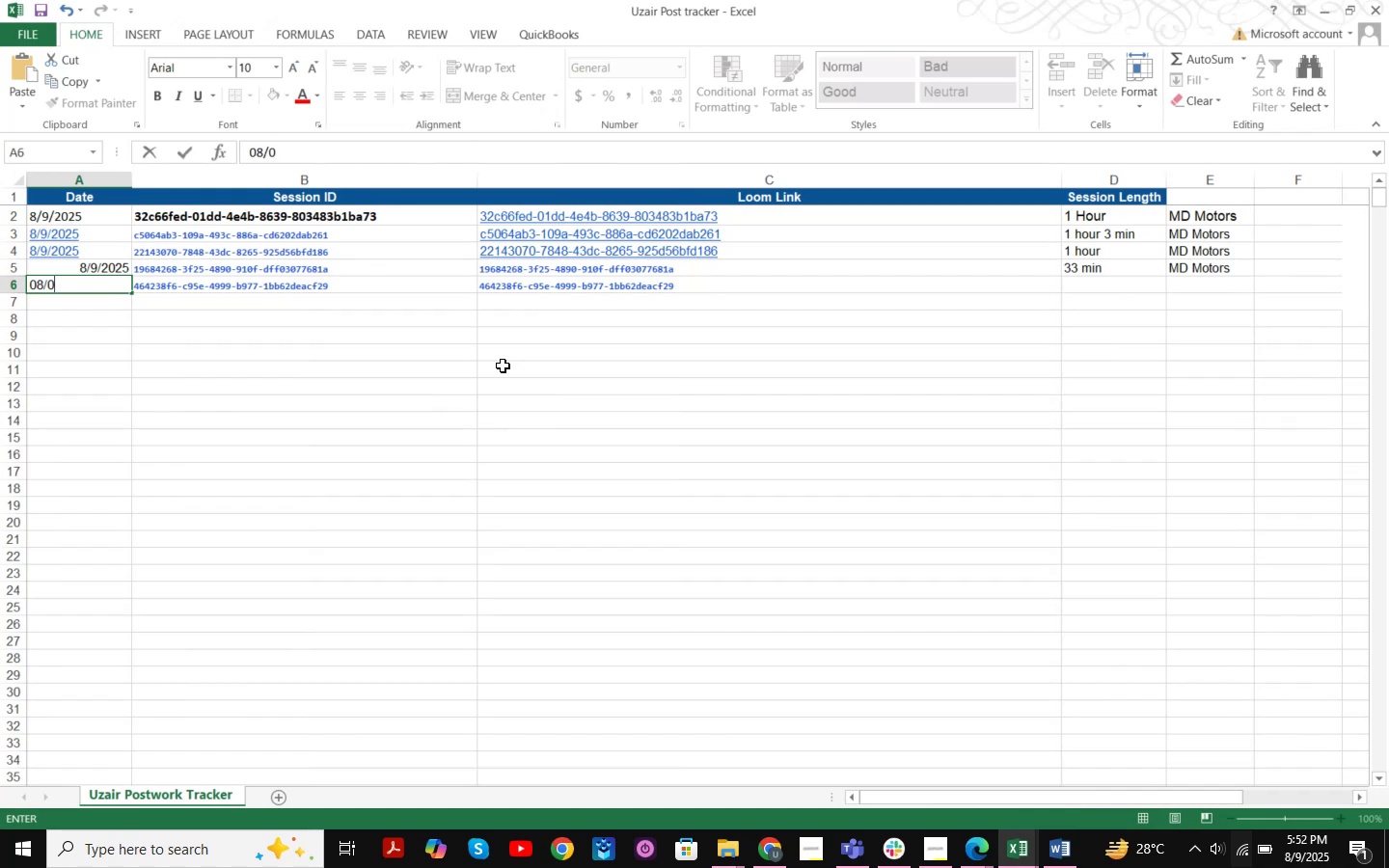 
key(Numpad9)
 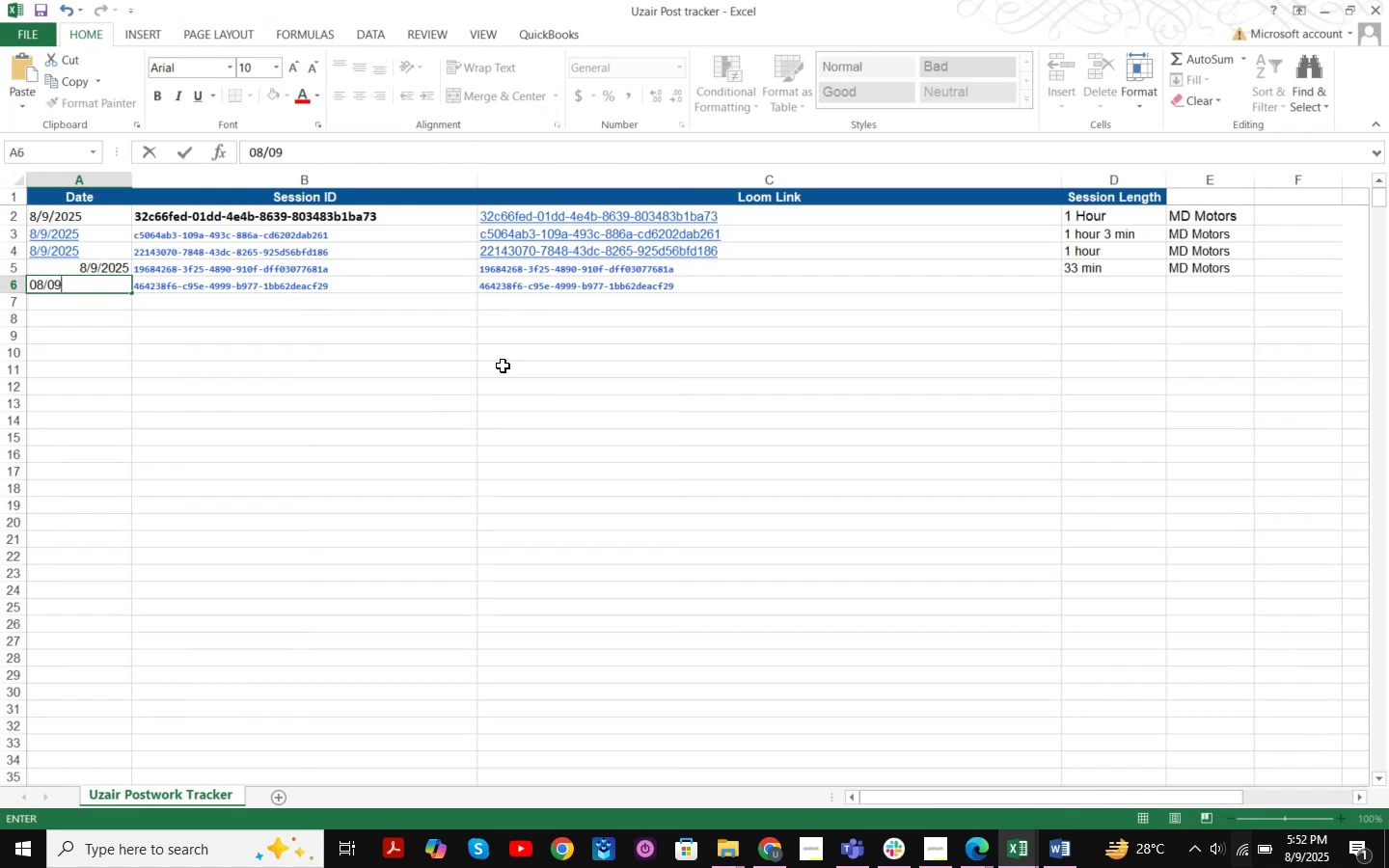 
key(NumpadDivide)
 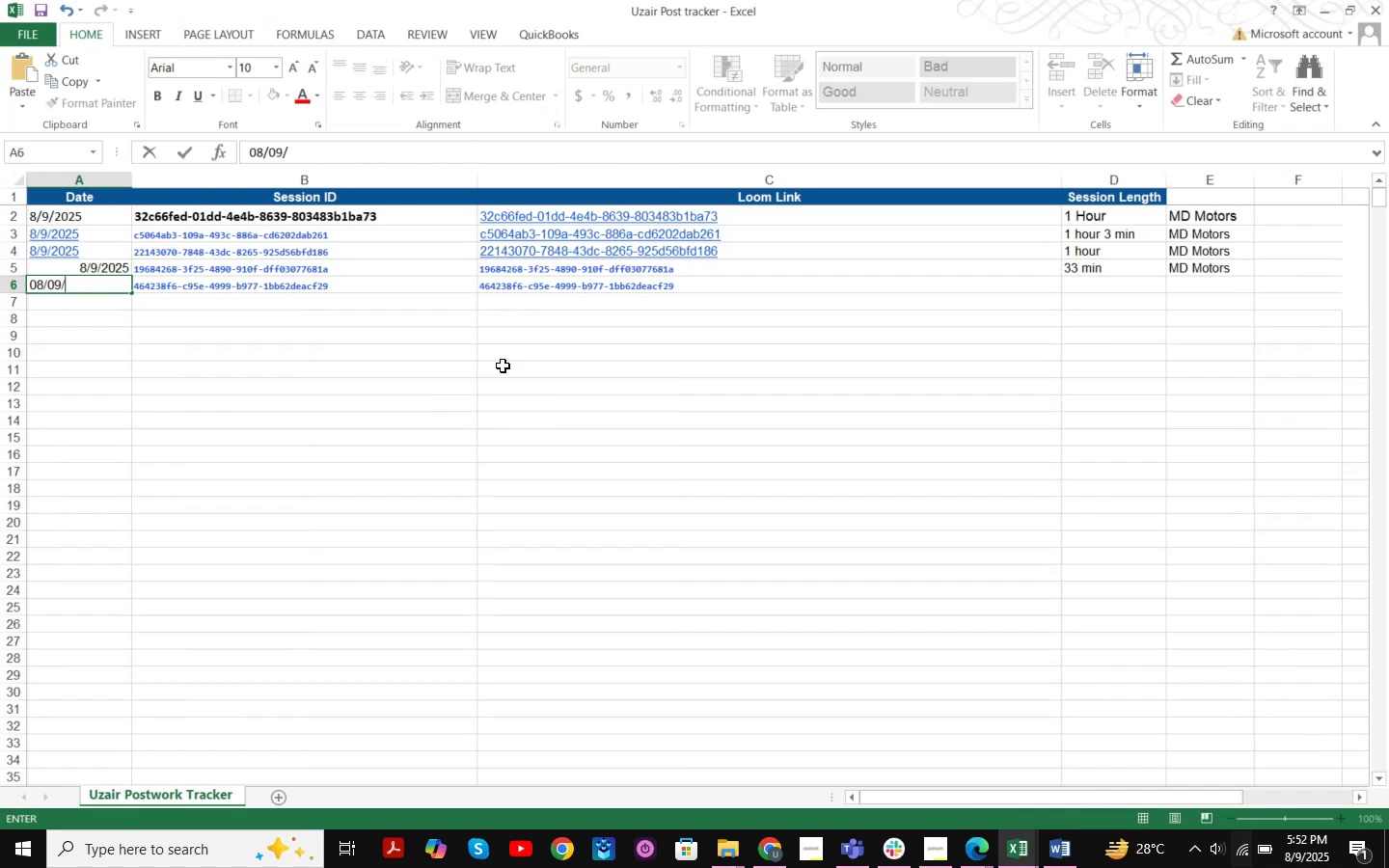 
key(Numpad2)
 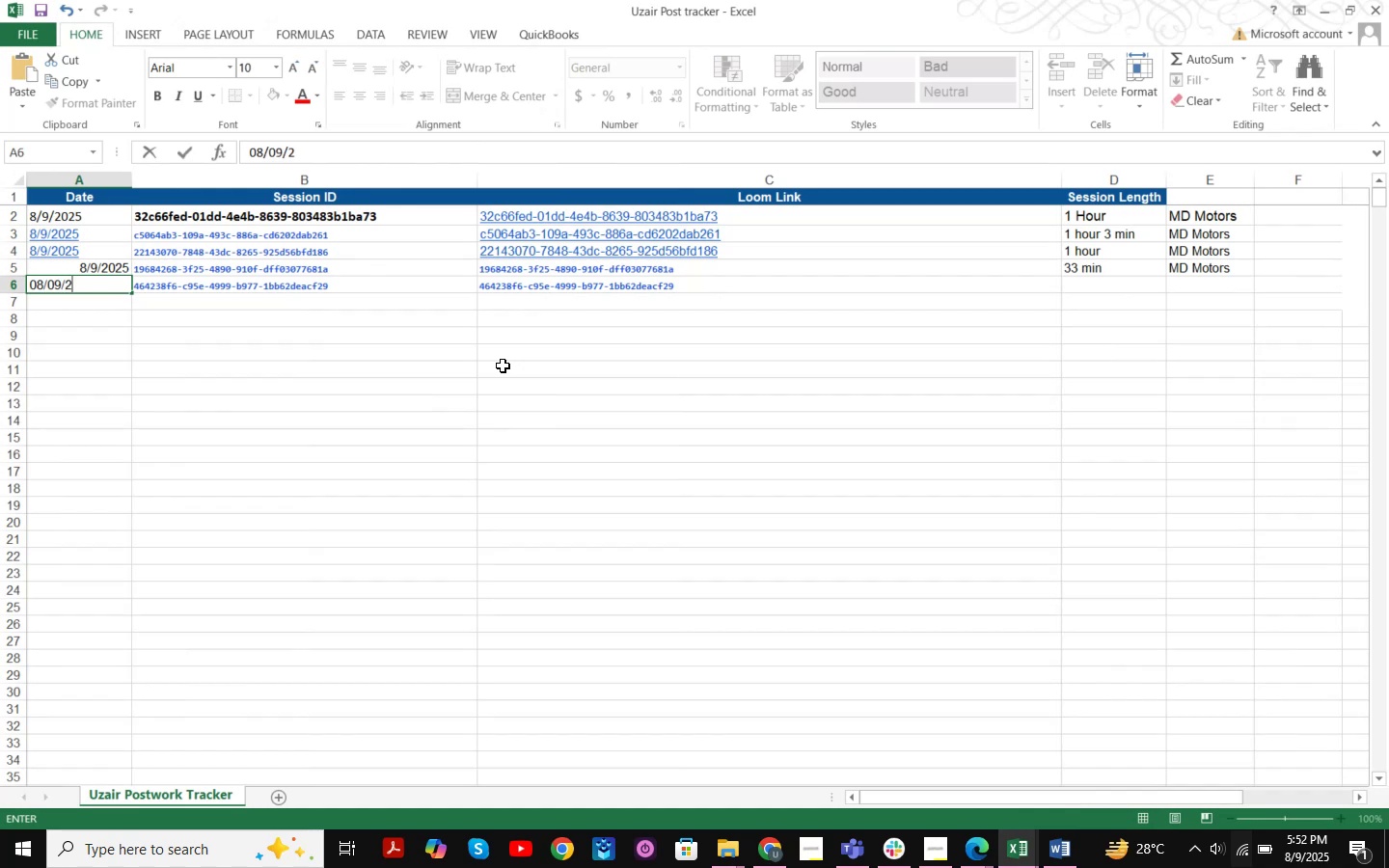 
key(Numpad0)
 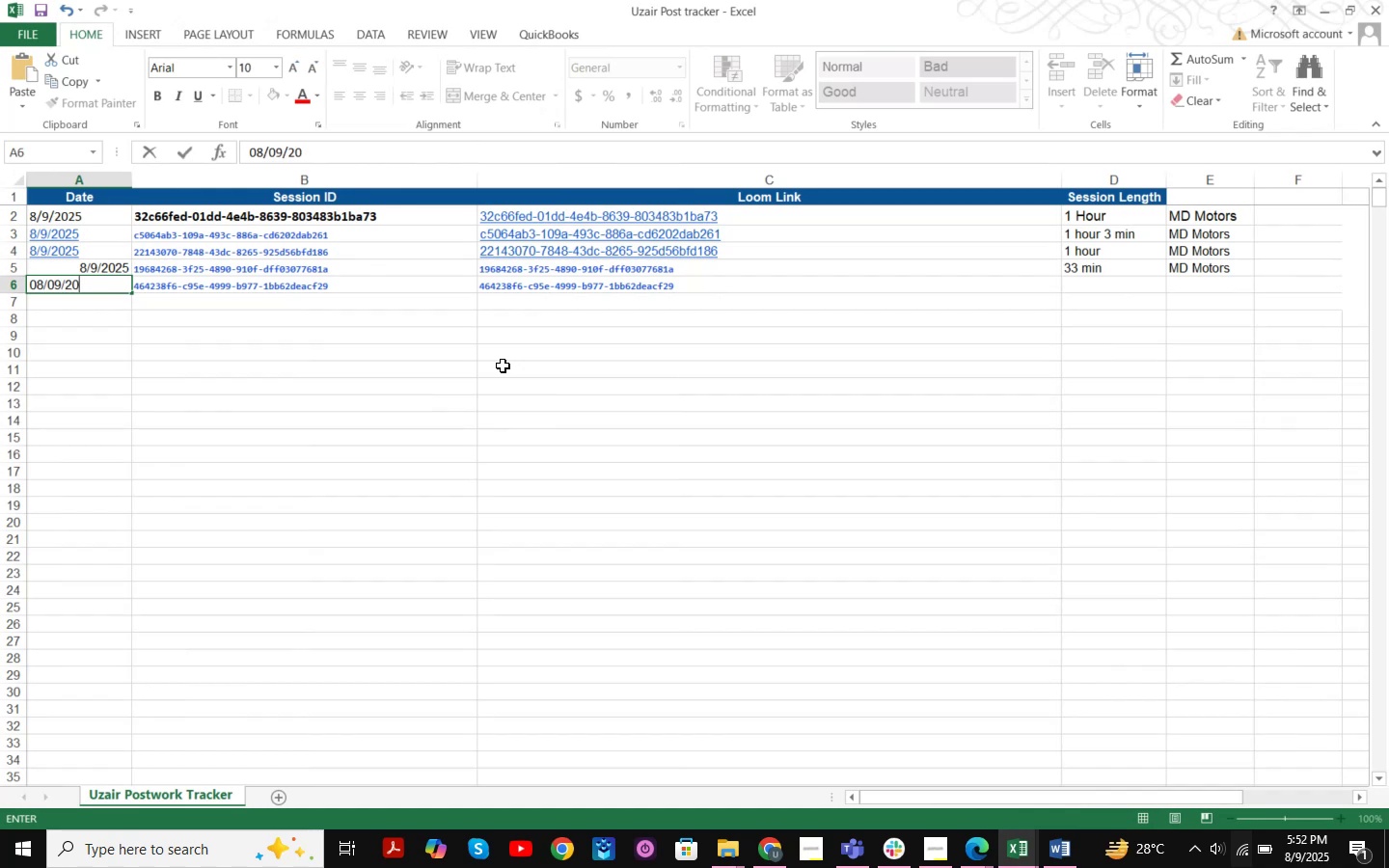 
key(Numpad2)
 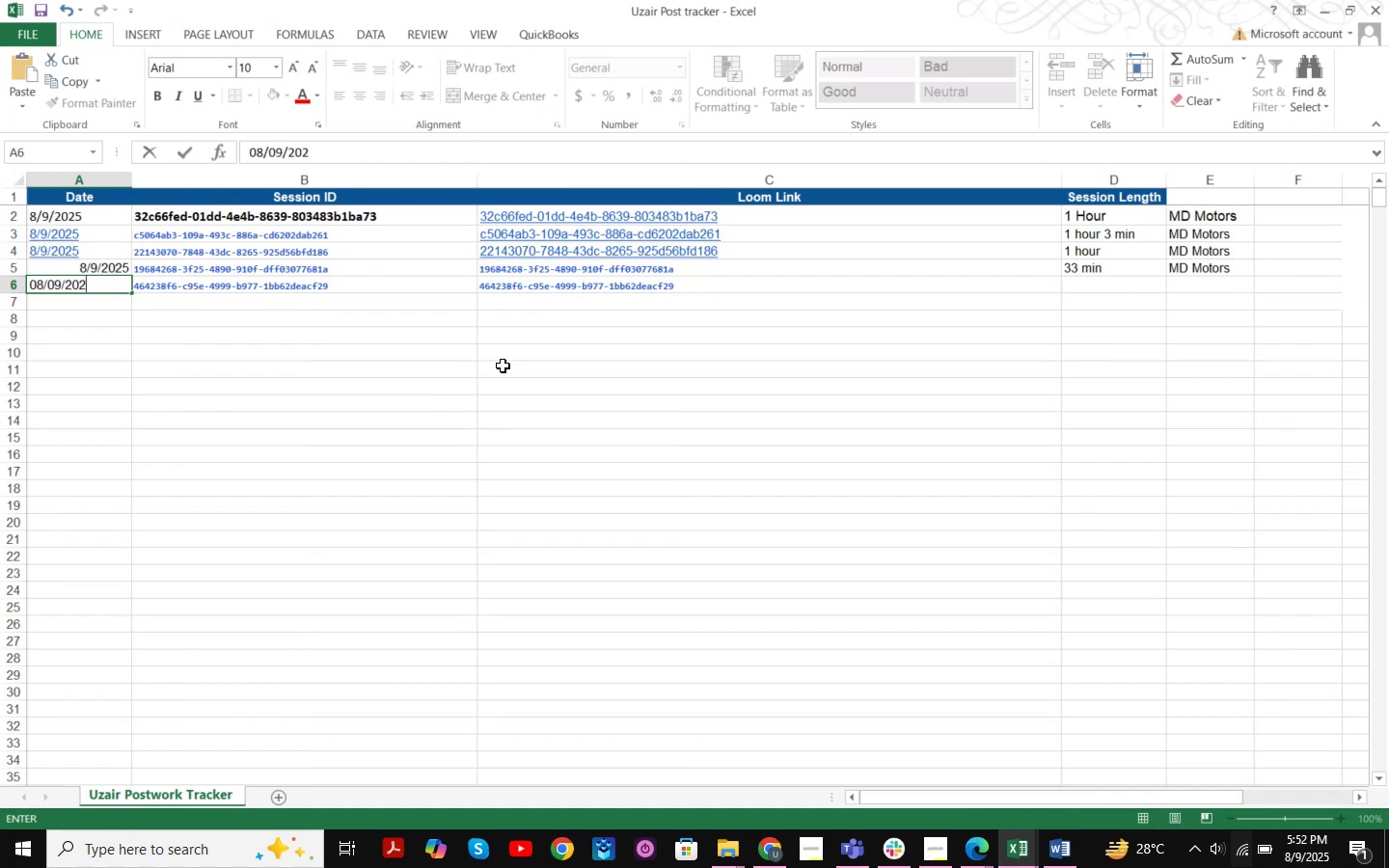 
key(Numpad5)
 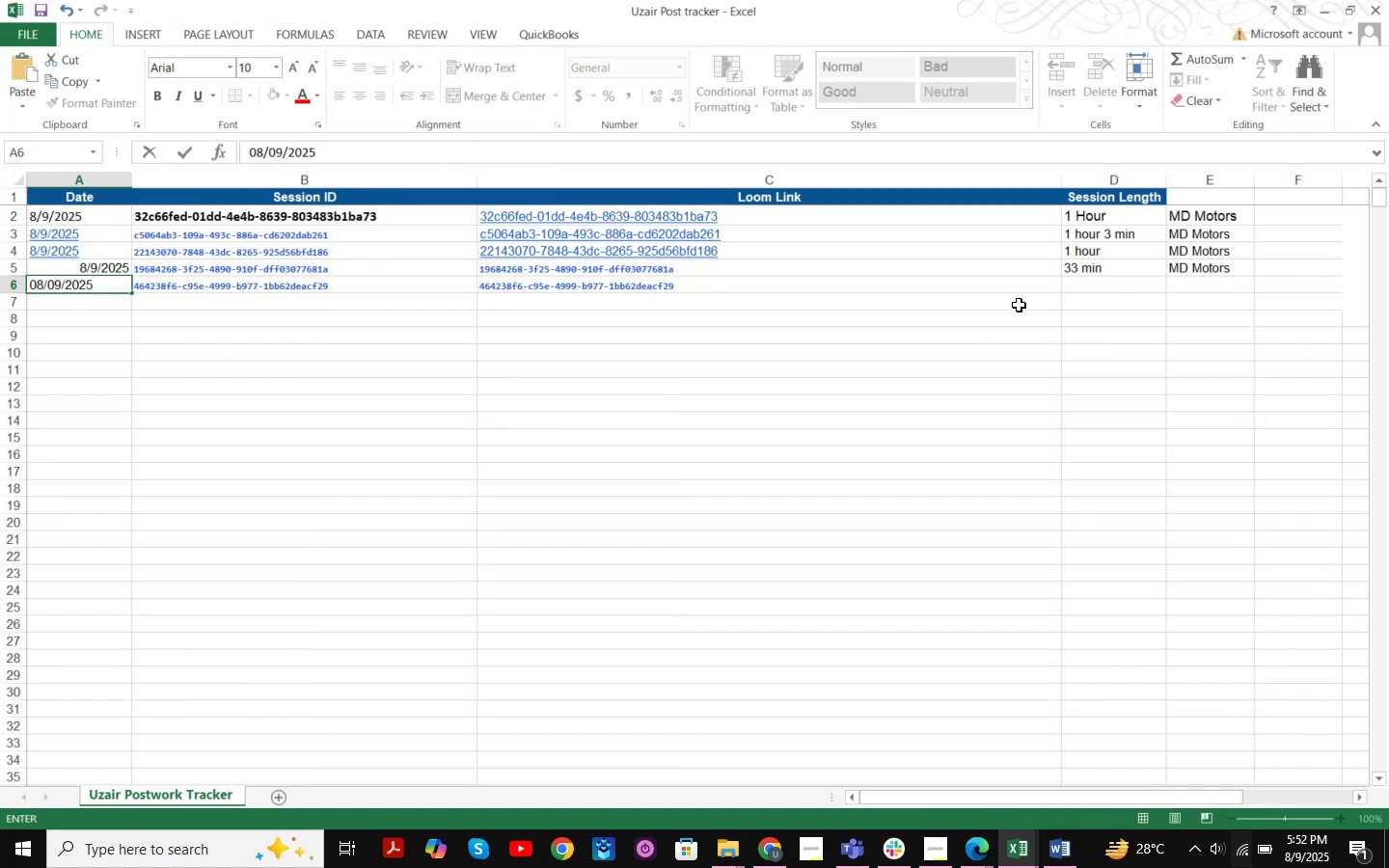 
left_click([1087, 286])
 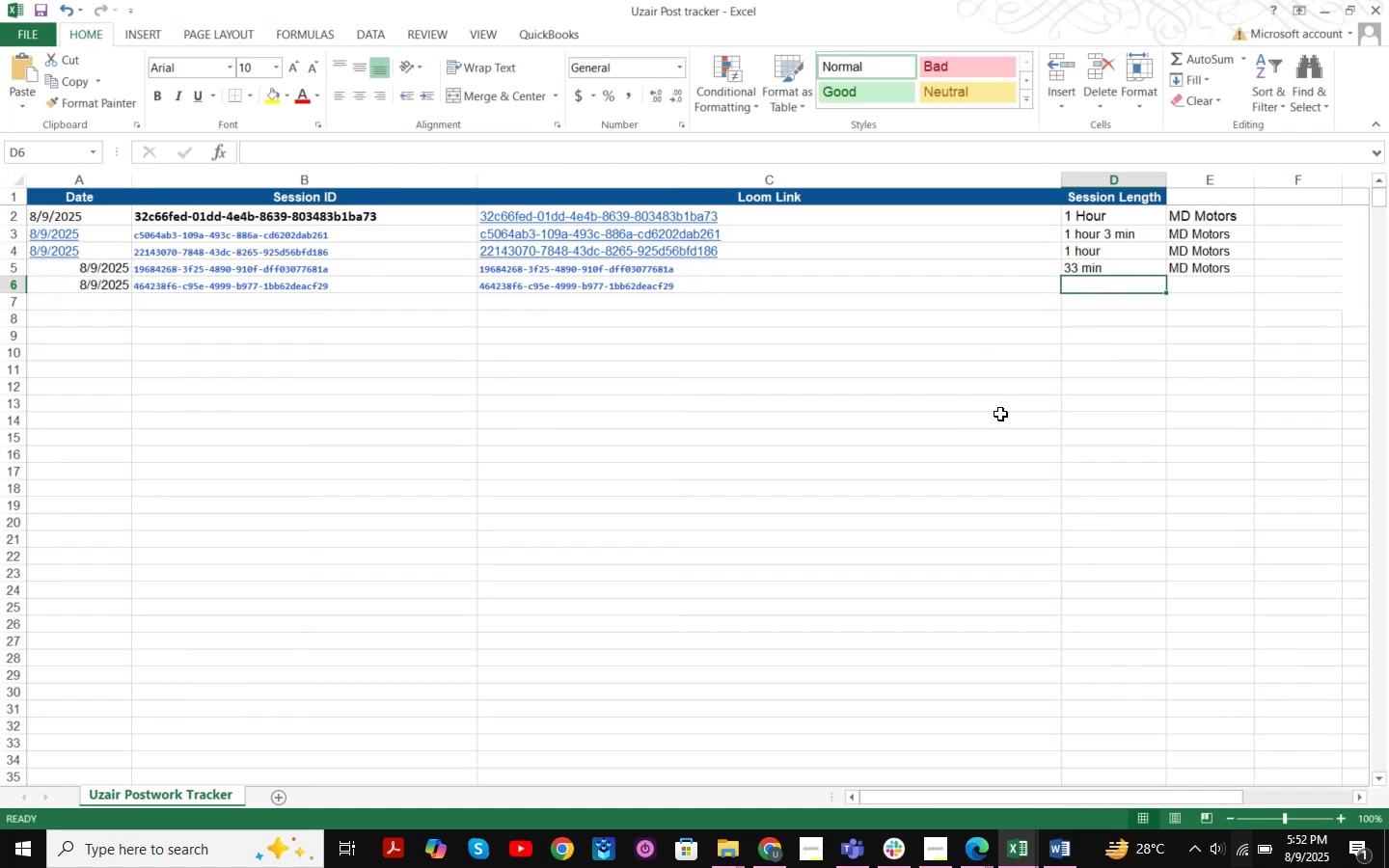 
key(Control+ControlLeft)
 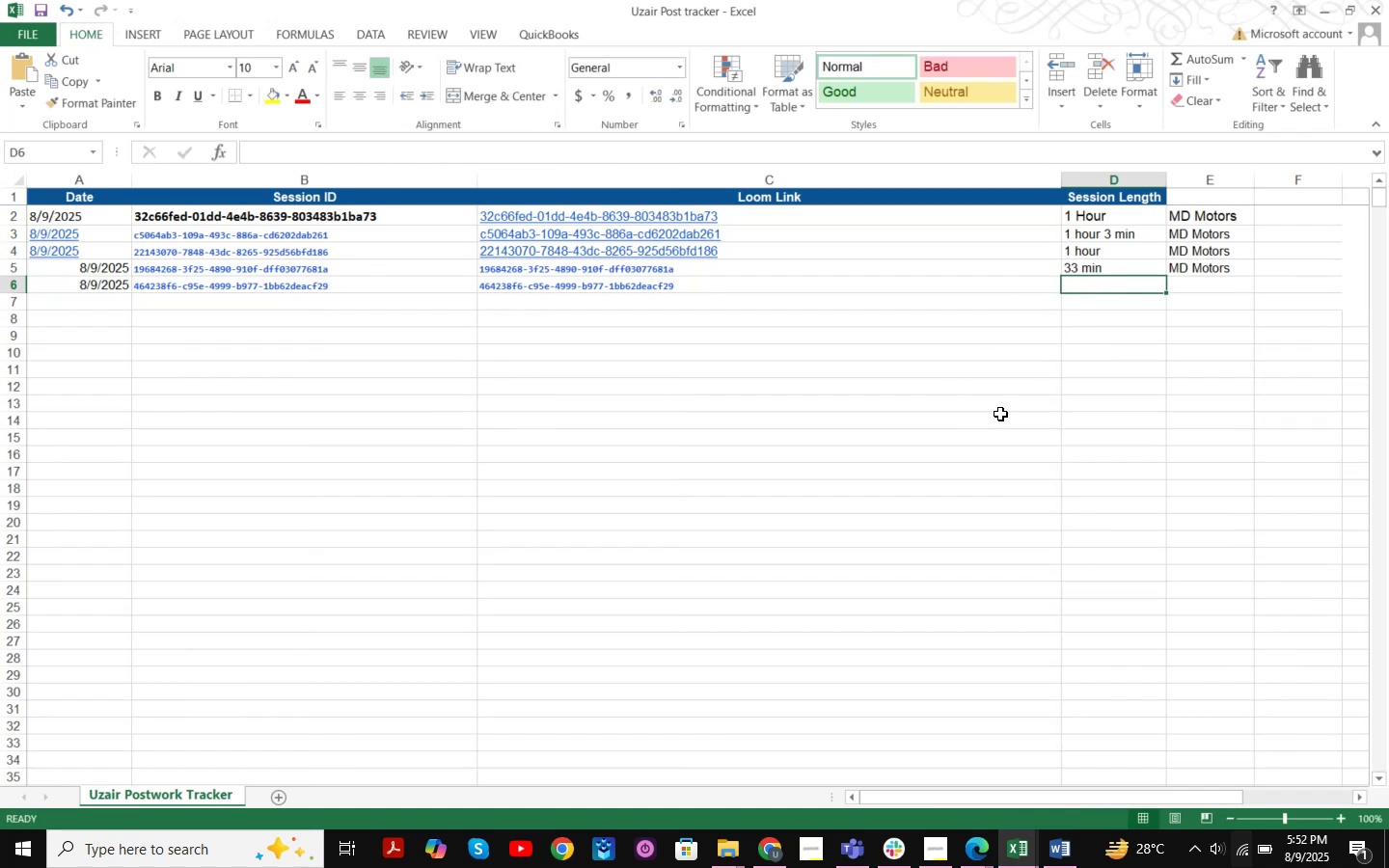 
key(Control+S)
 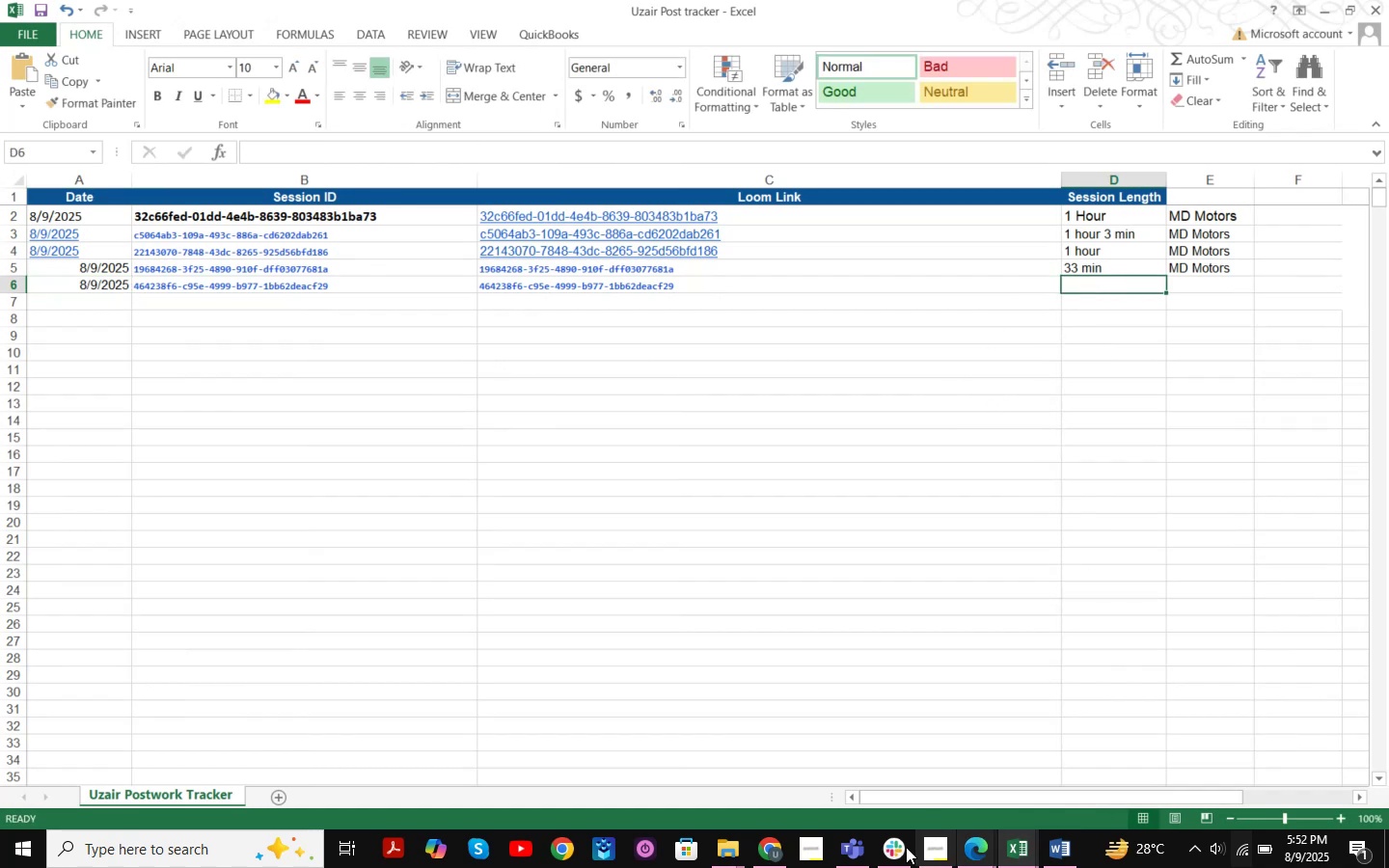 
double_click([891, 849])
 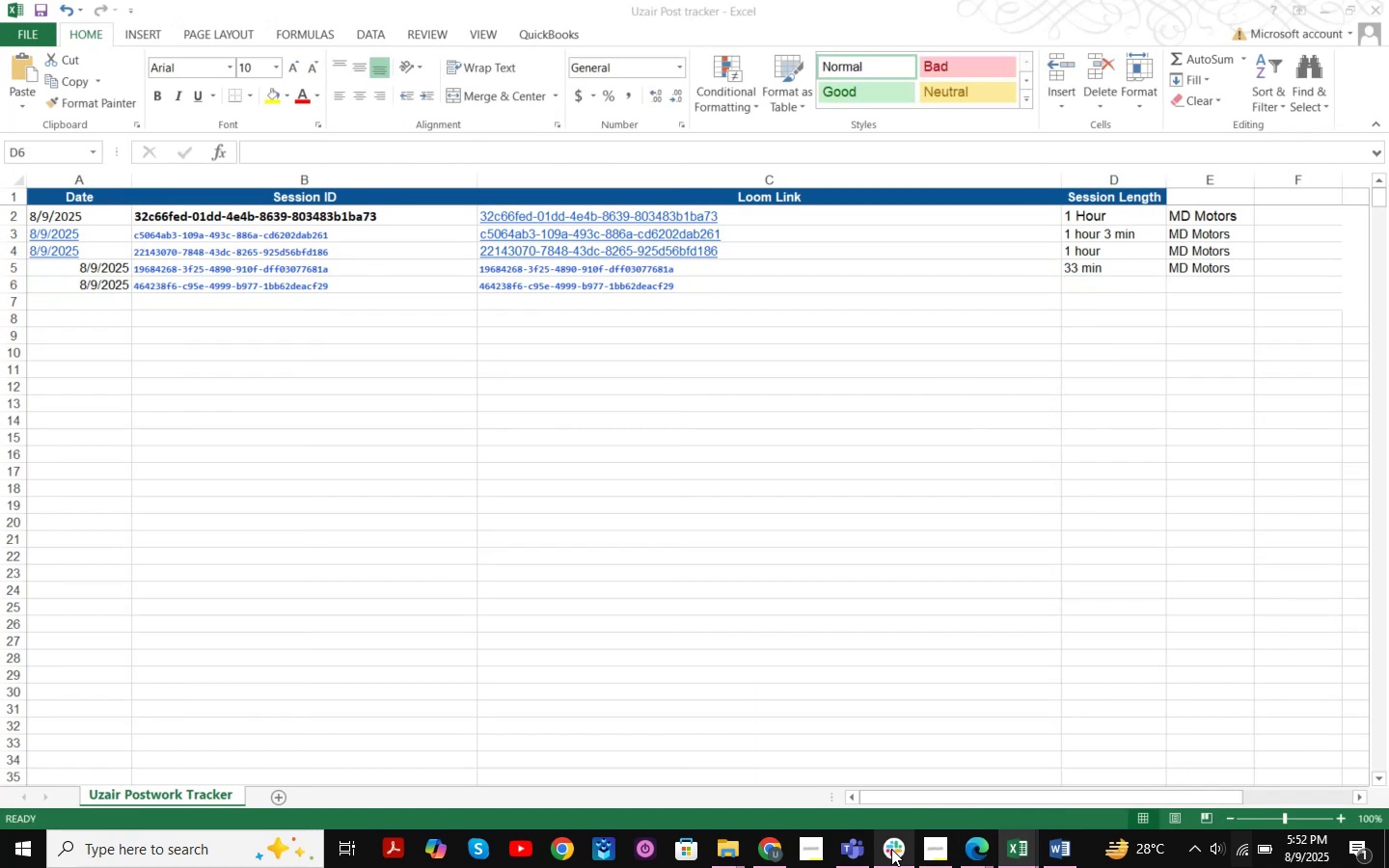 
triple_click([895, 851])
 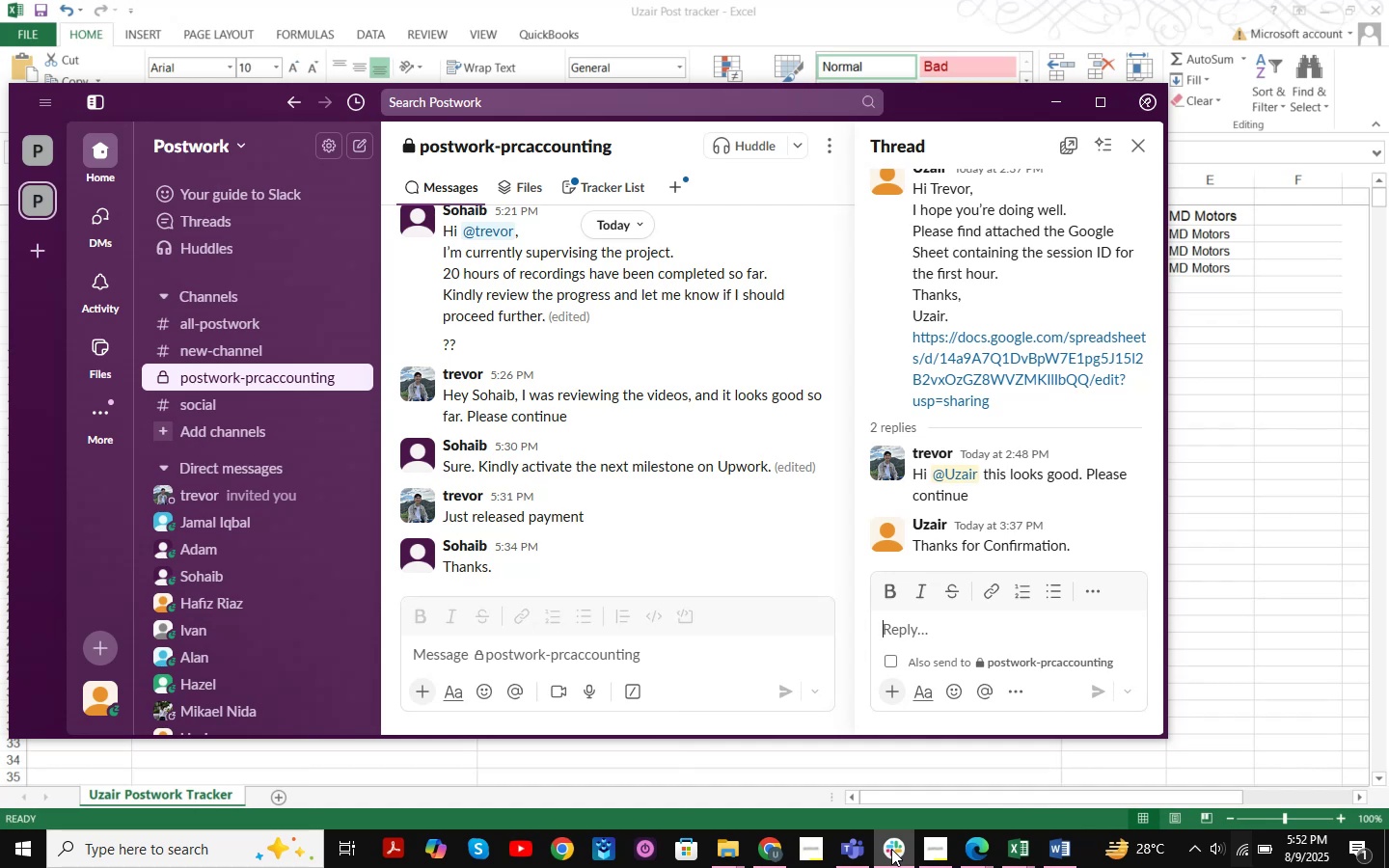 
left_click([976, 852])
 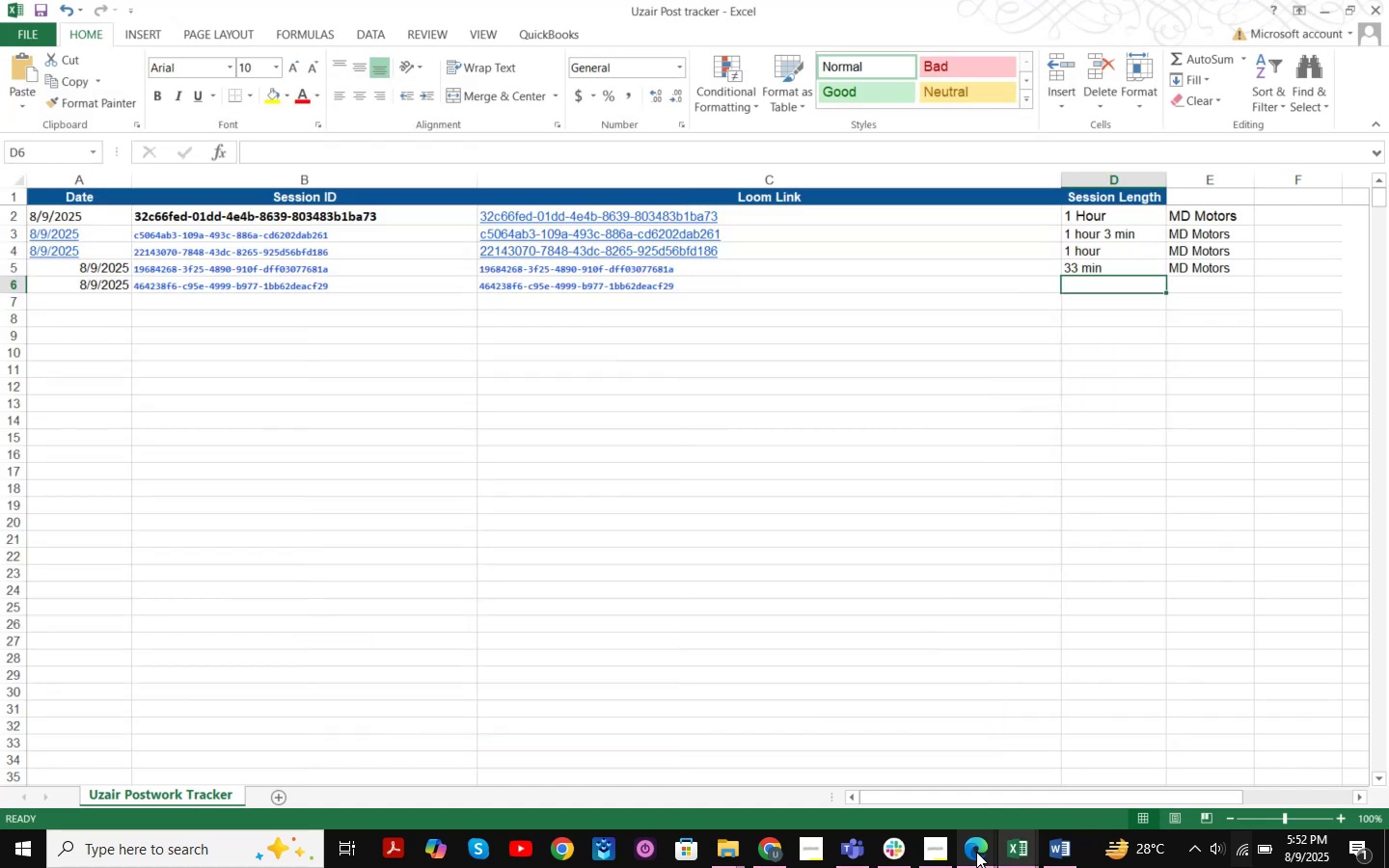 
left_click([884, 757])
 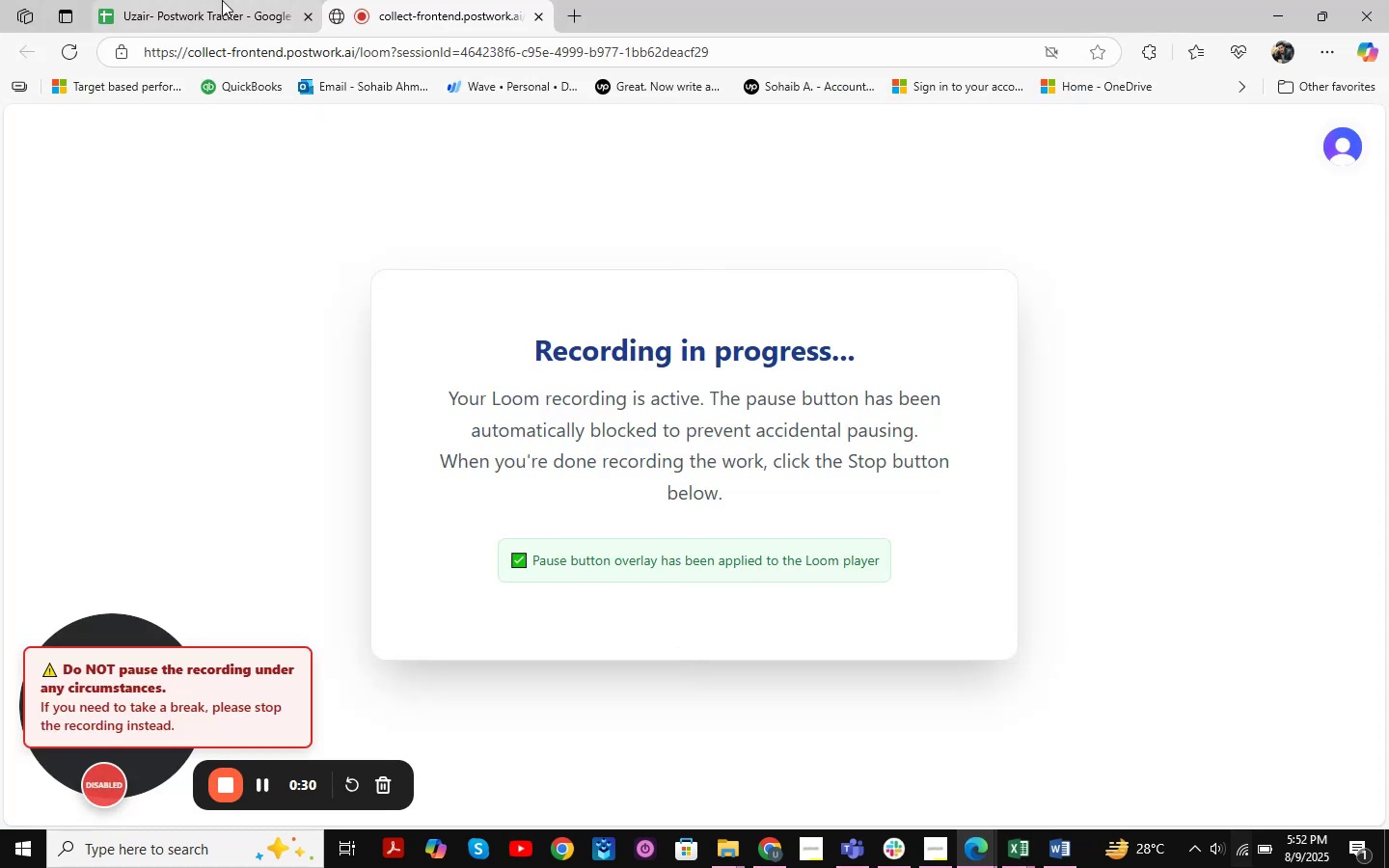 
left_click([222, 0])
 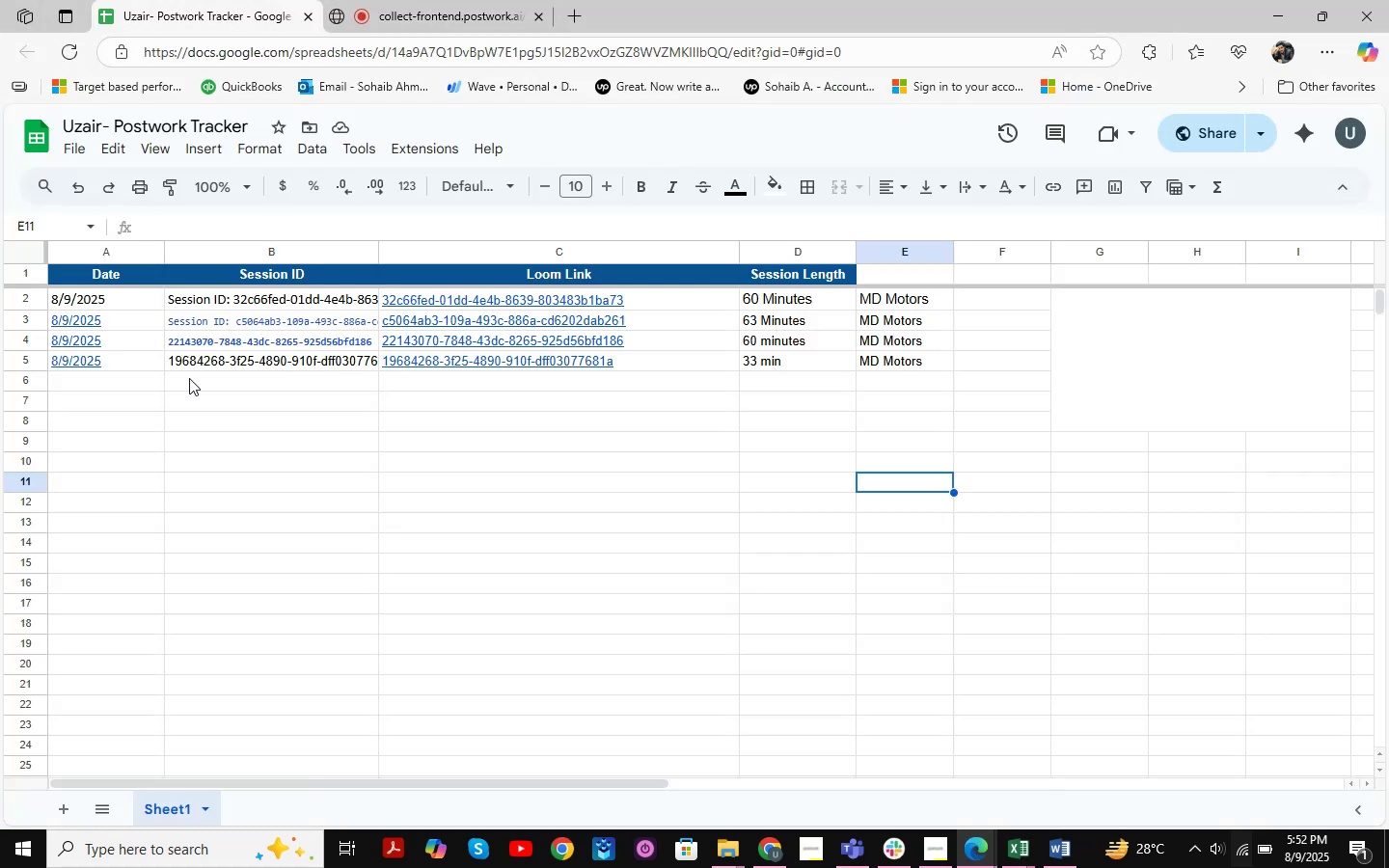 
left_click([202, 379])
 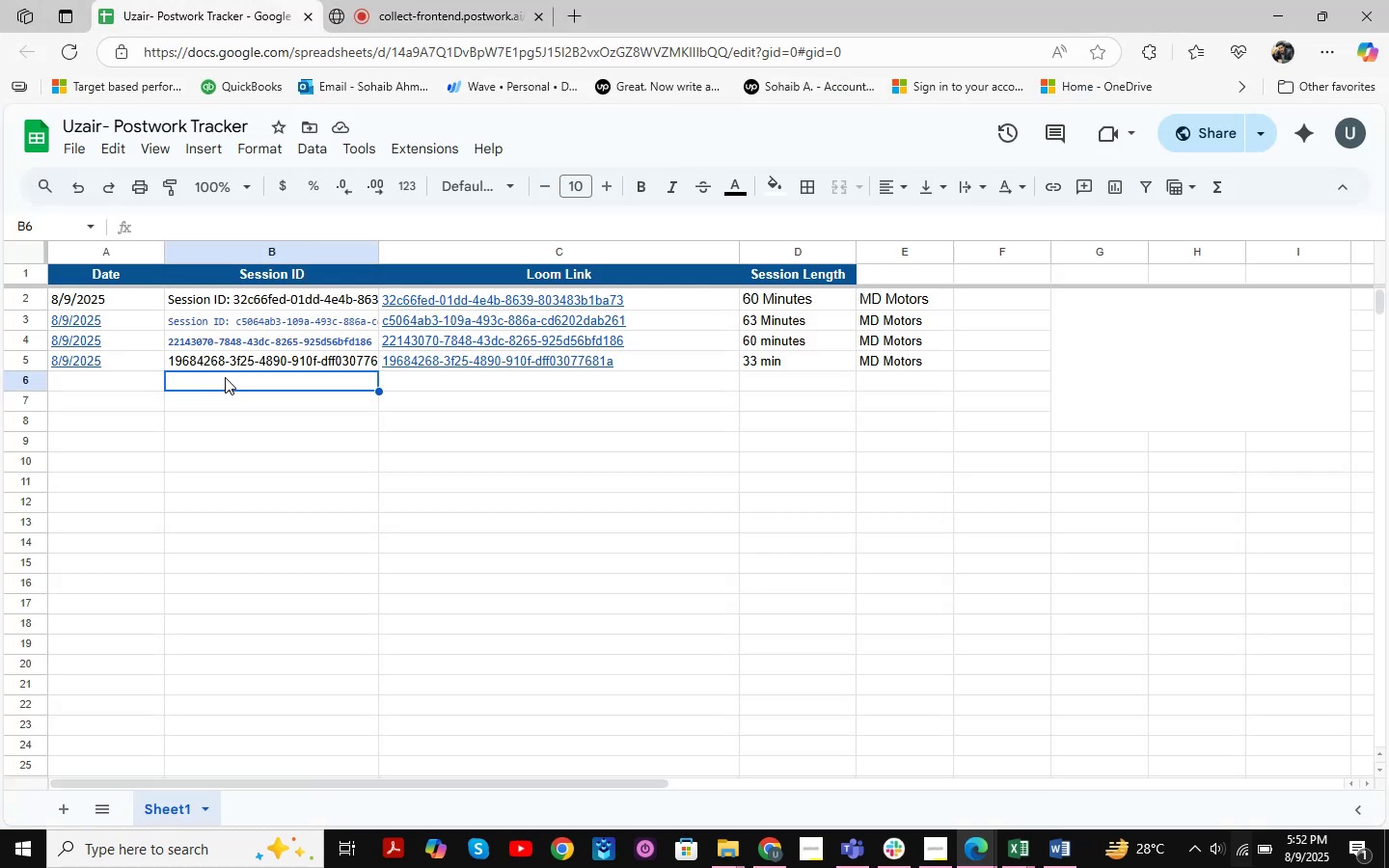 
key(Control+V)
 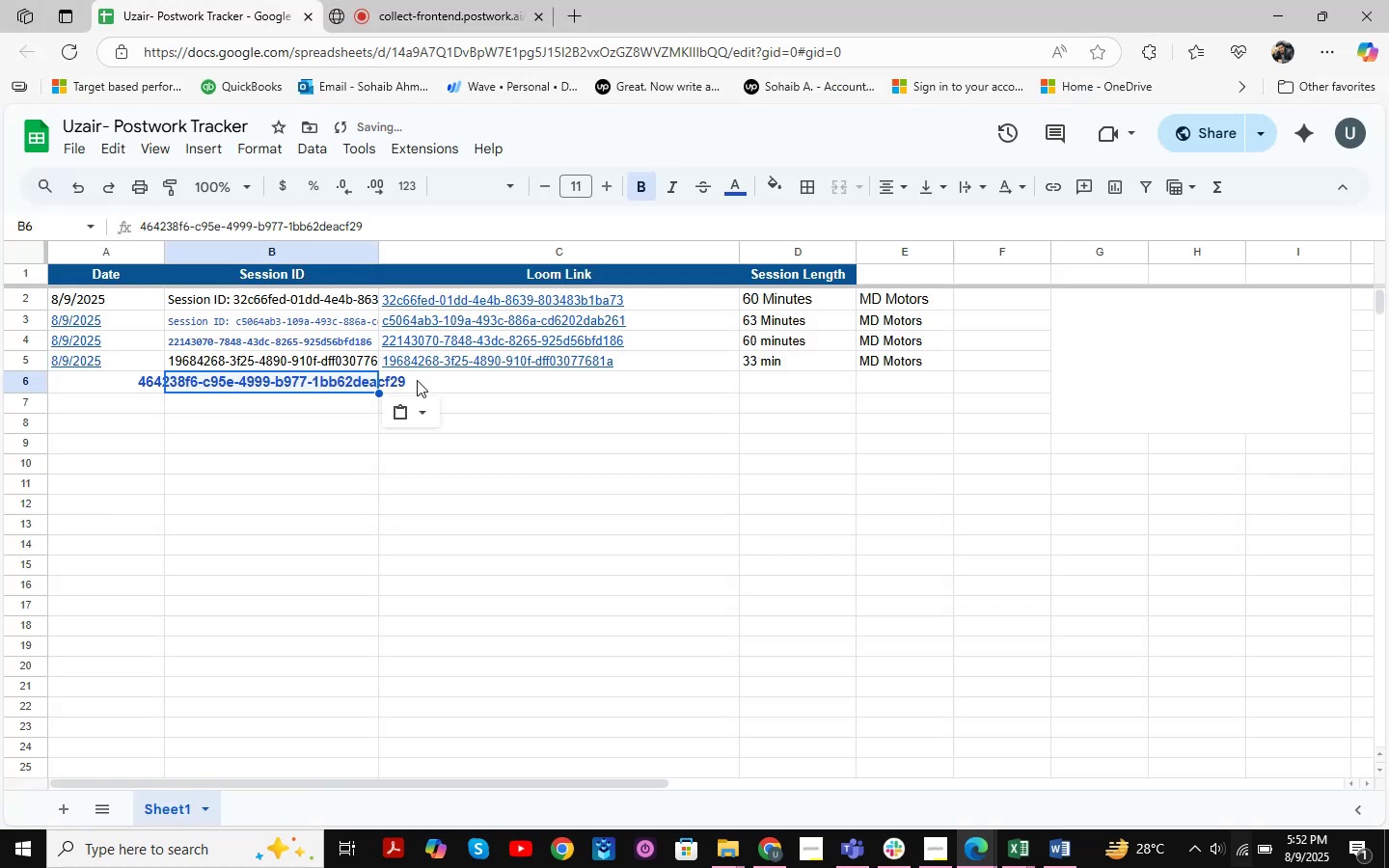 
left_click([438, 374])
 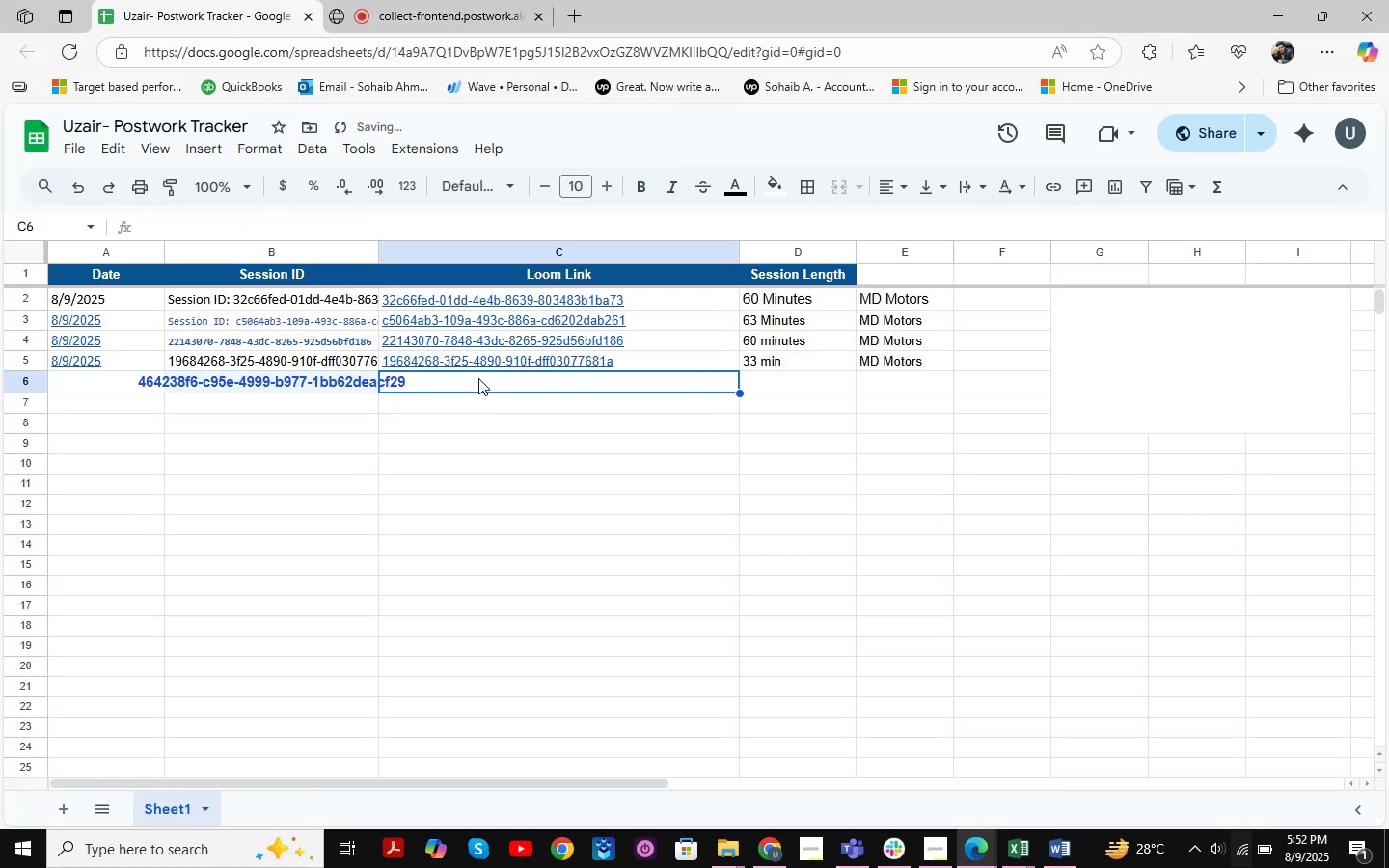 
key(Control+ControlLeft)
 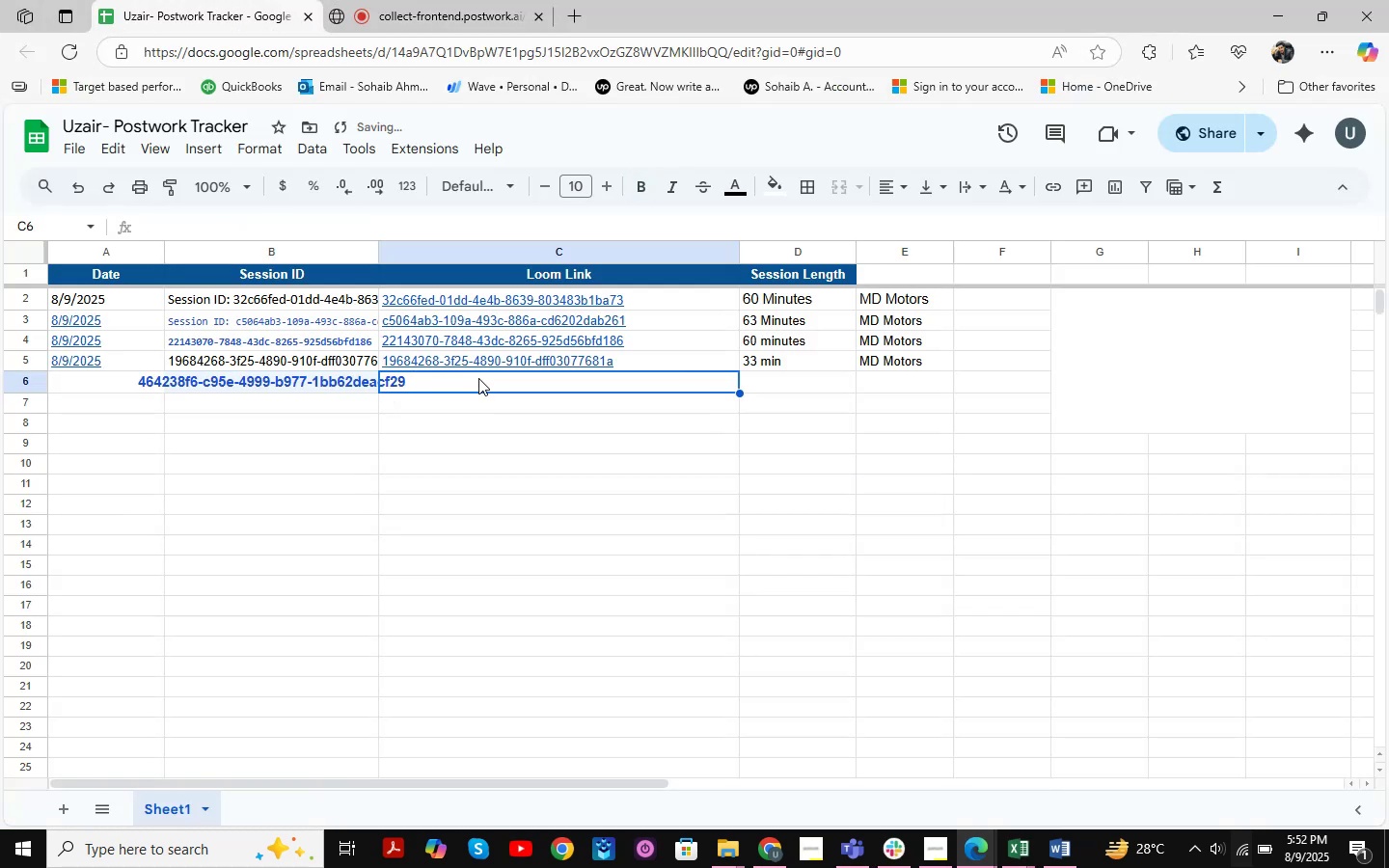 
key(Control+V)
 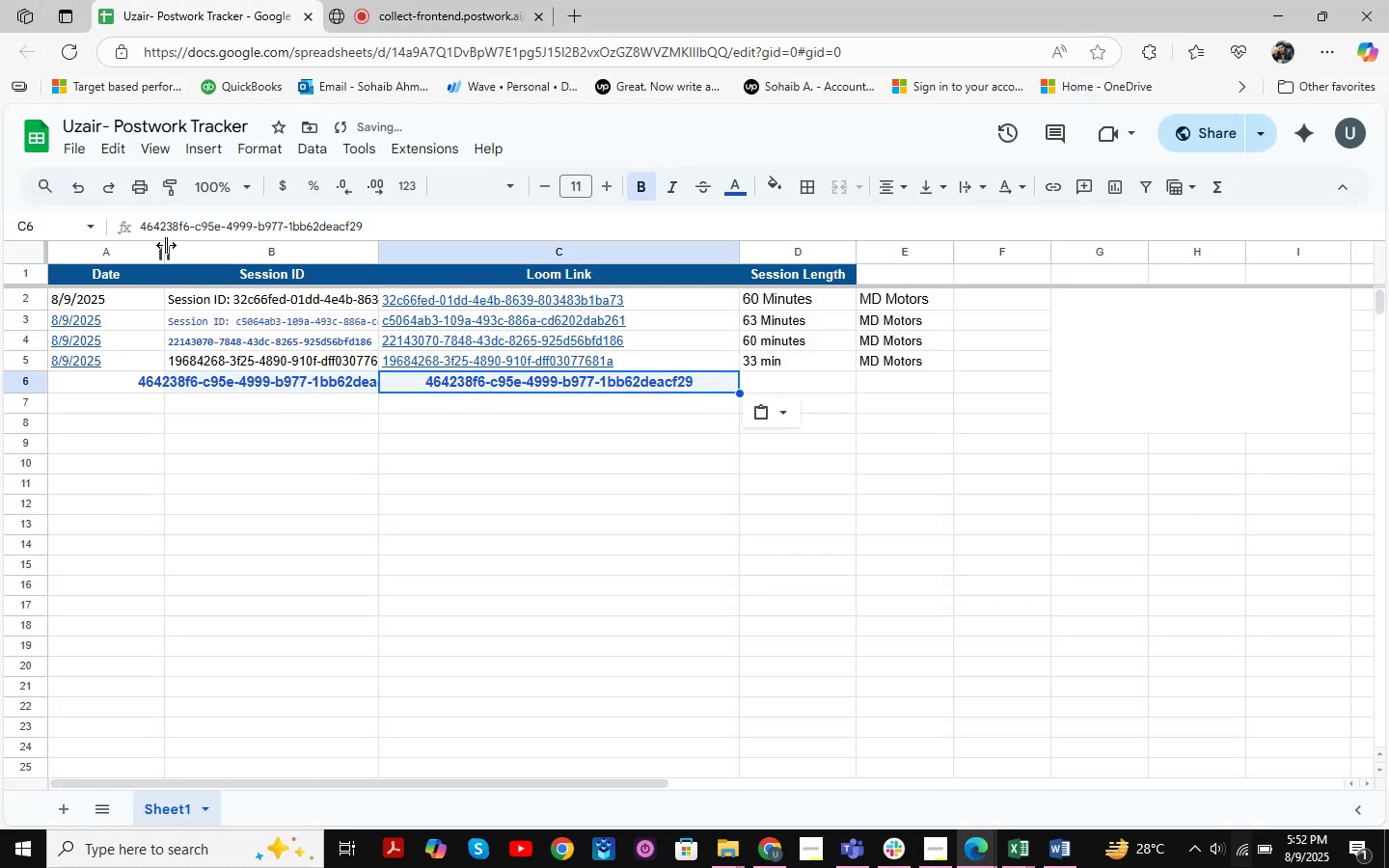 
left_click_drag(start_coordinate=[168, 255], to_coordinate=[211, 255])
 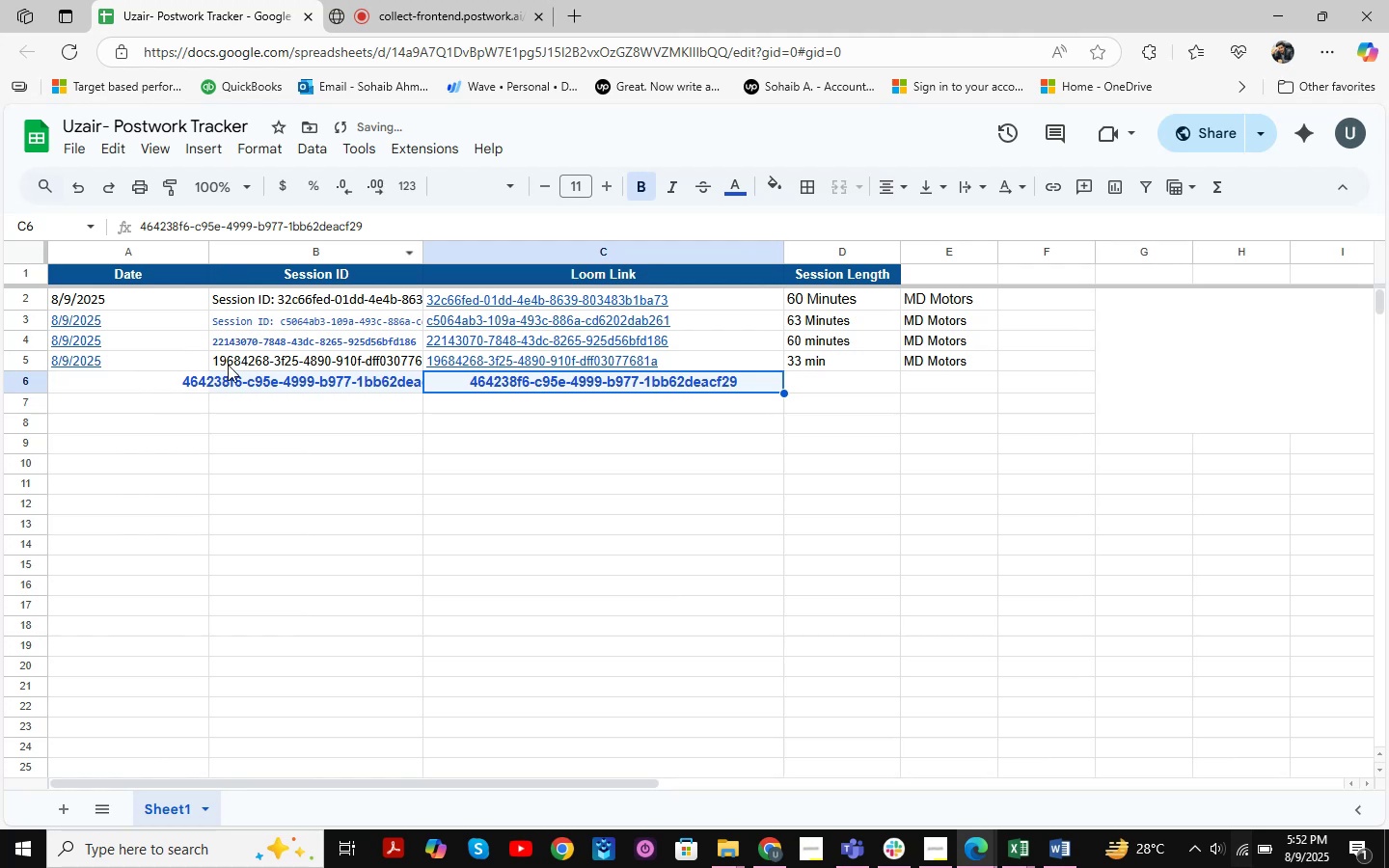 
double_click([228, 380])
 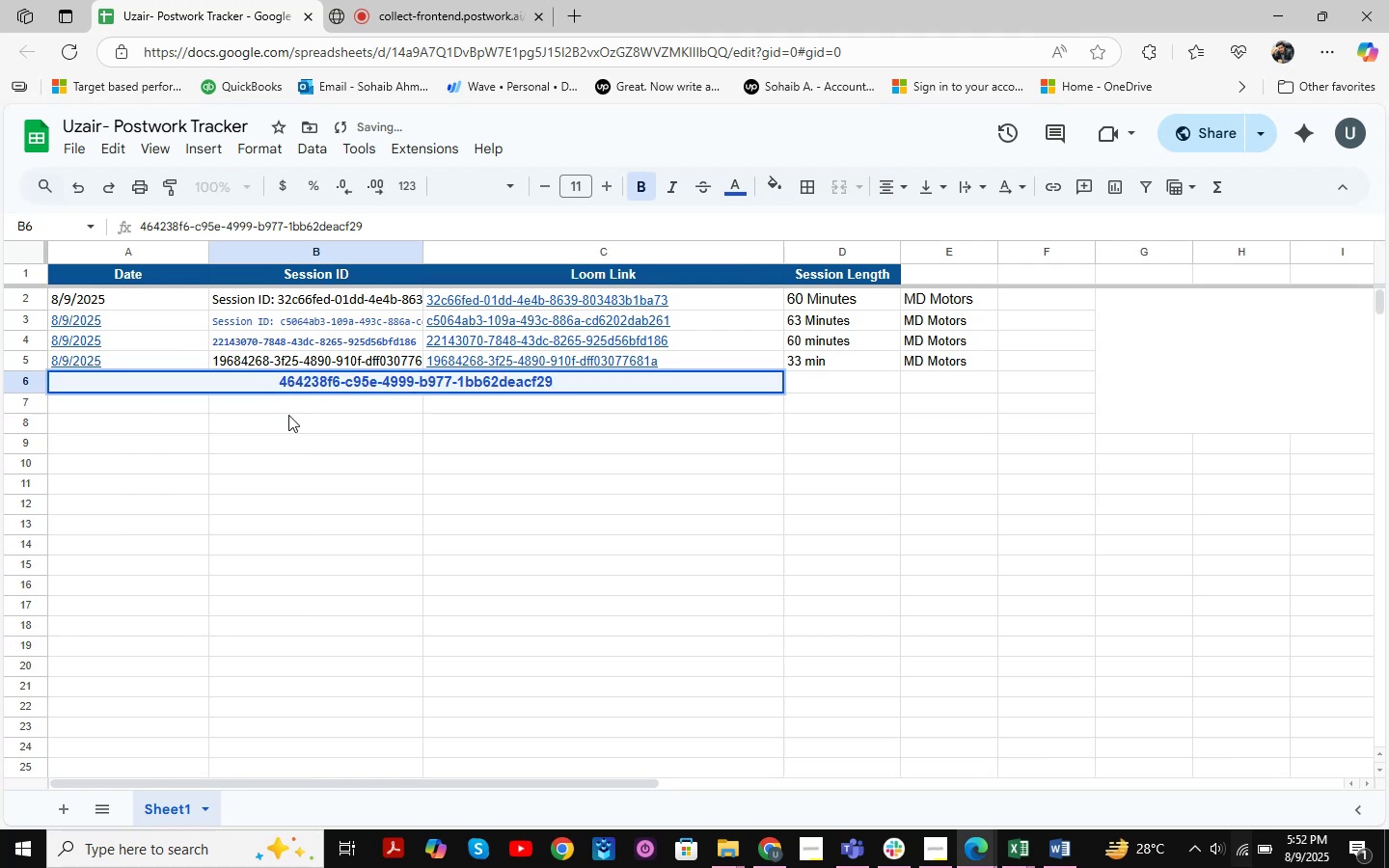 
left_click([288, 416])
 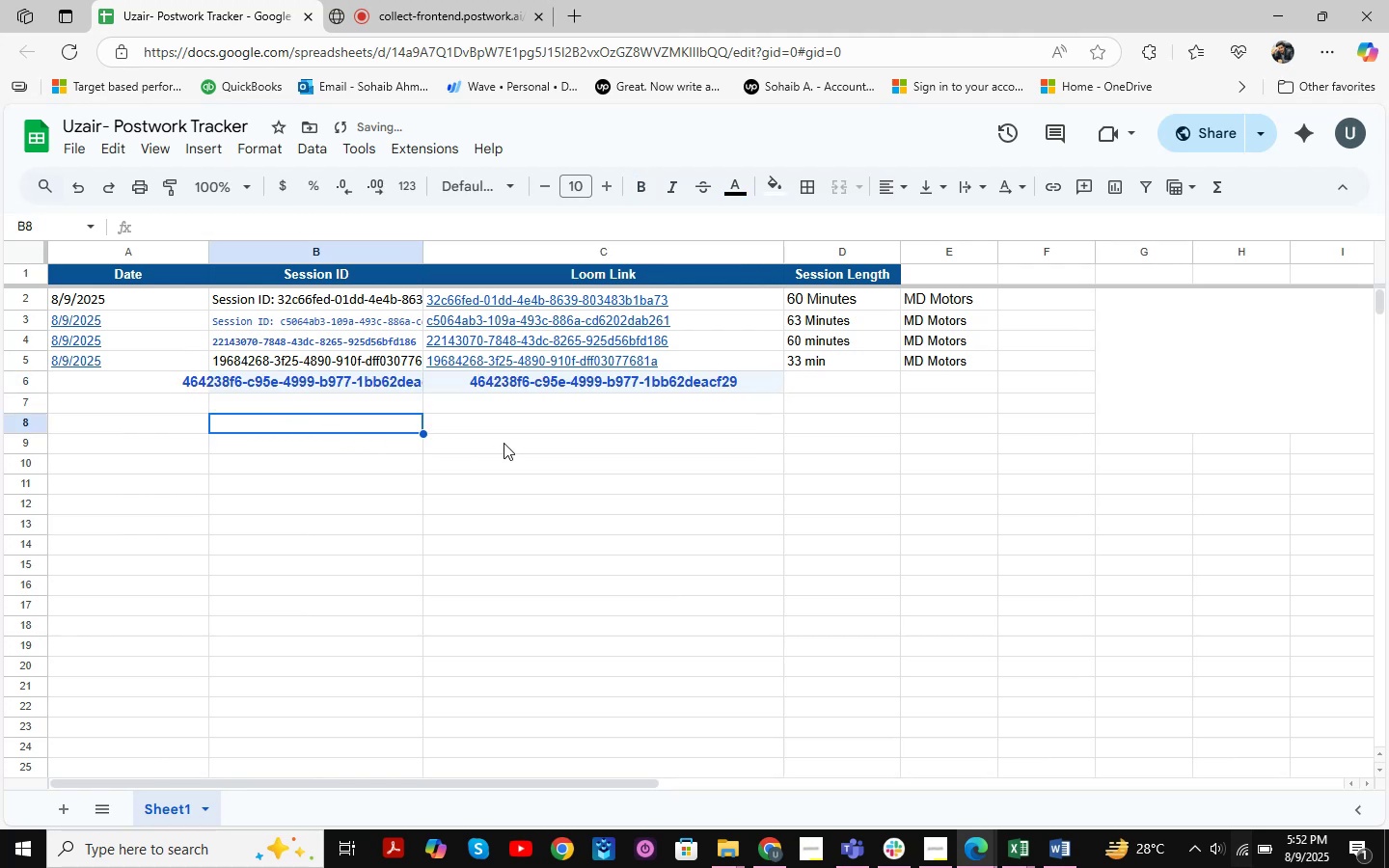 
left_click([539, 445])
 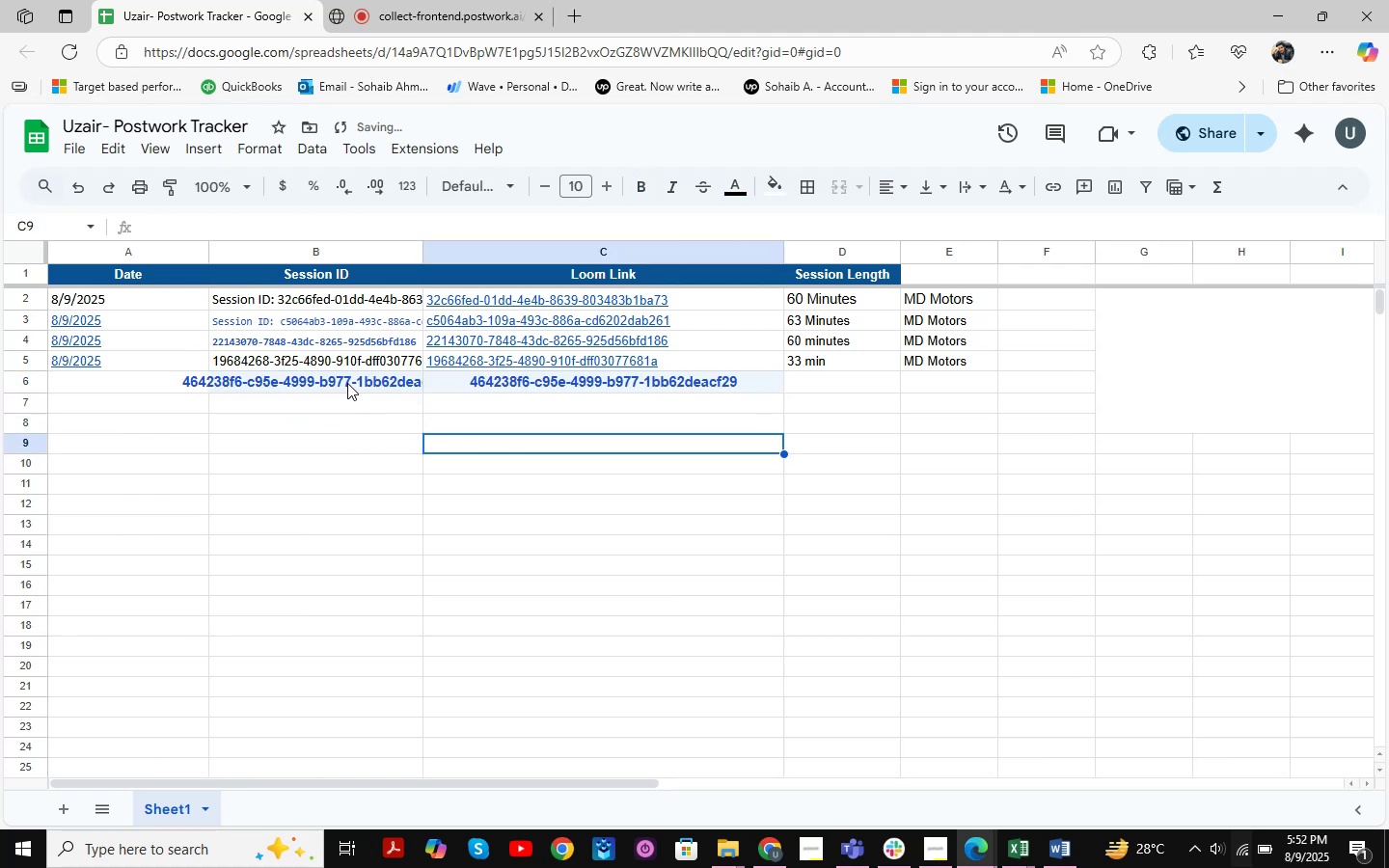 
left_click([347, 378])
 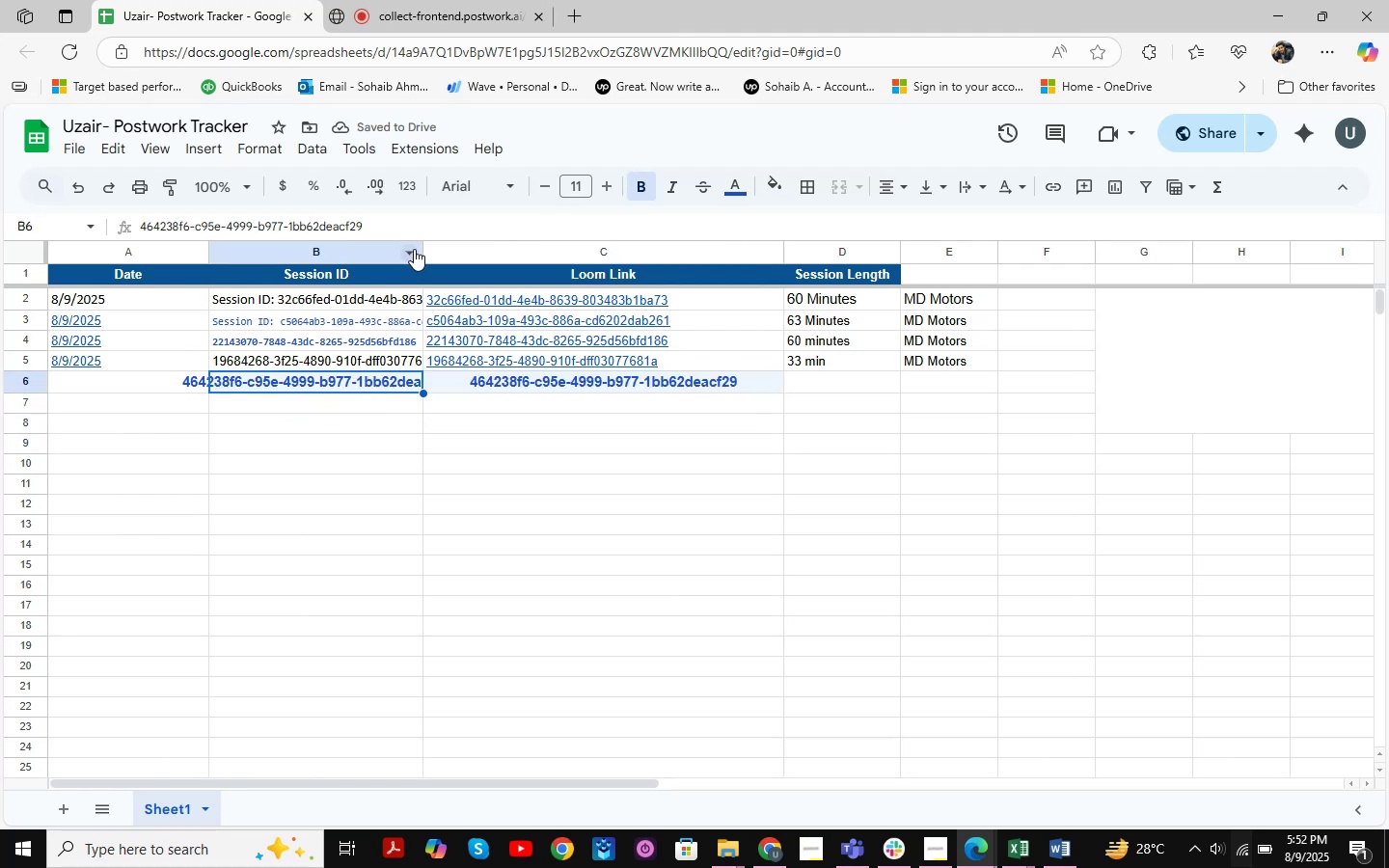 
left_click_drag(start_coordinate=[422, 249], to_coordinate=[567, 249])
 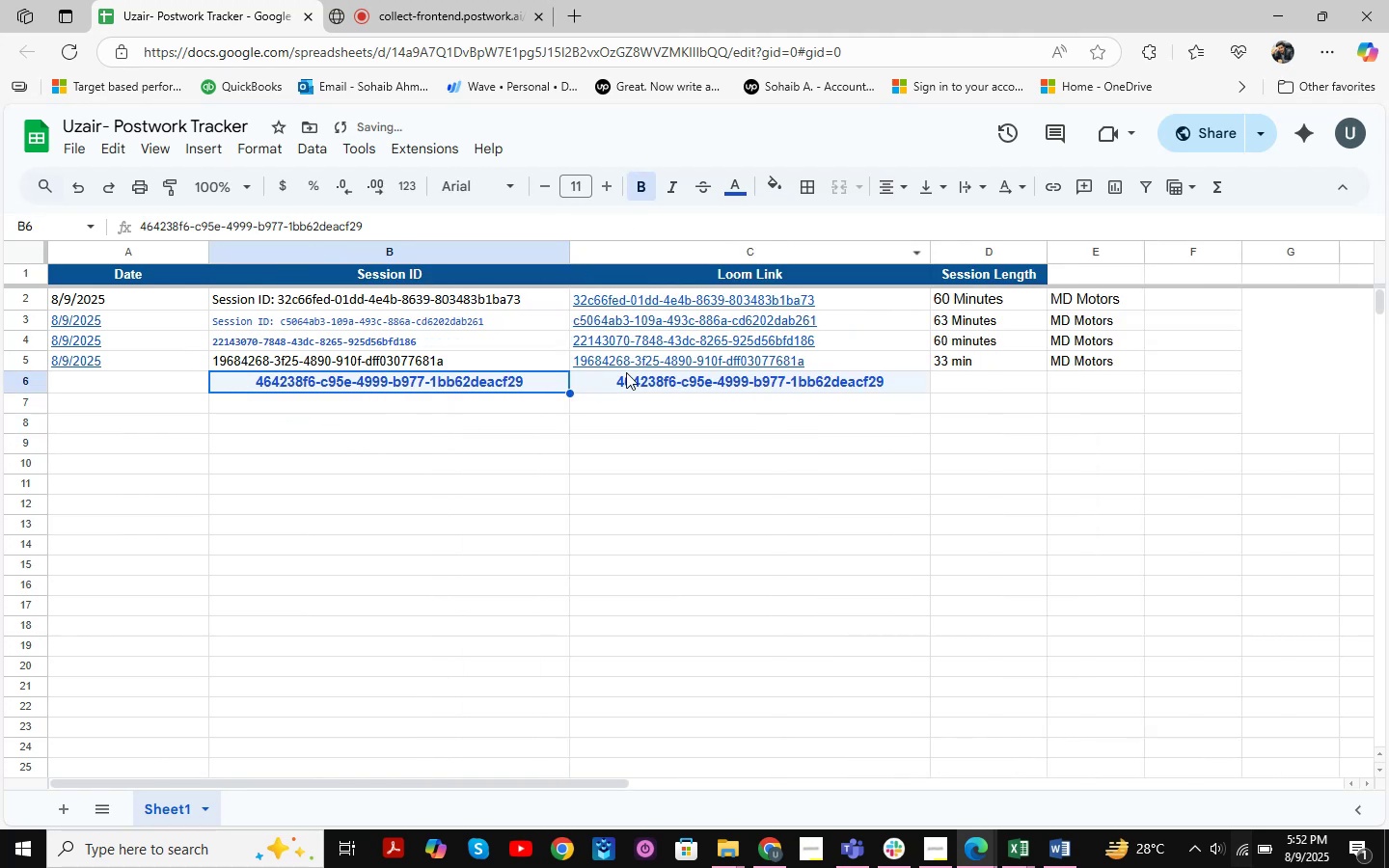 
left_click([745, 458])
 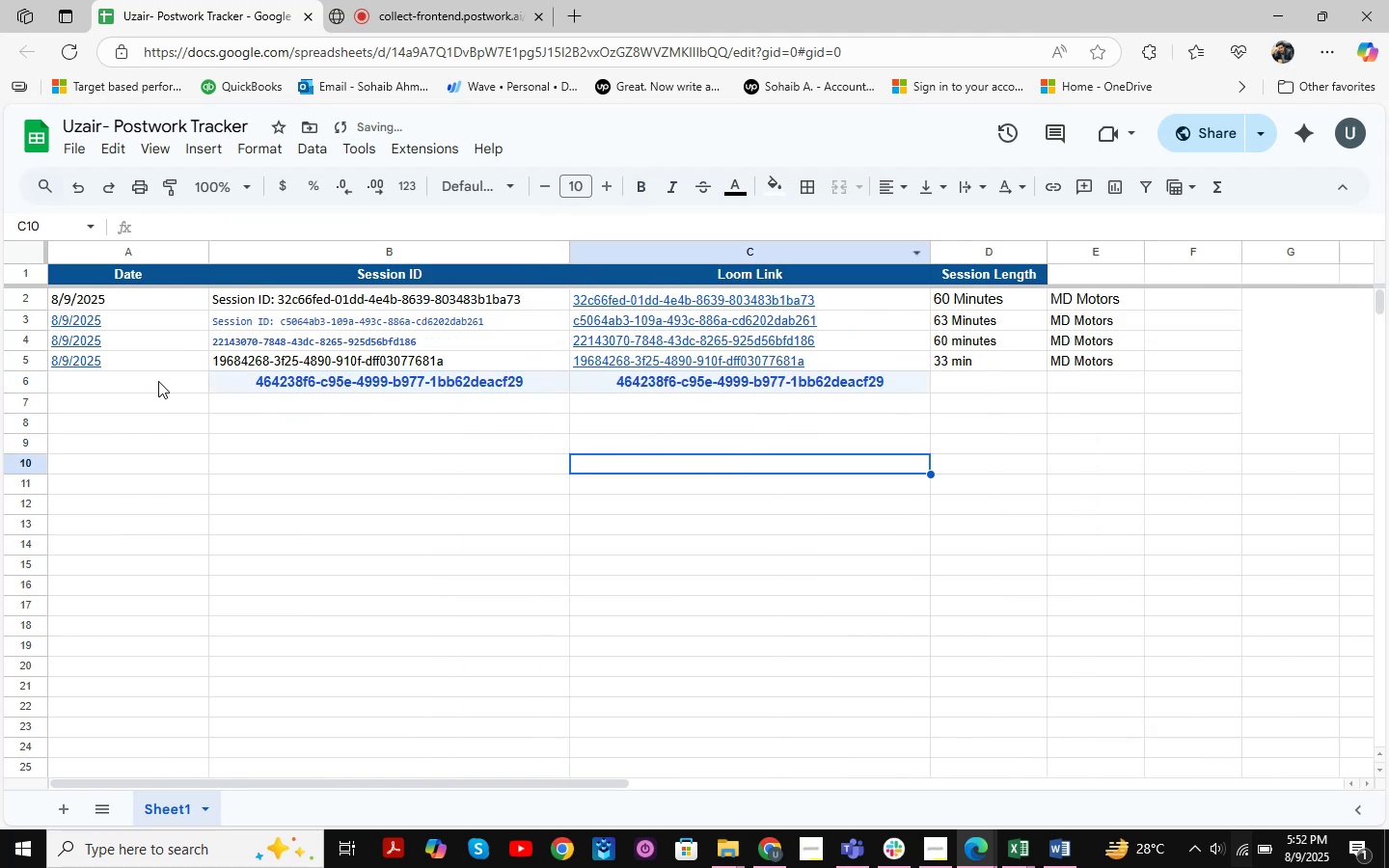 
left_click([127, 375])
 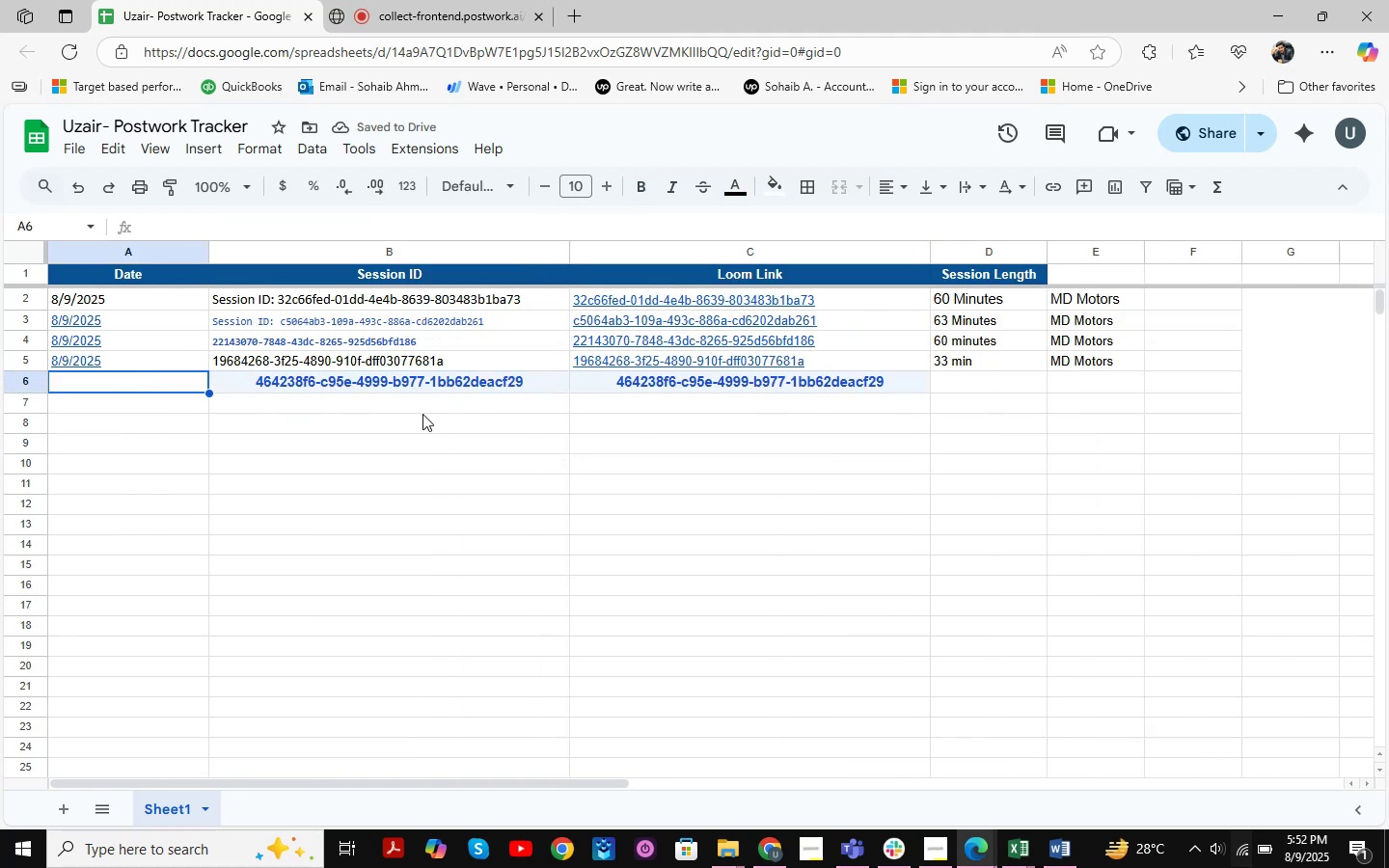 
key(Numpad0)
 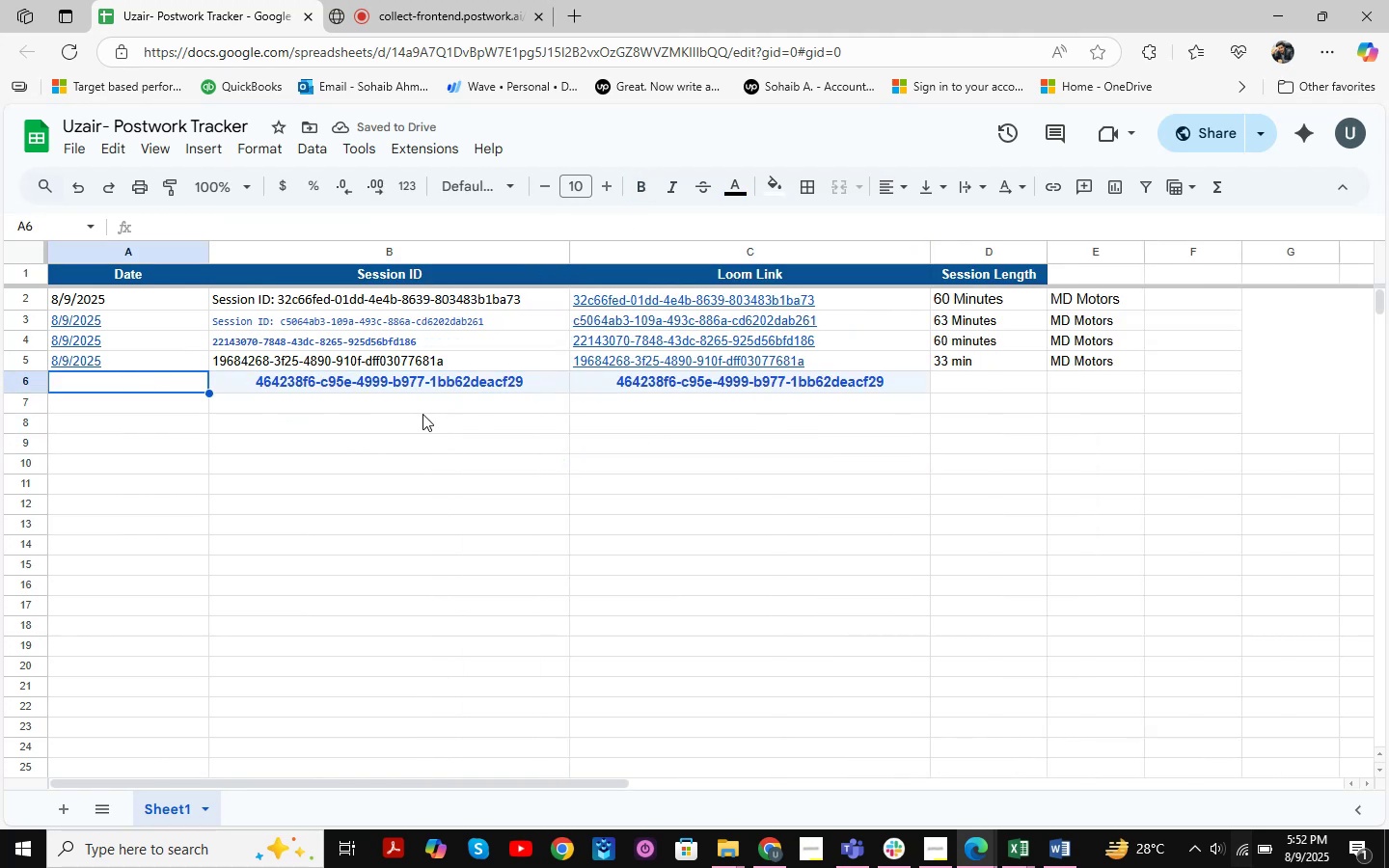 
key(Numpad8)
 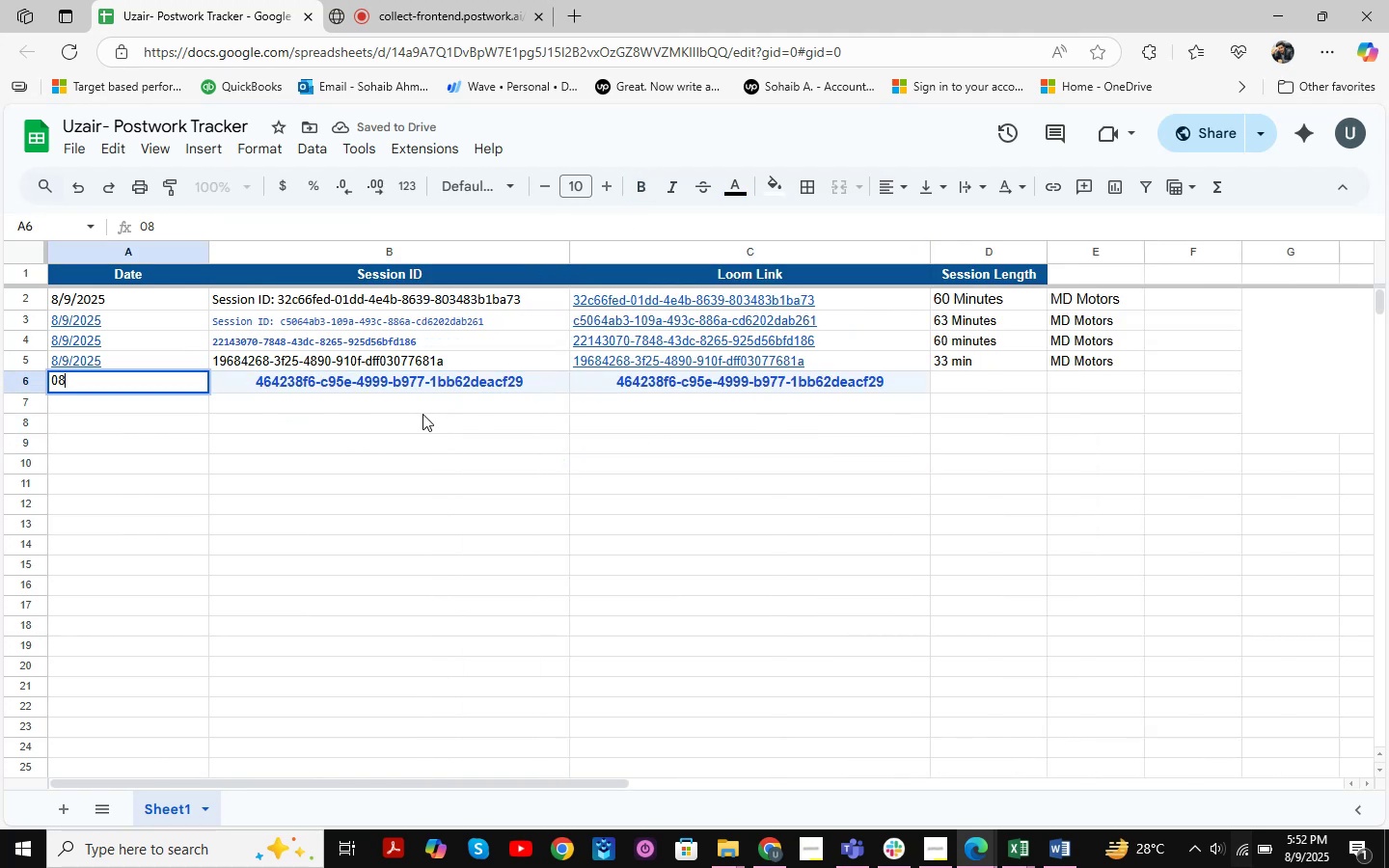 
key(NumpadDivide)
 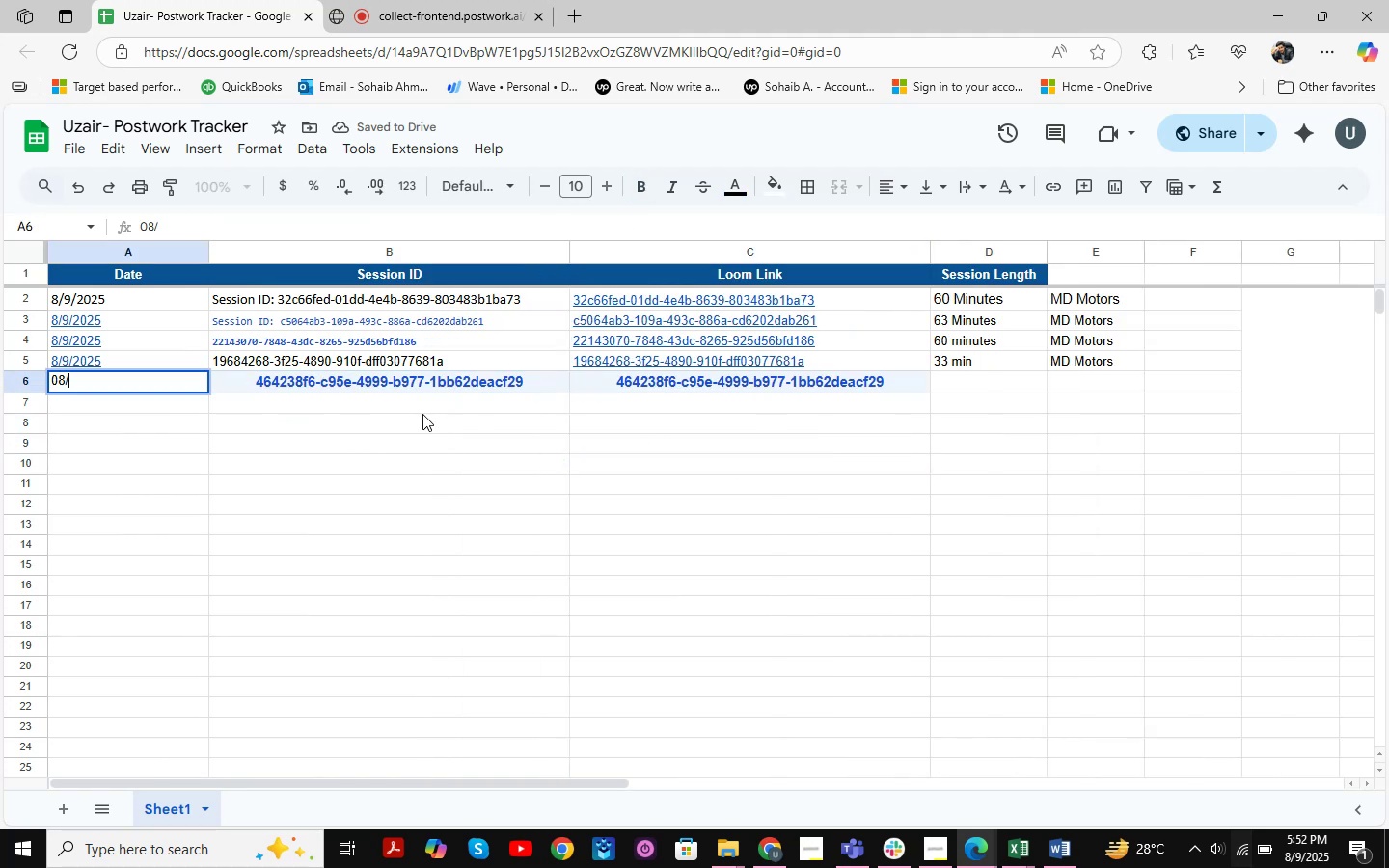 
key(Numpad0)
 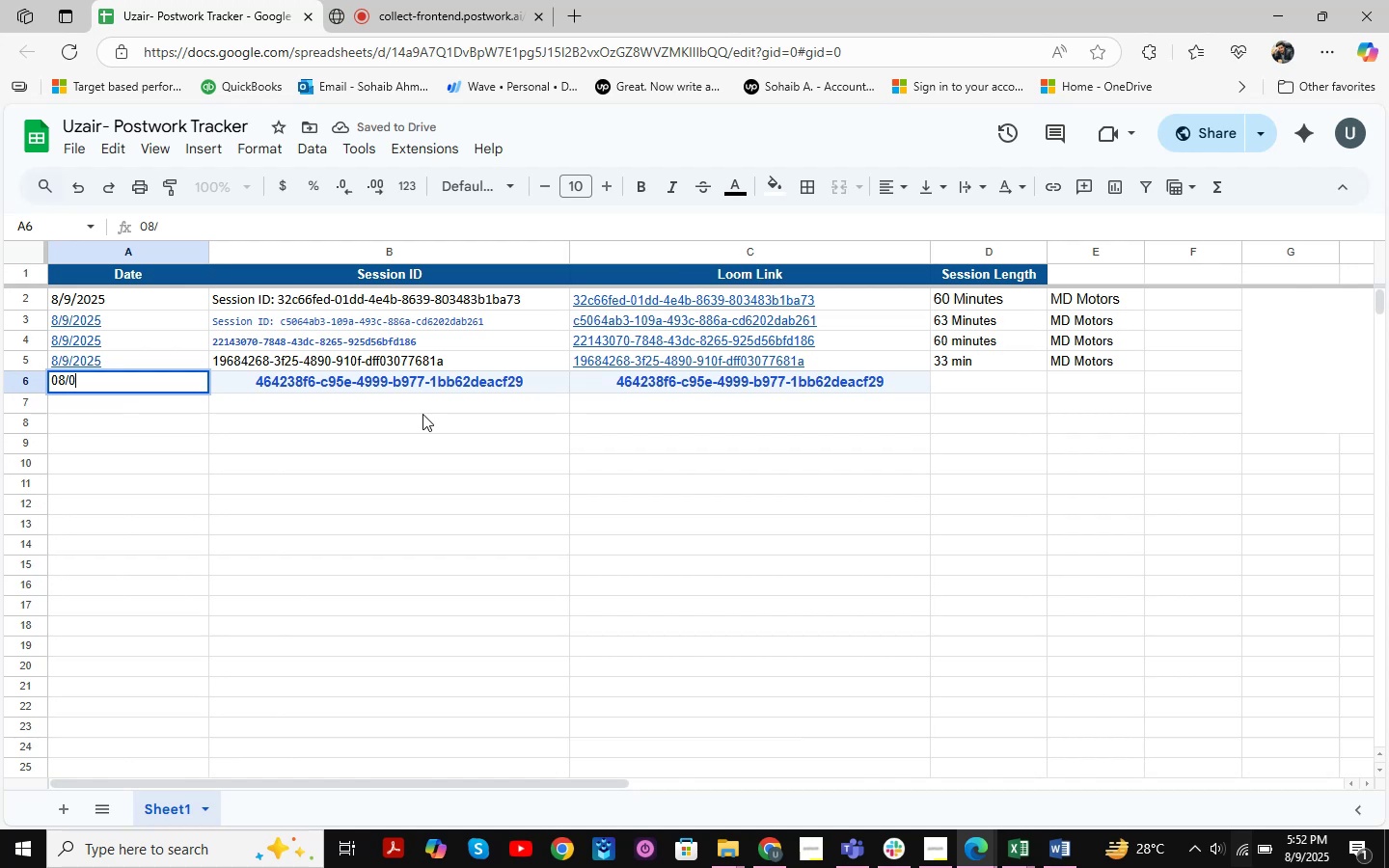 
key(Numpad9)
 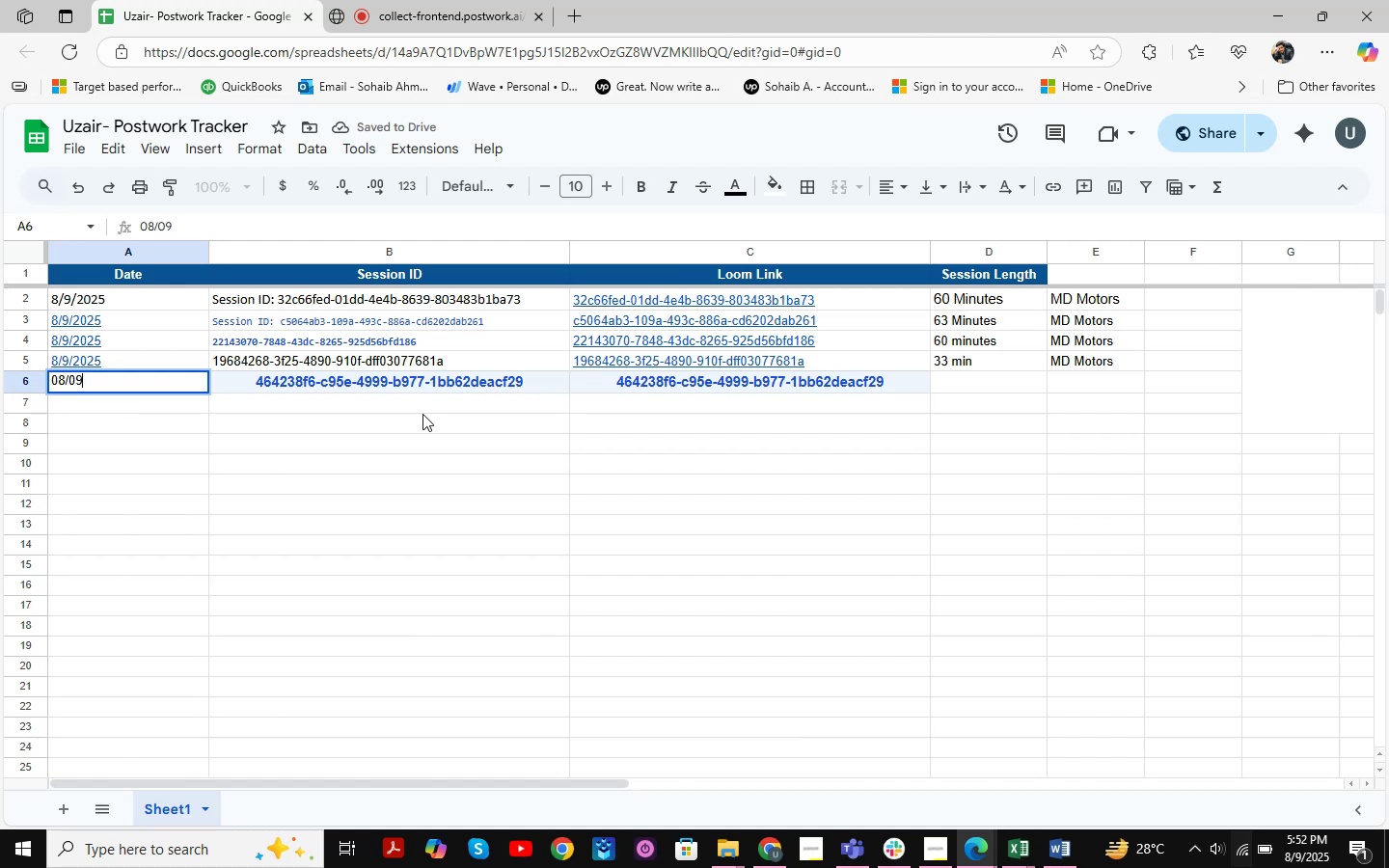 
key(NumpadDivide)
 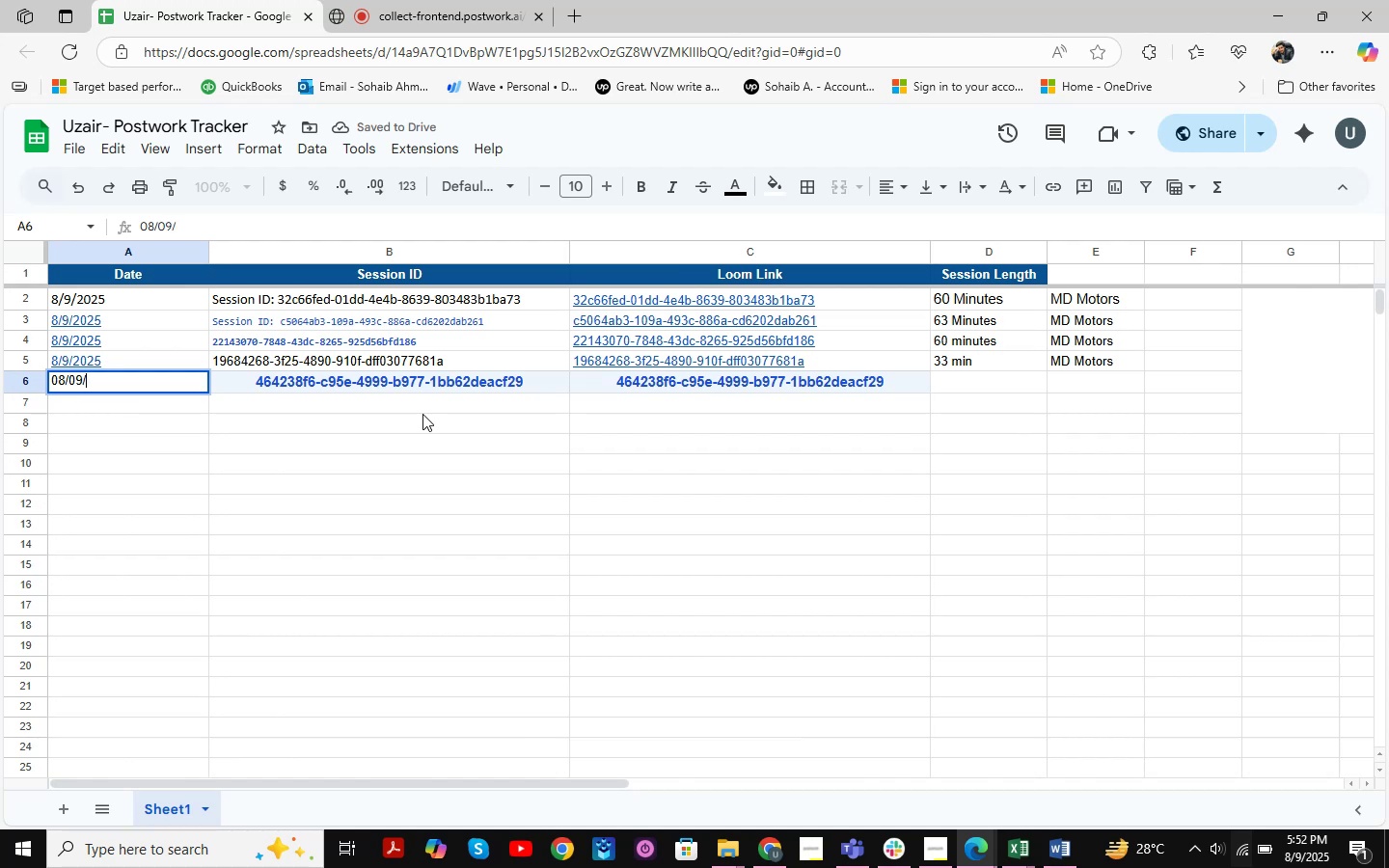 
key(Numpad2)
 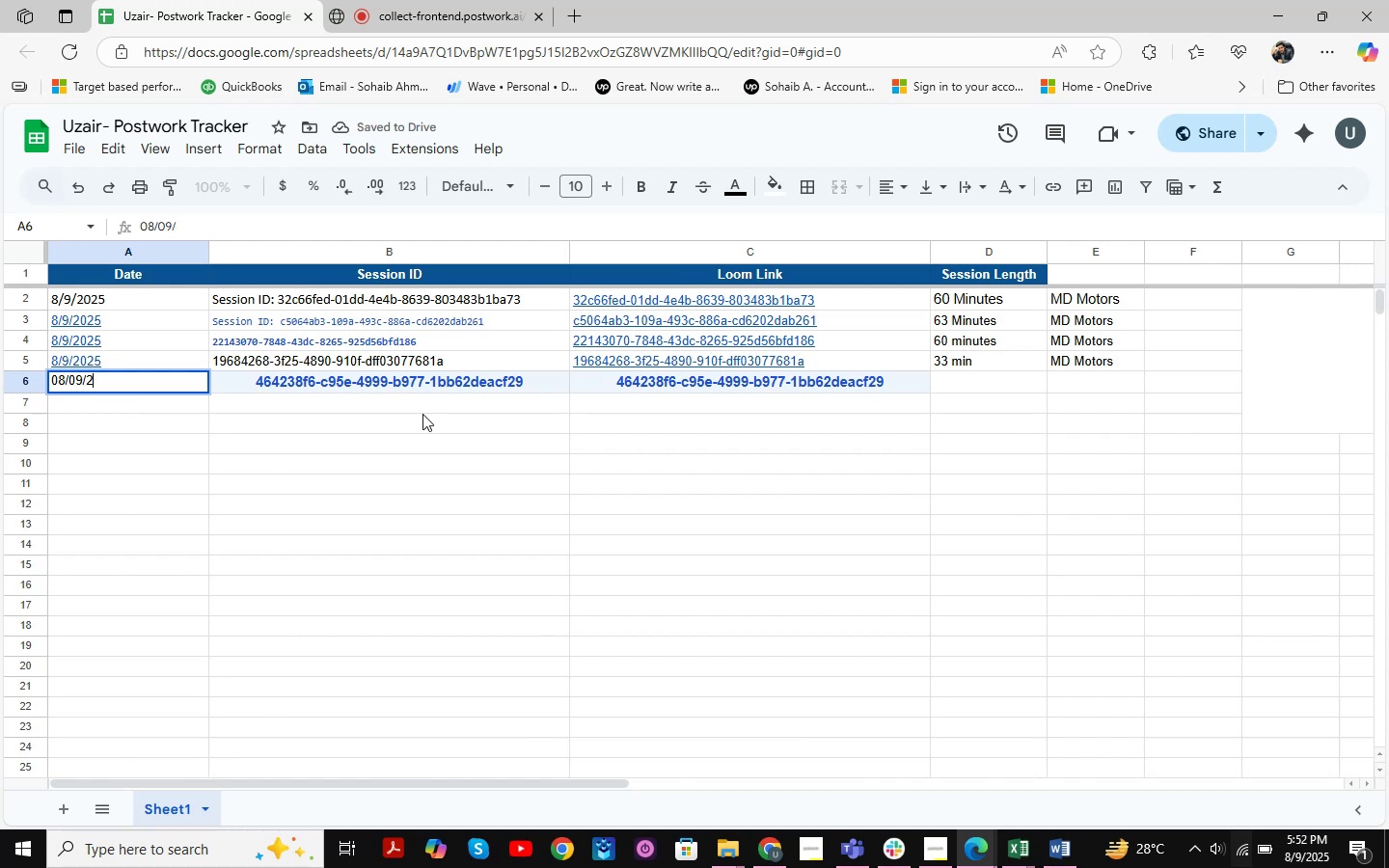 
key(Numpad0)
 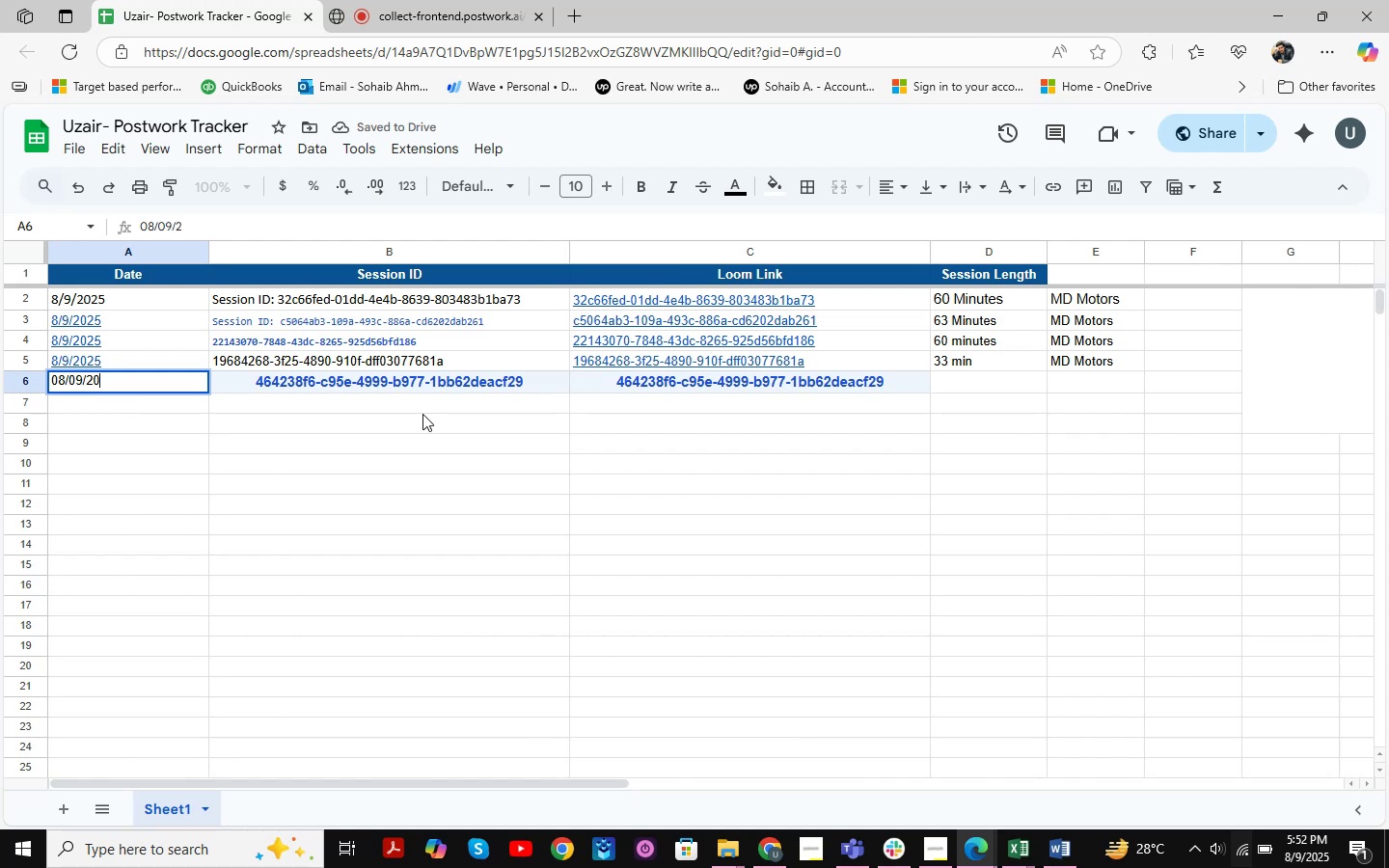 
key(Numpad2)
 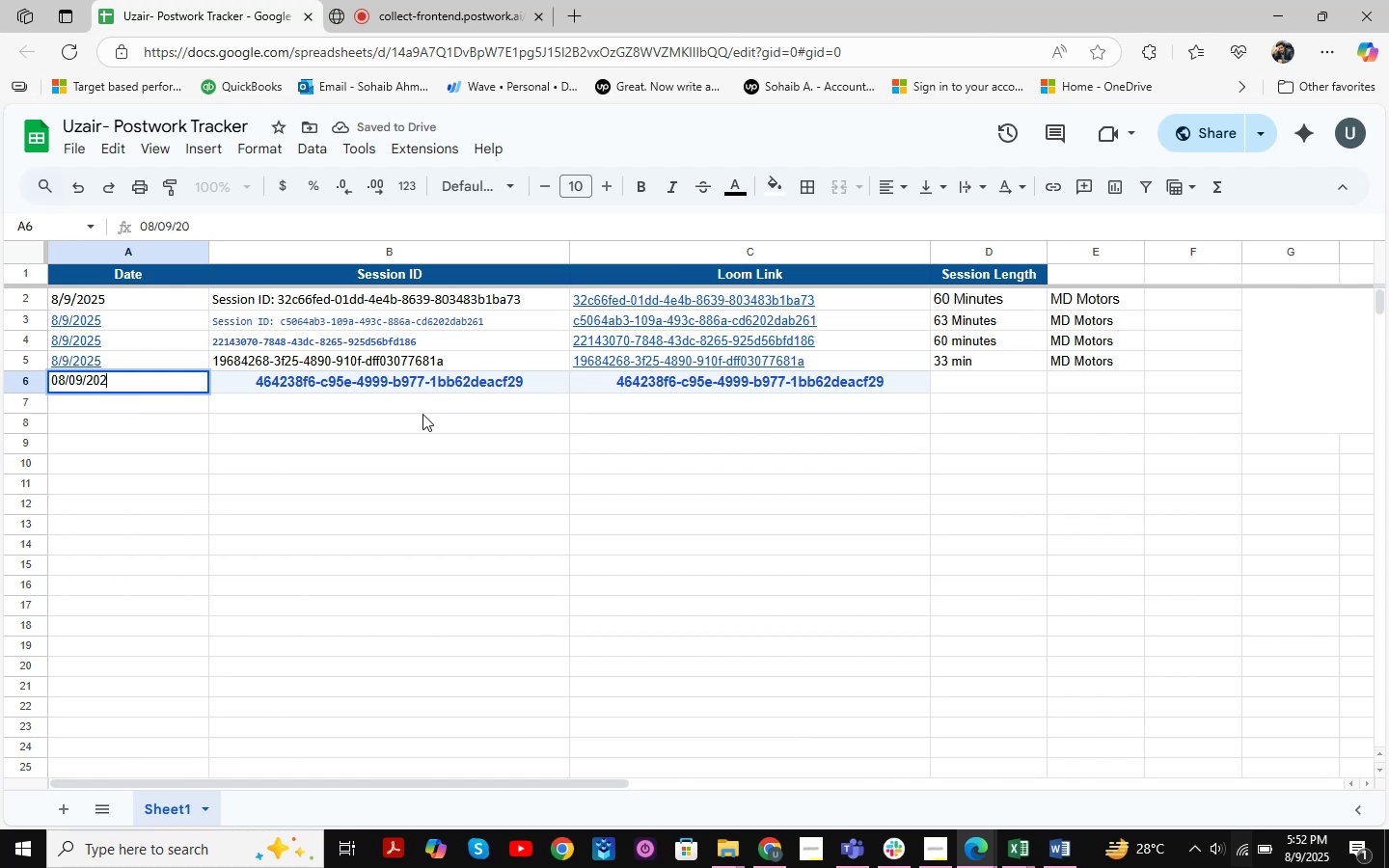 
key(Numpad5)
 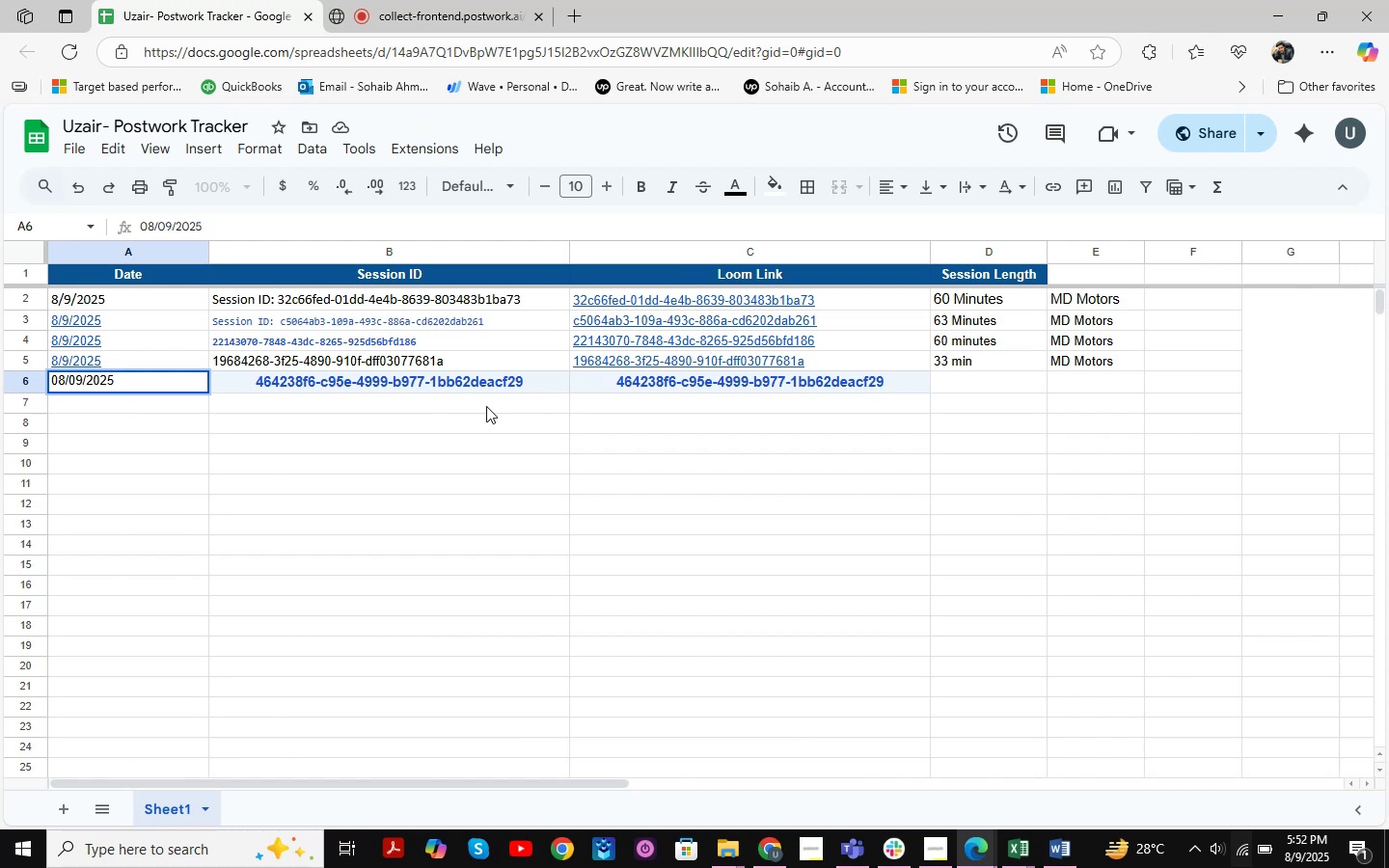 
left_click([749, 457])
 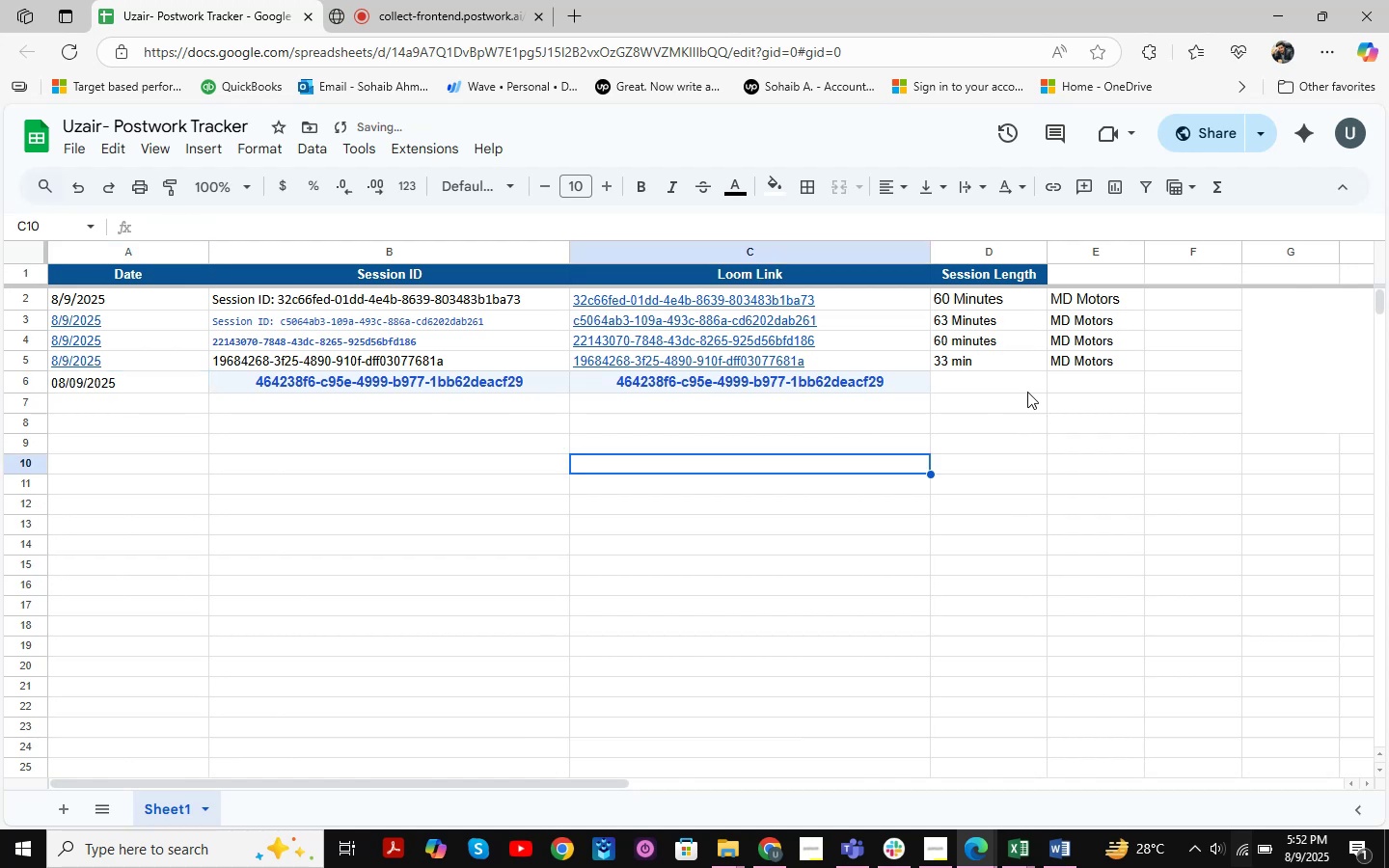 
left_click([1015, 386])
 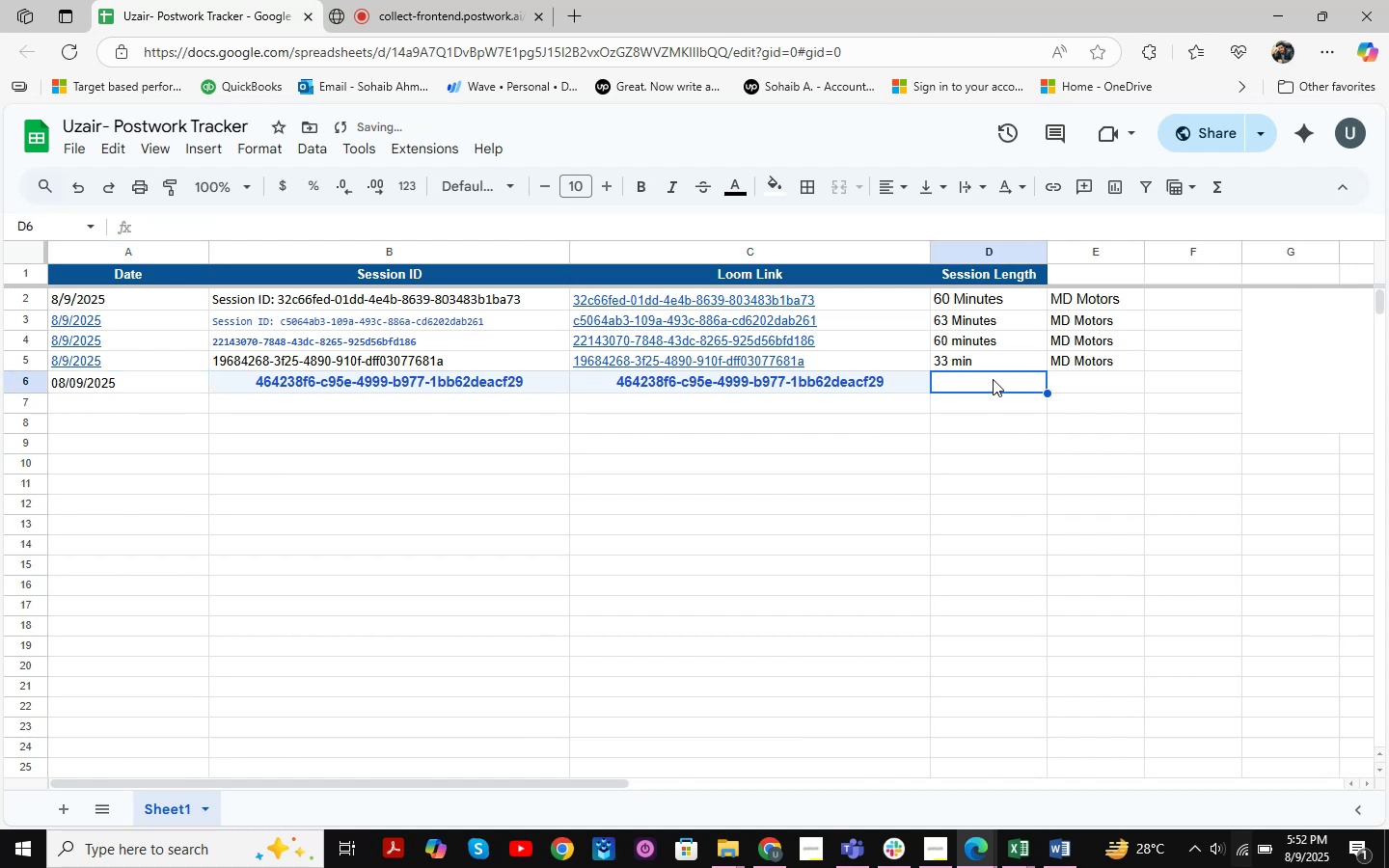 
key(Control+S)
 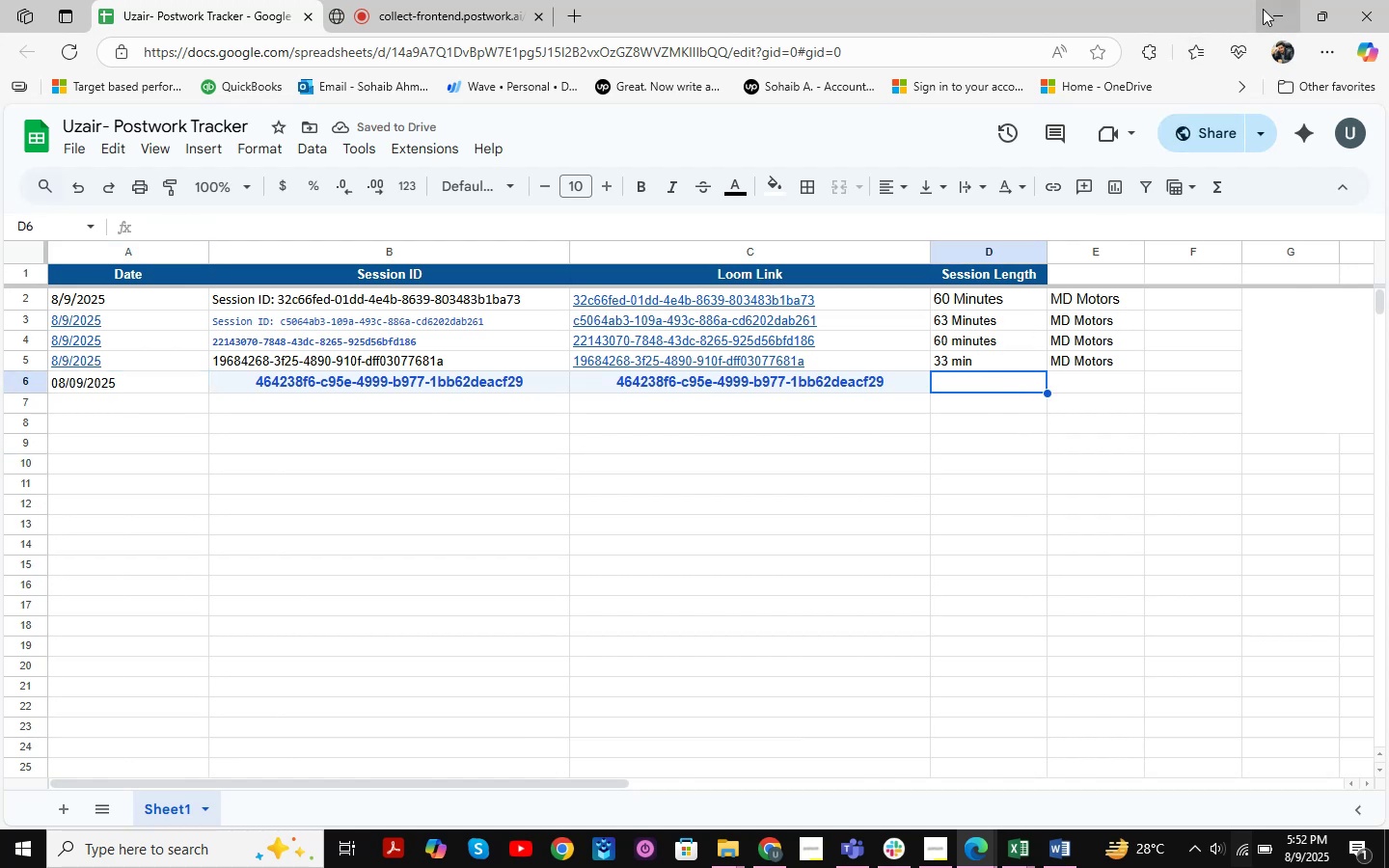 
left_click([1264, 9])
 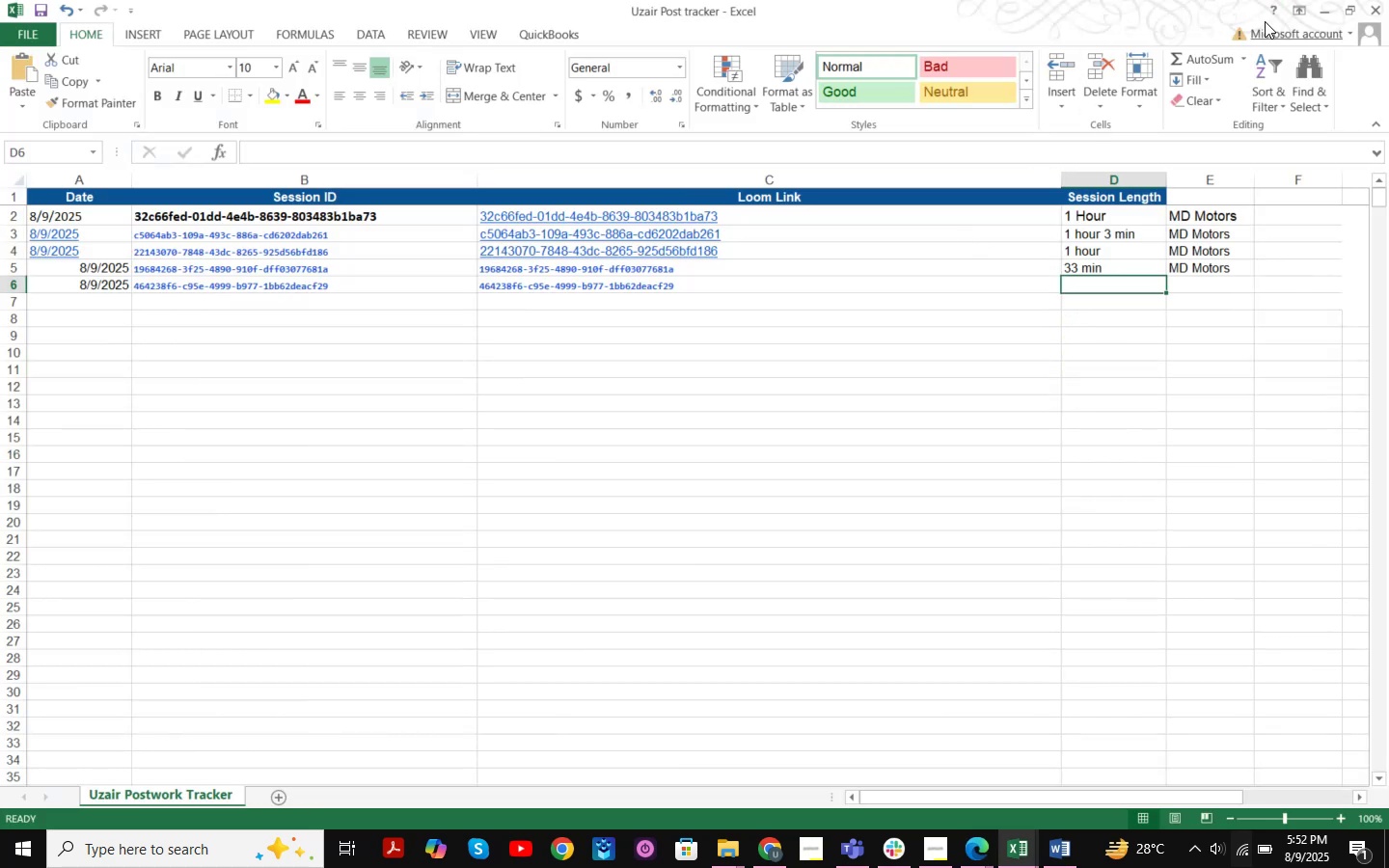 
left_click([1321, 10])
 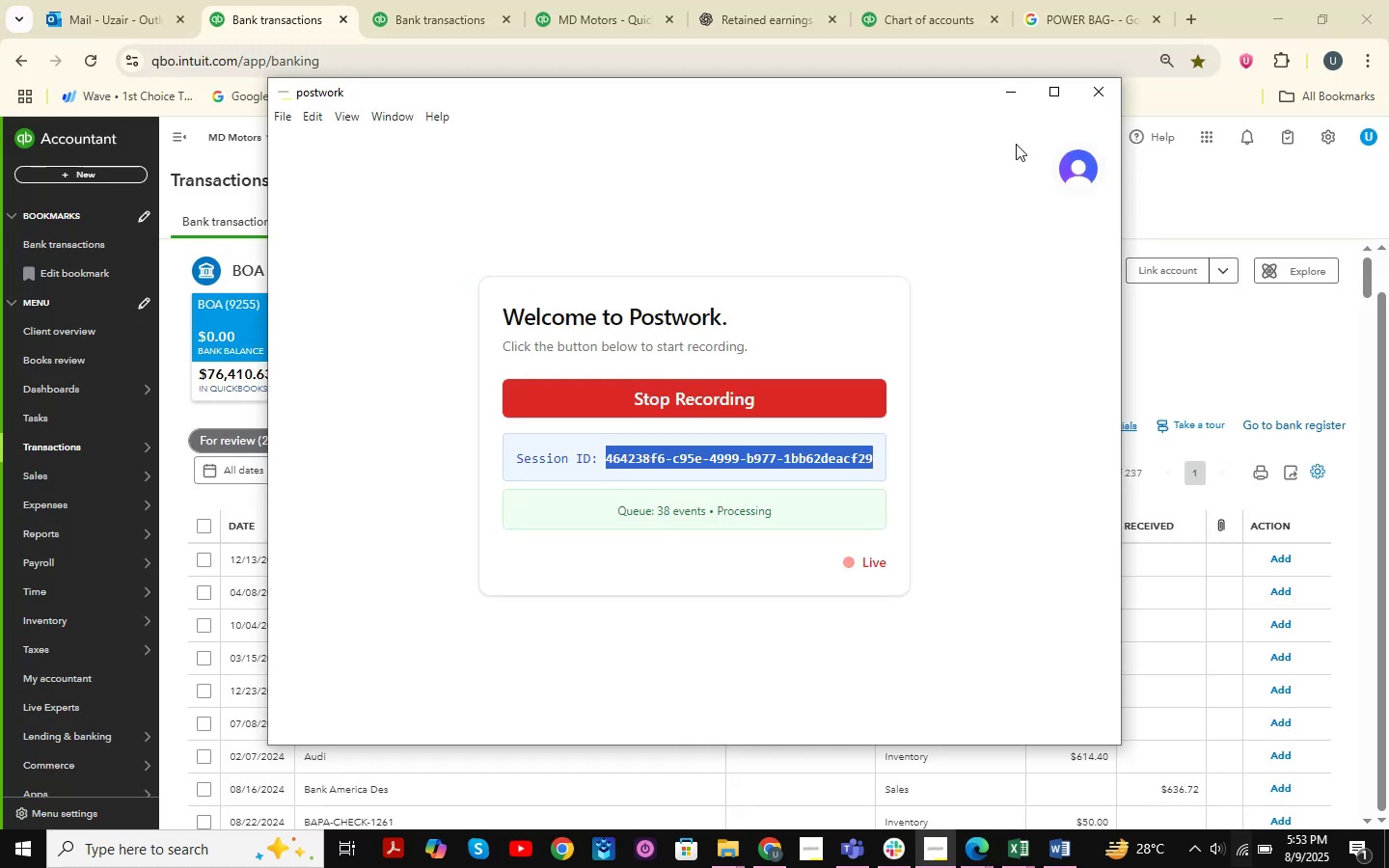 
left_click([1018, 95])
 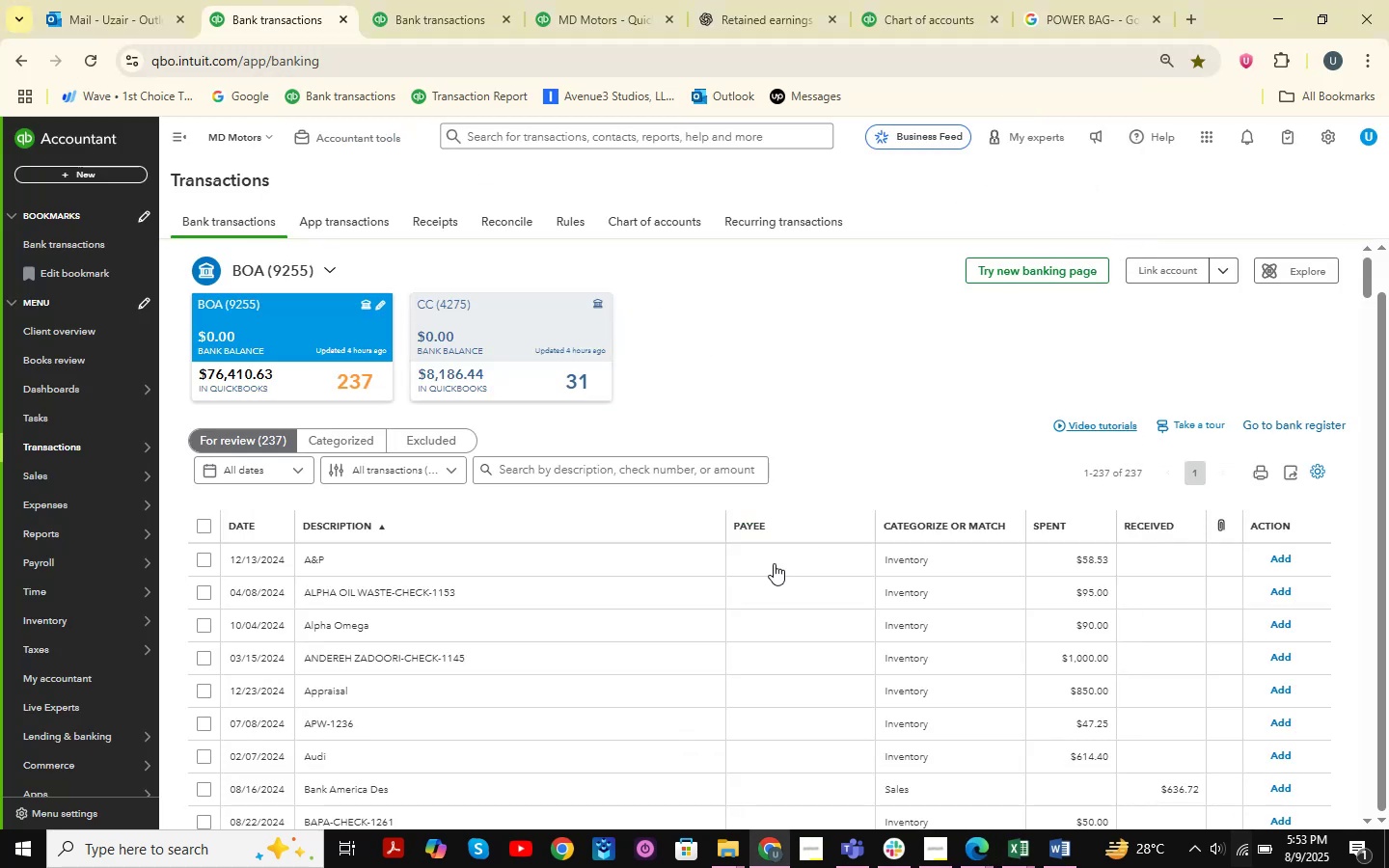 
scroll: coordinate [701, 542], scroll_direction: down, amount: 39.0
 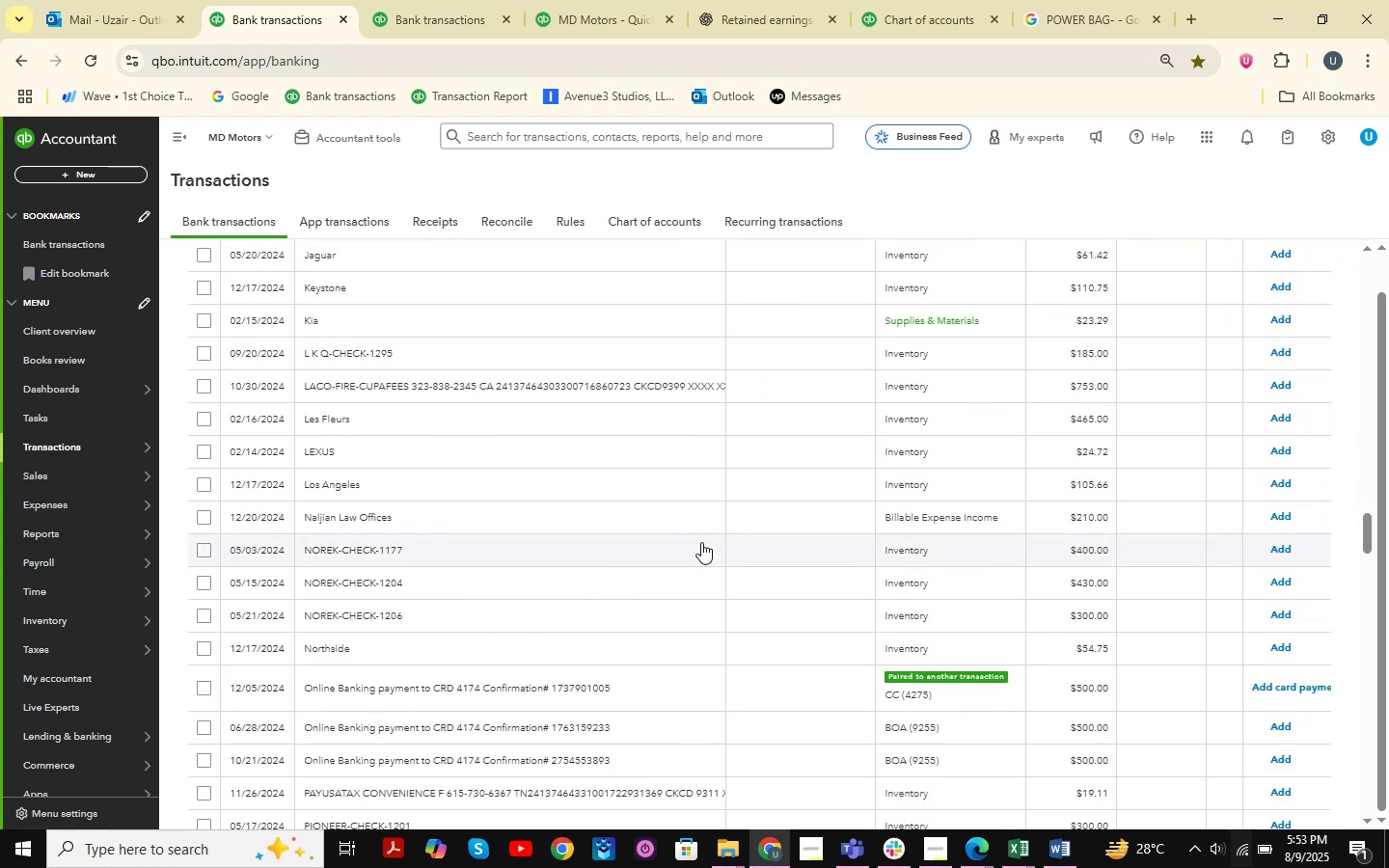 
wait(6.21)
 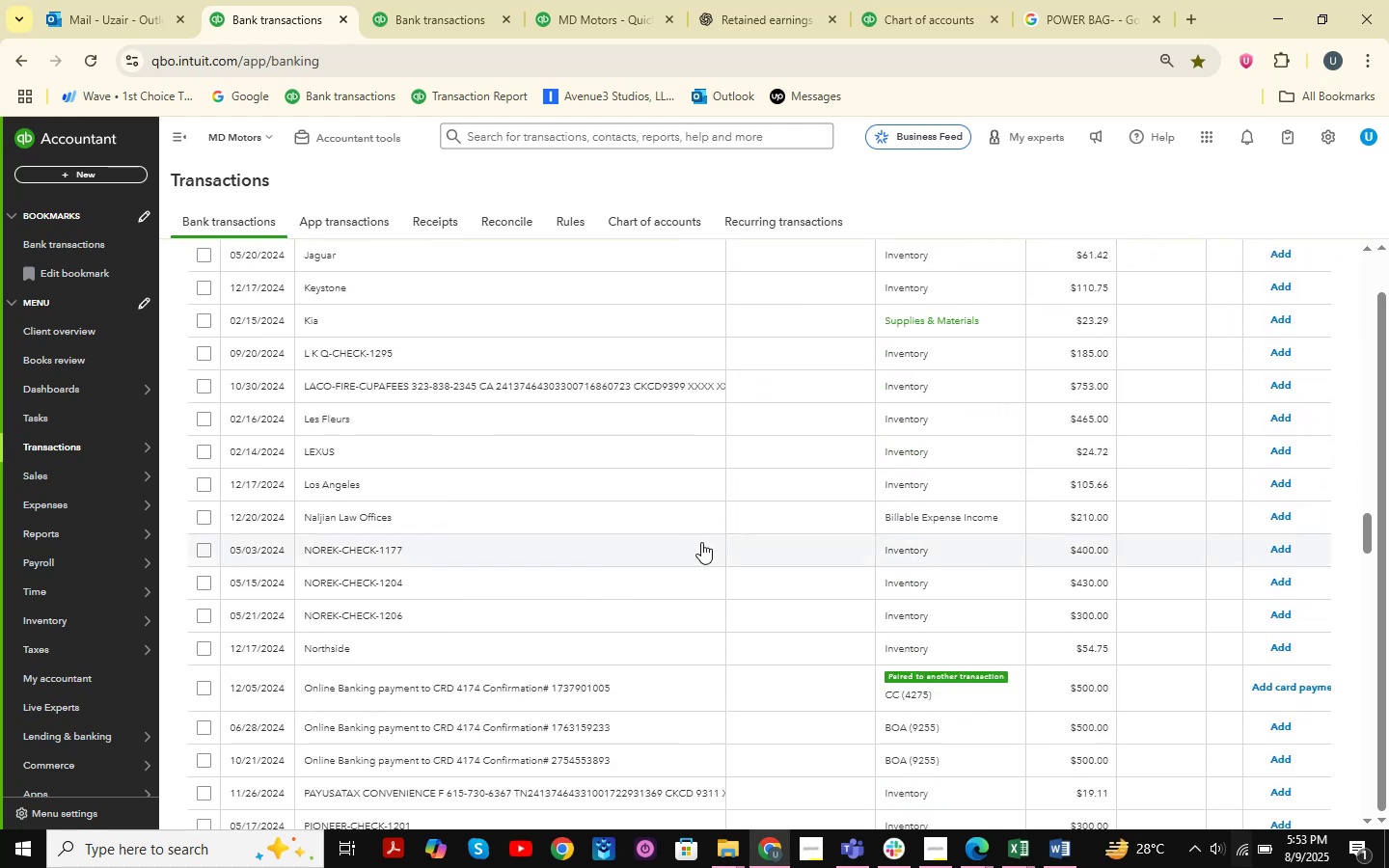 
scroll: coordinate [489, 480], scroll_direction: up, amount: 9.0
 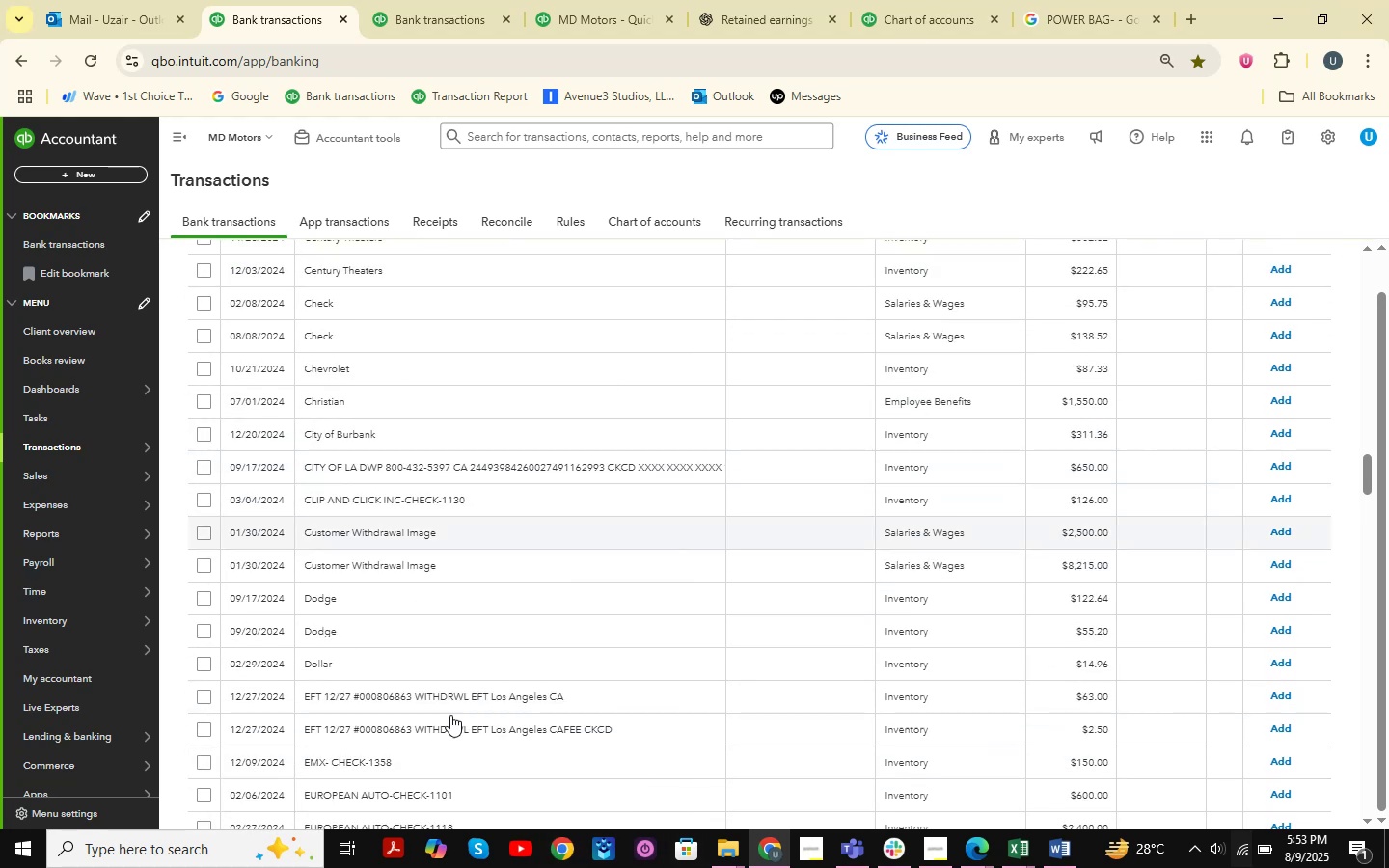 
wait(7.29)
 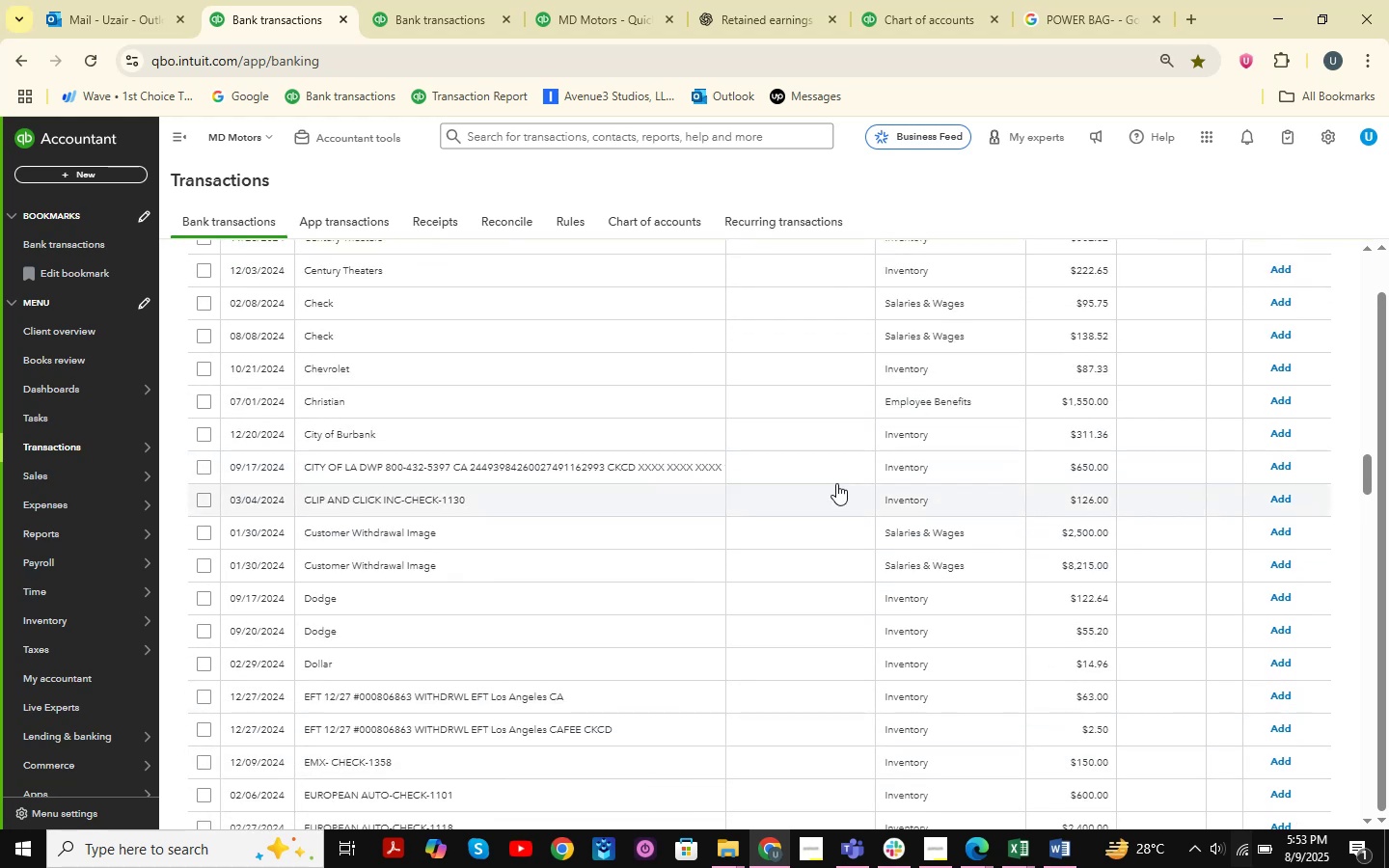 
left_click([339, 431])
 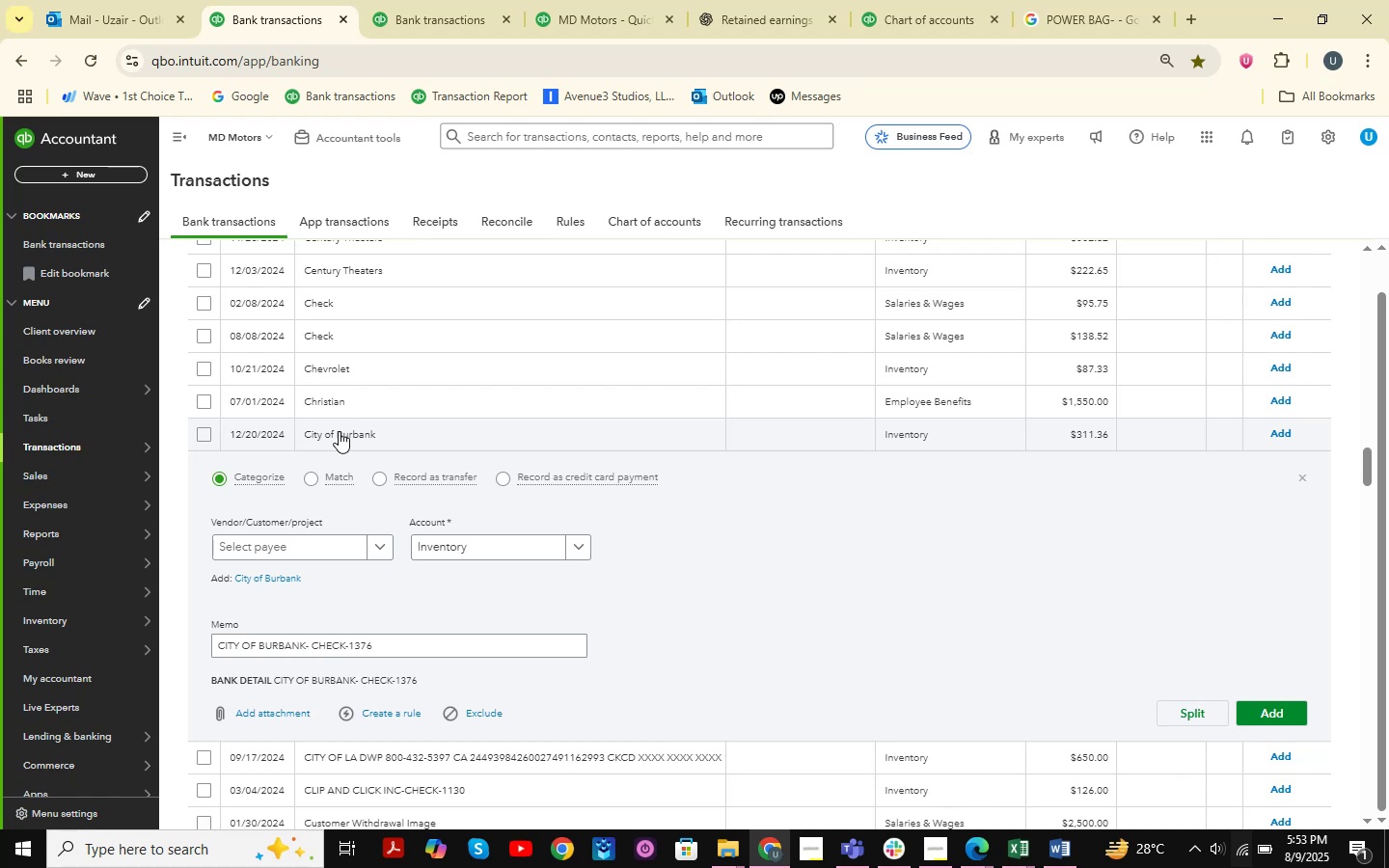 
wait(14.68)
 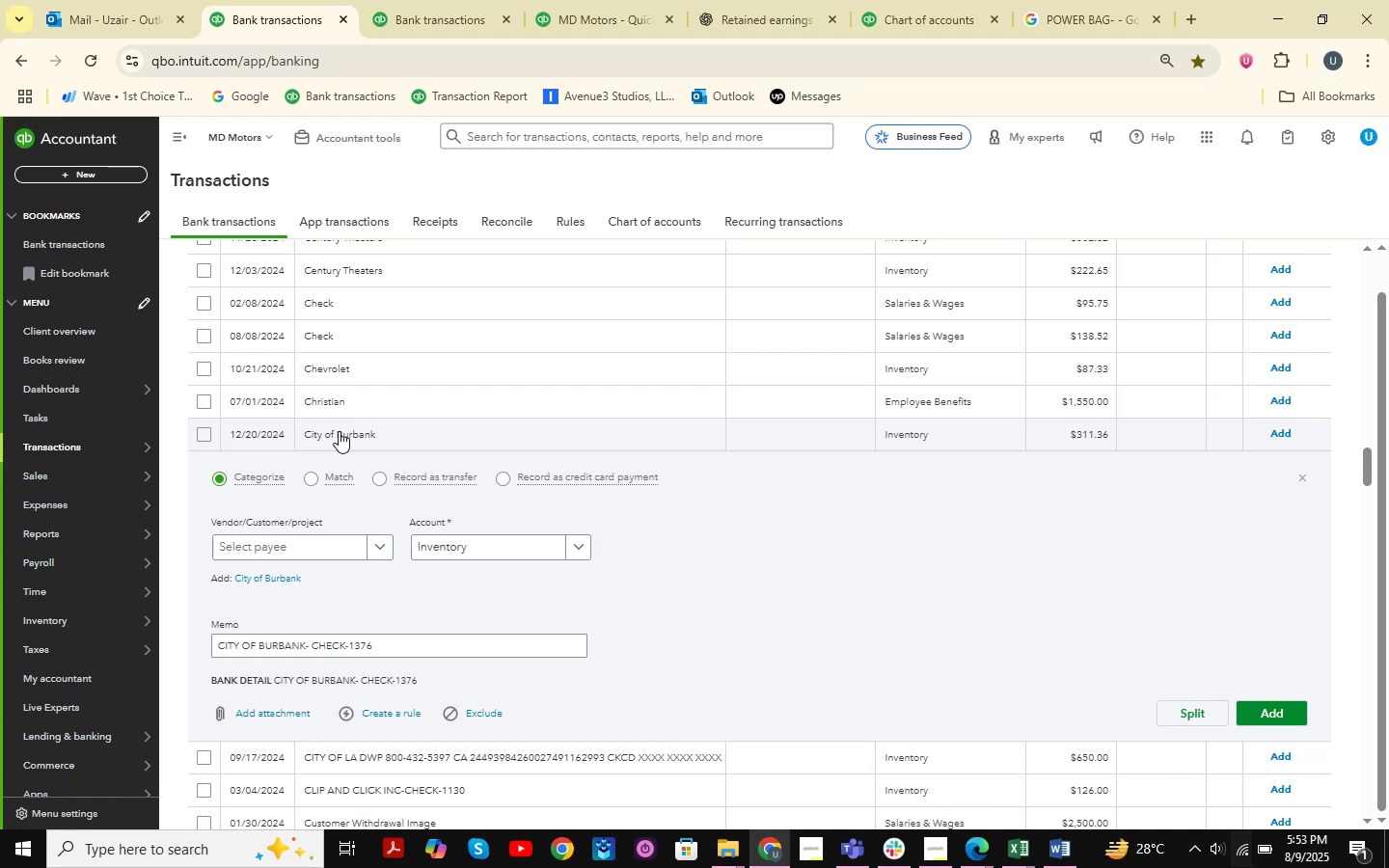 
left_click_drag(start_coordinate=[307, 645], to_coordinate=[202, 642])
 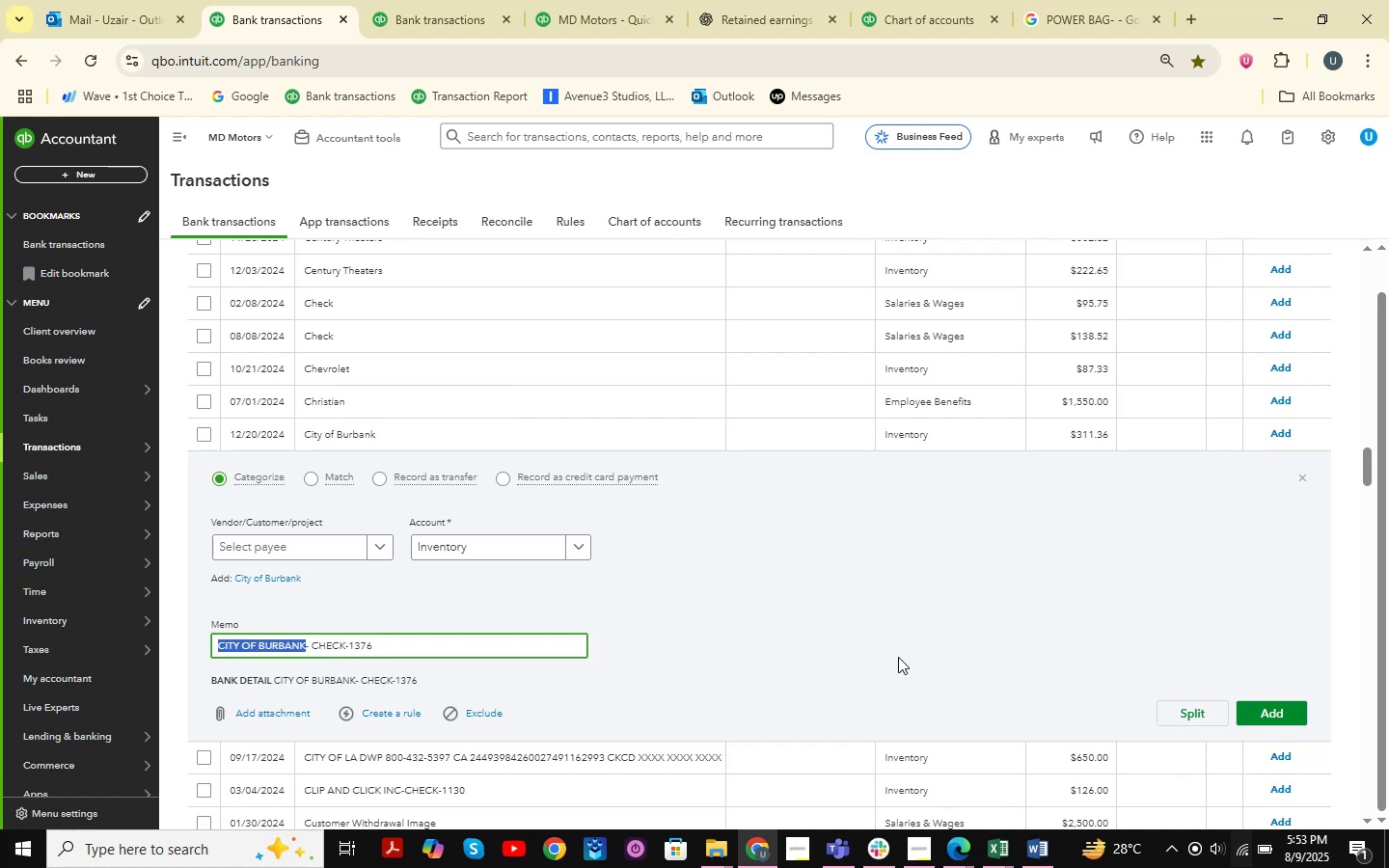 
hold_key(key=ControlLeft, duration=0.62)
 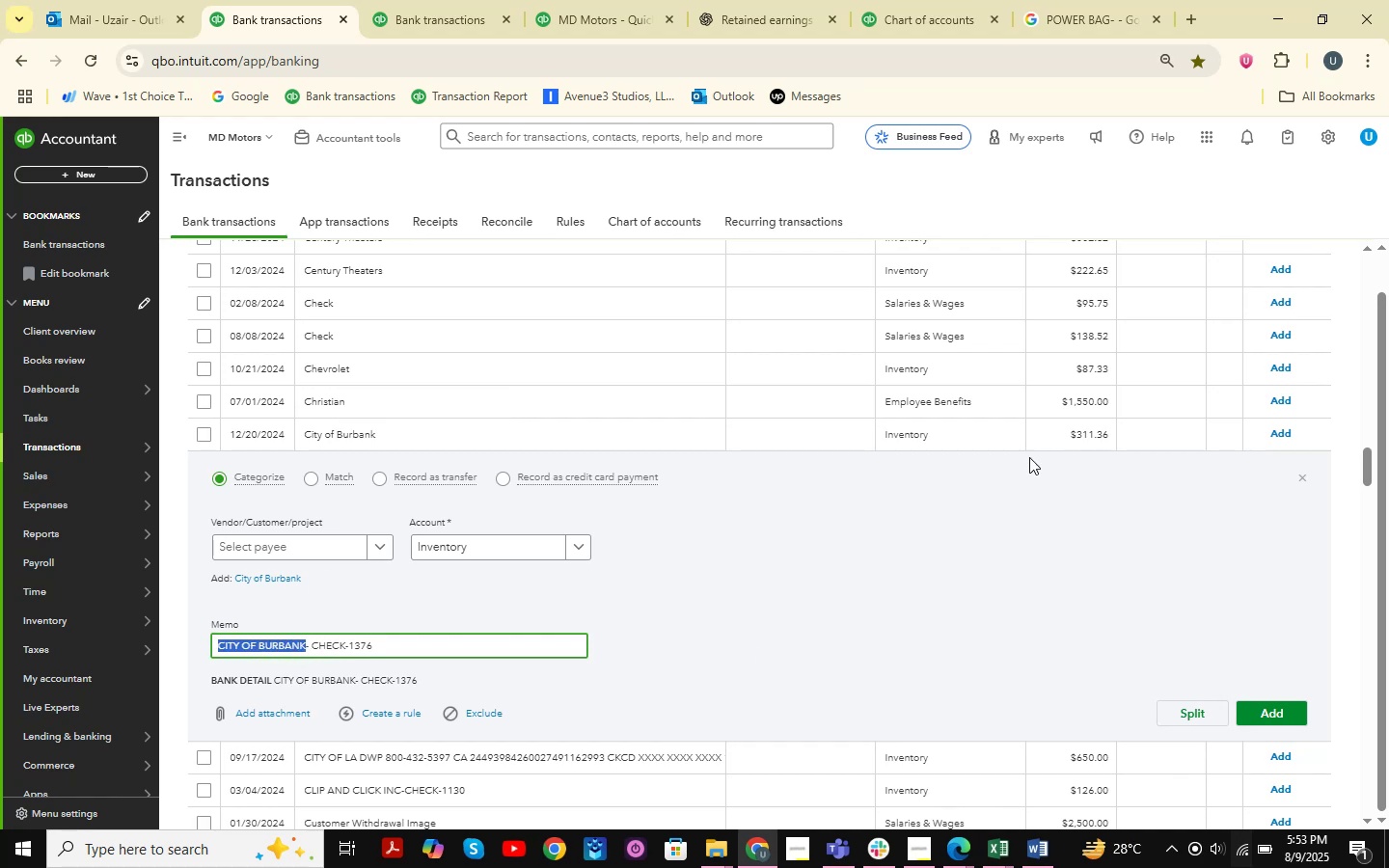 
hold_key(key=C, duration=0.32)
 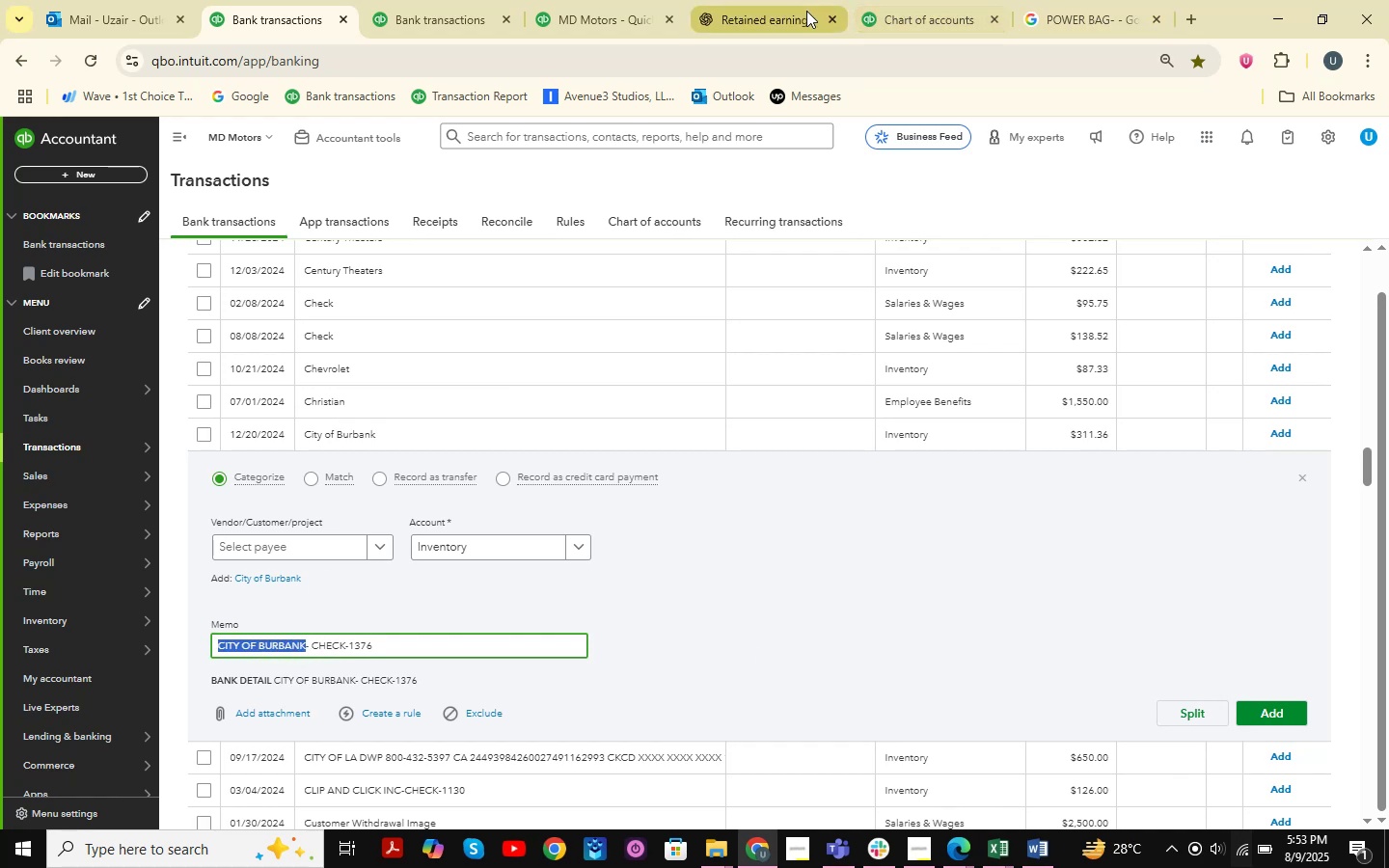 
left_click([768, 28])
 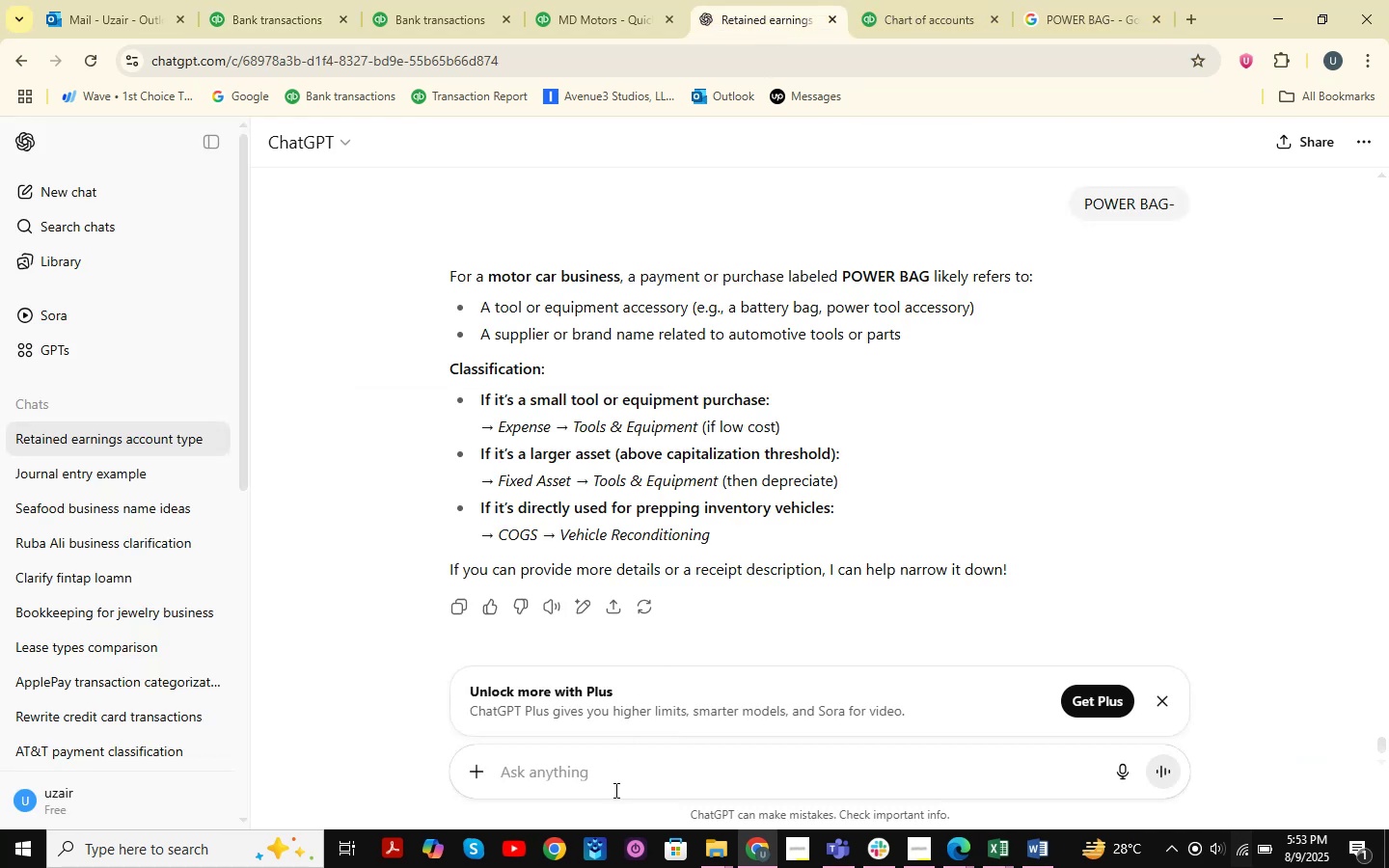 
key(Control+V)
 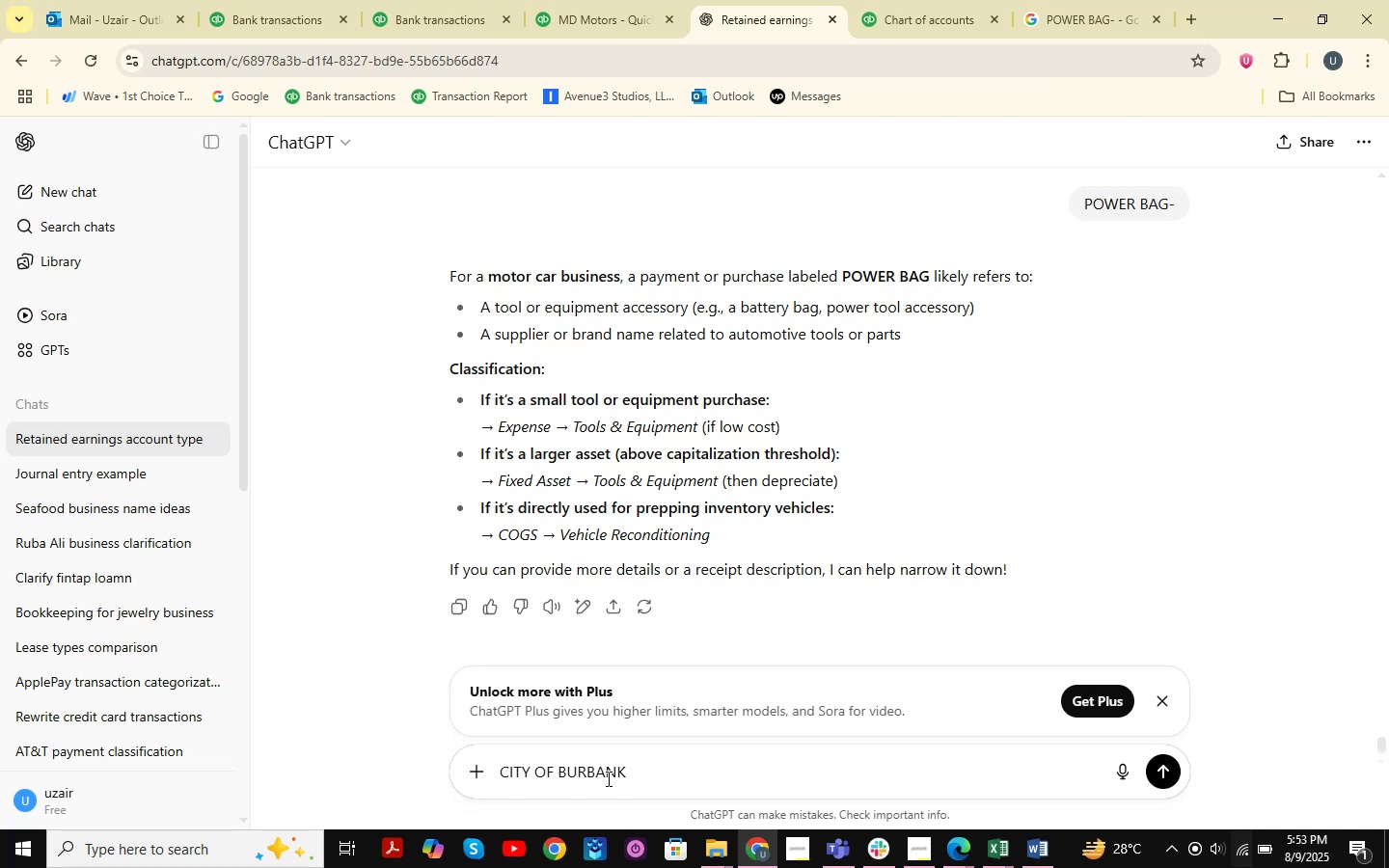 
key(NumpadEnter)
 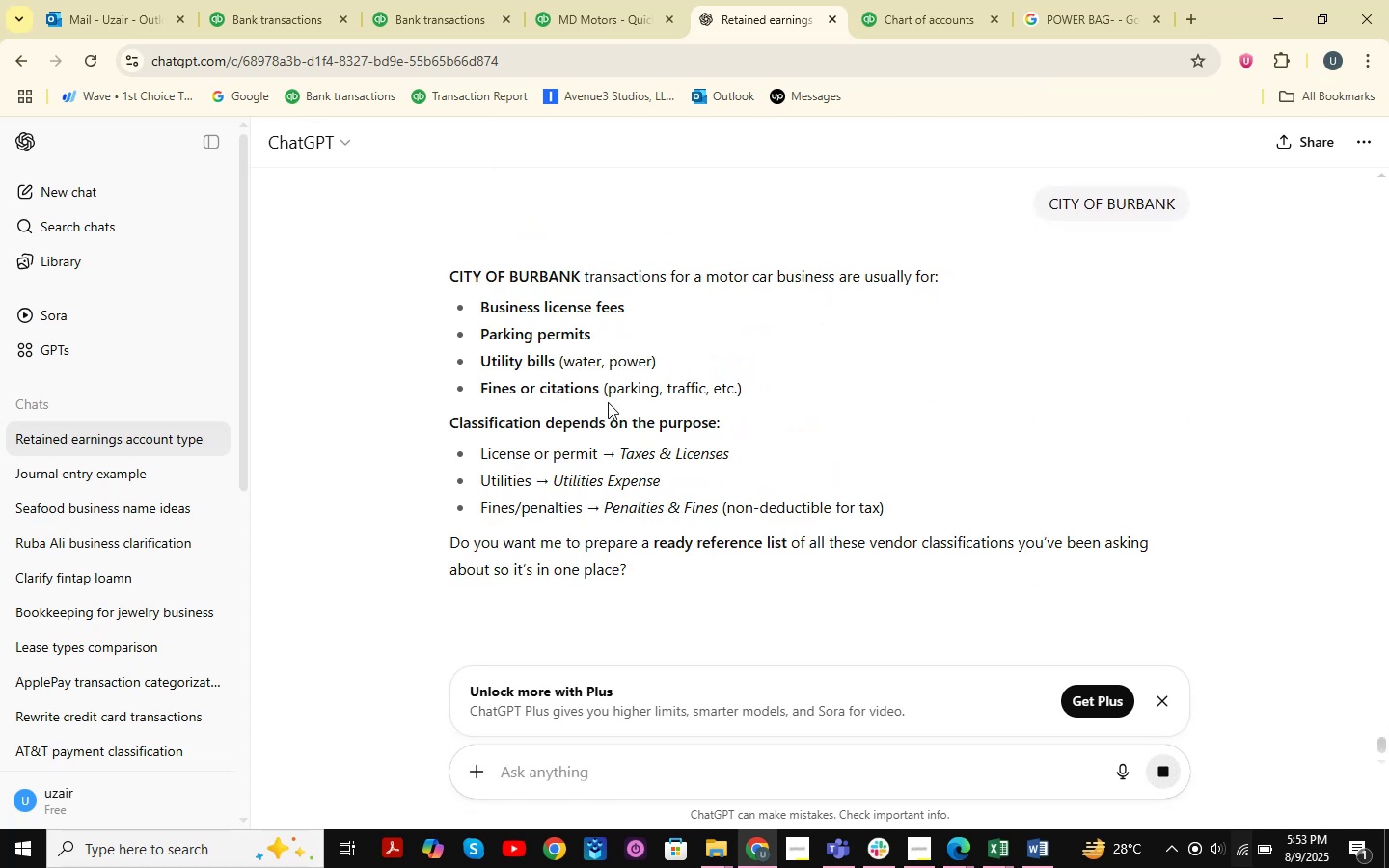 
wait(5.98)
 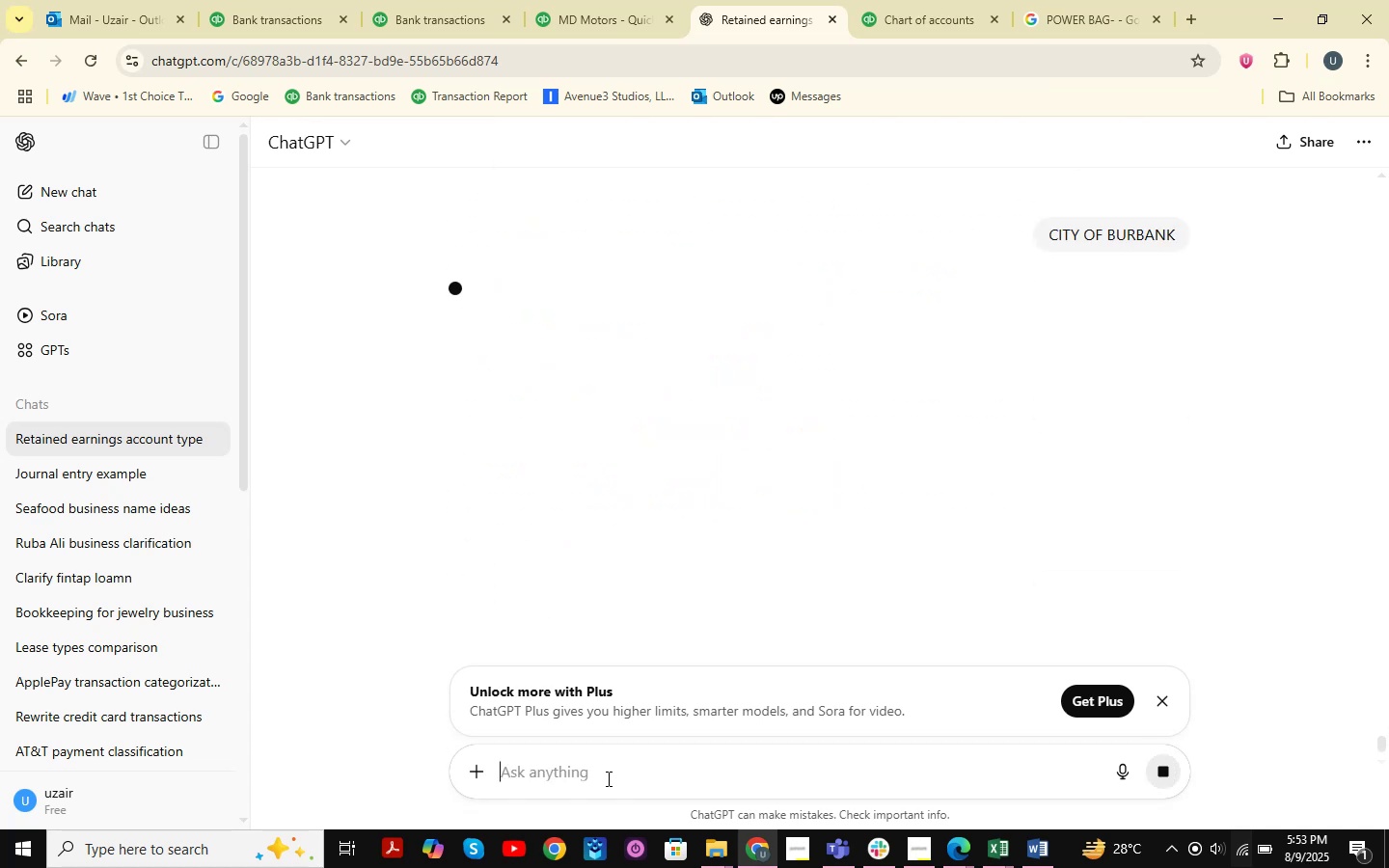 
left_click([1048, 0])
 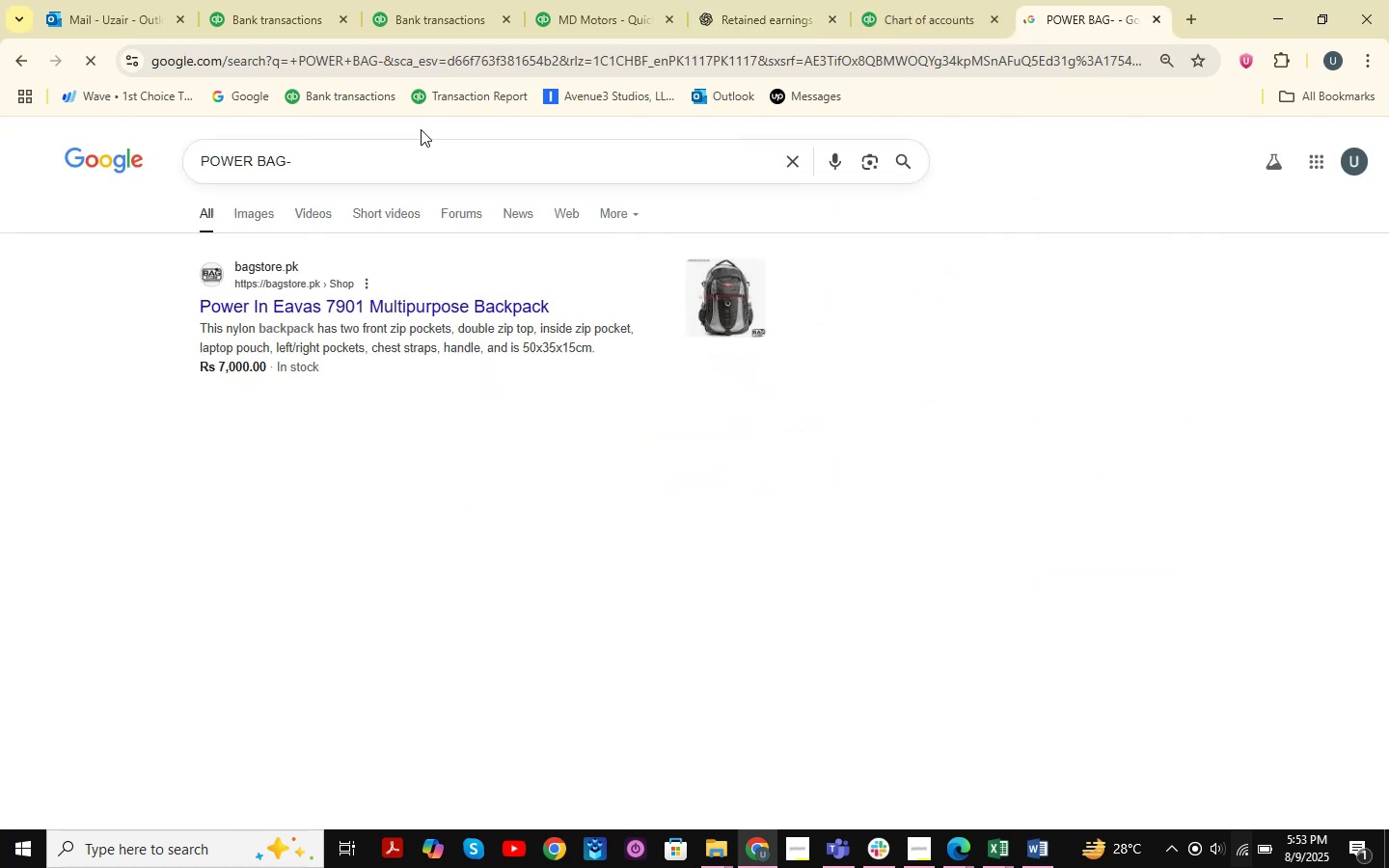 
left_click_drag(start_coordinate=[419, 147], to_coordinate=[172, 159])
 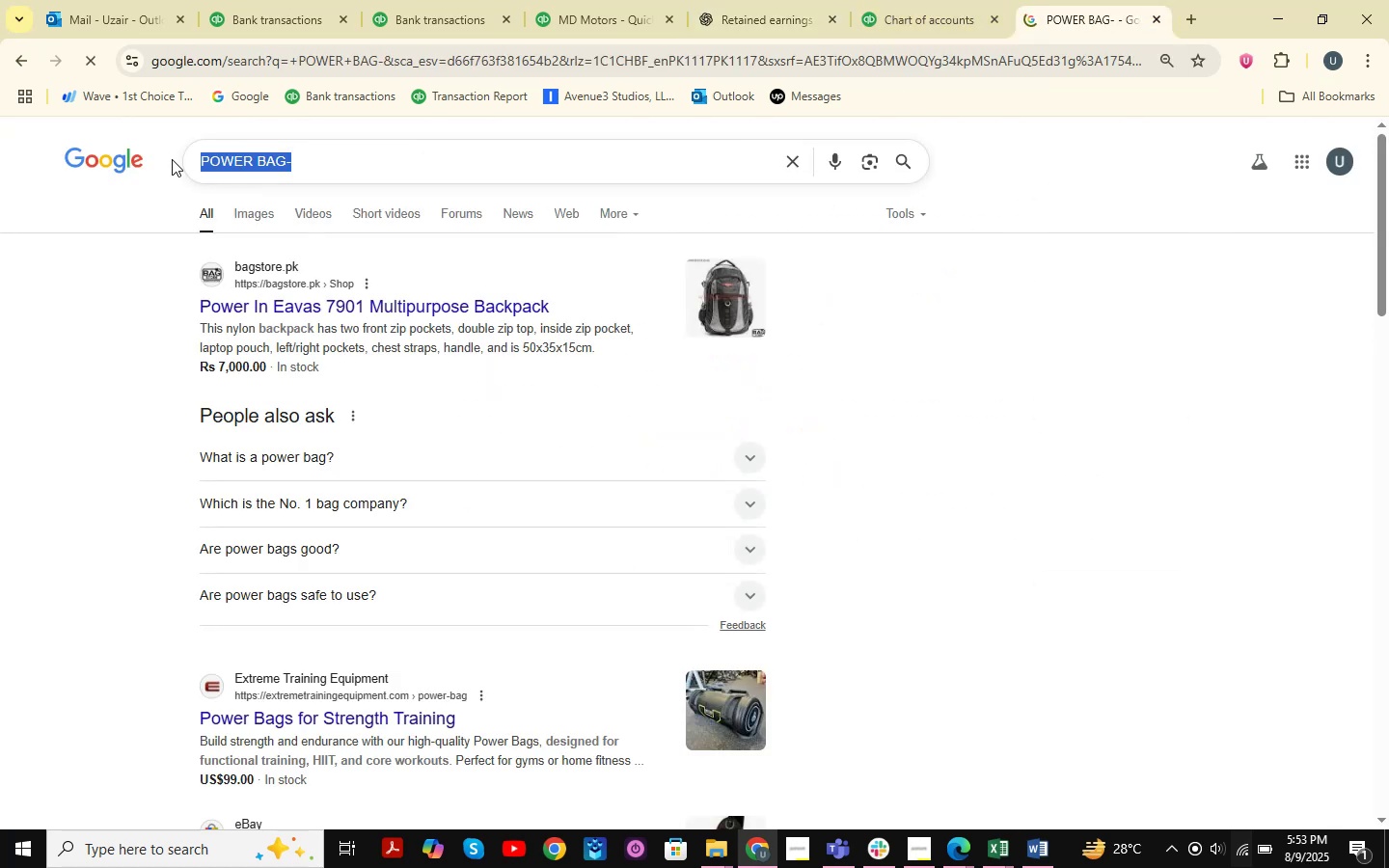 
key(Space)
 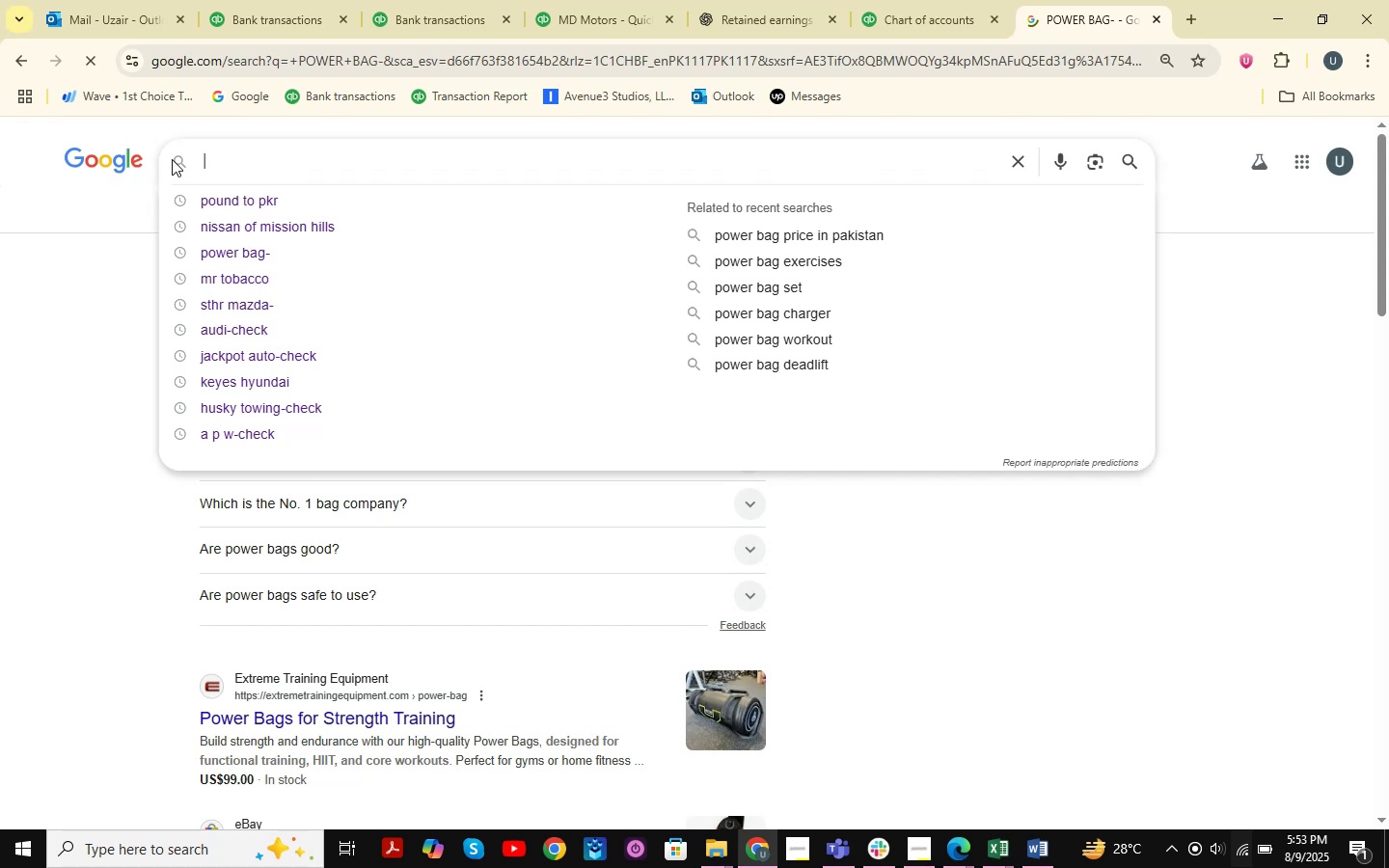 
key(Control+V)
 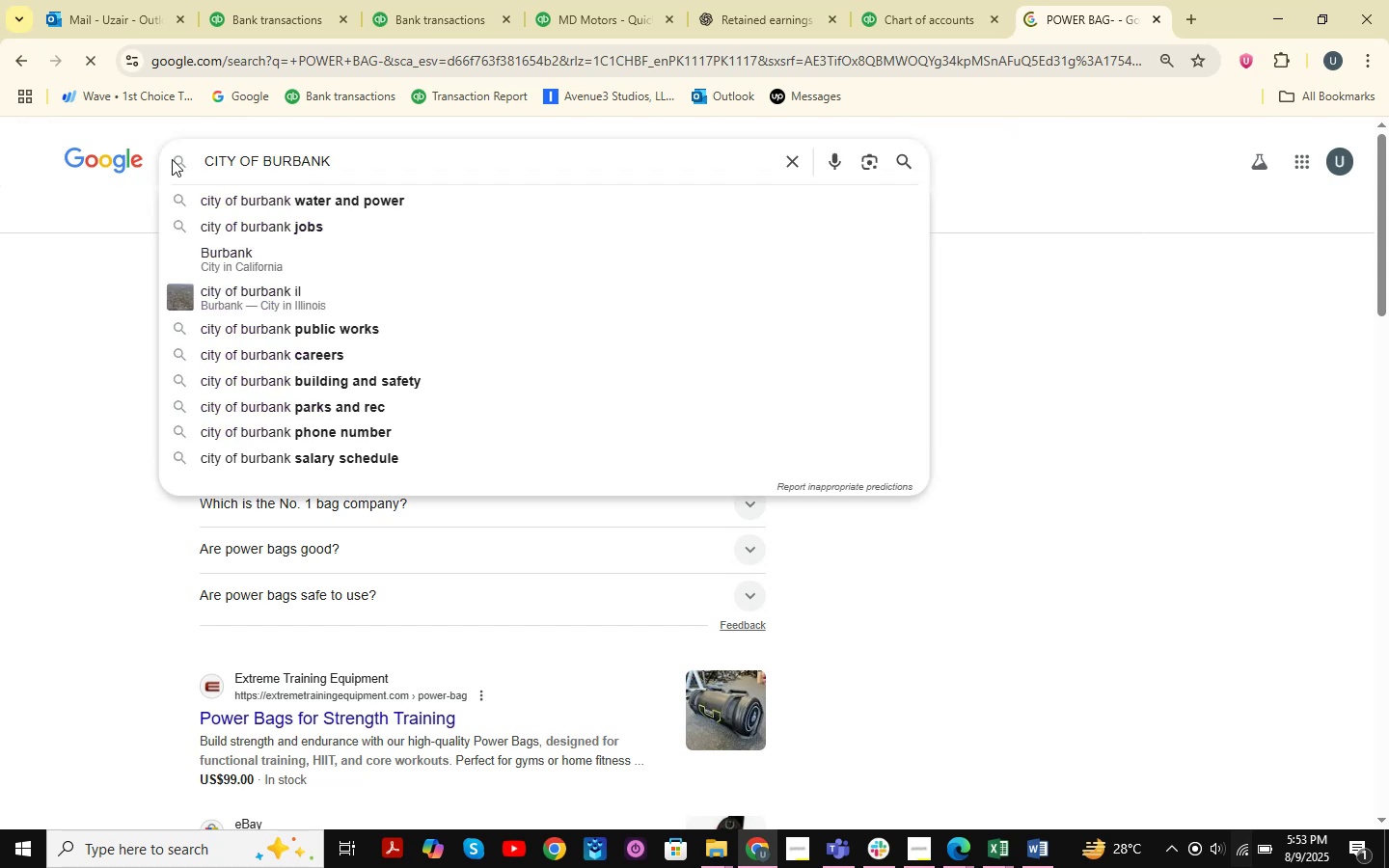 
key(NumpadEnter)
 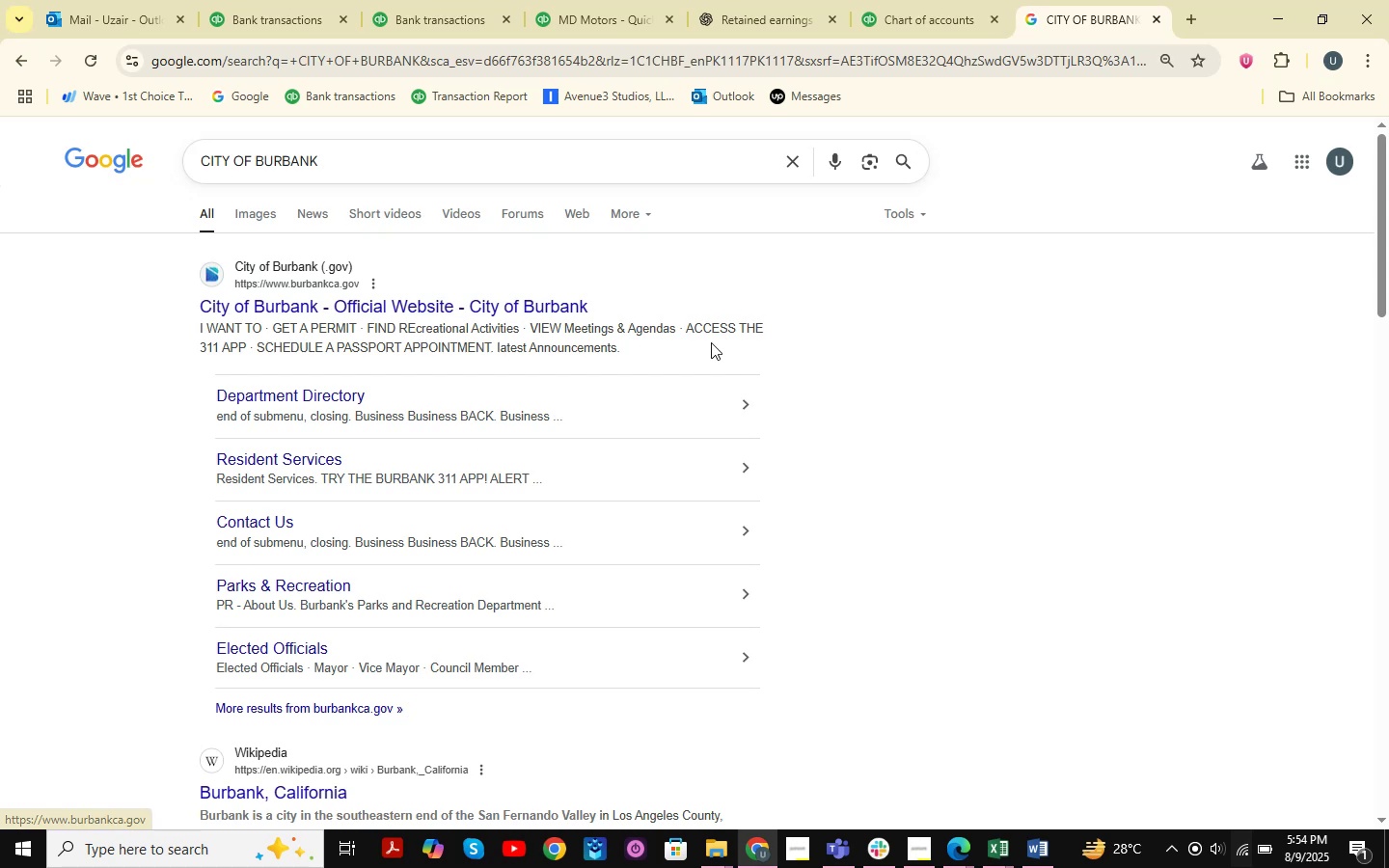 
wait(16.78)
 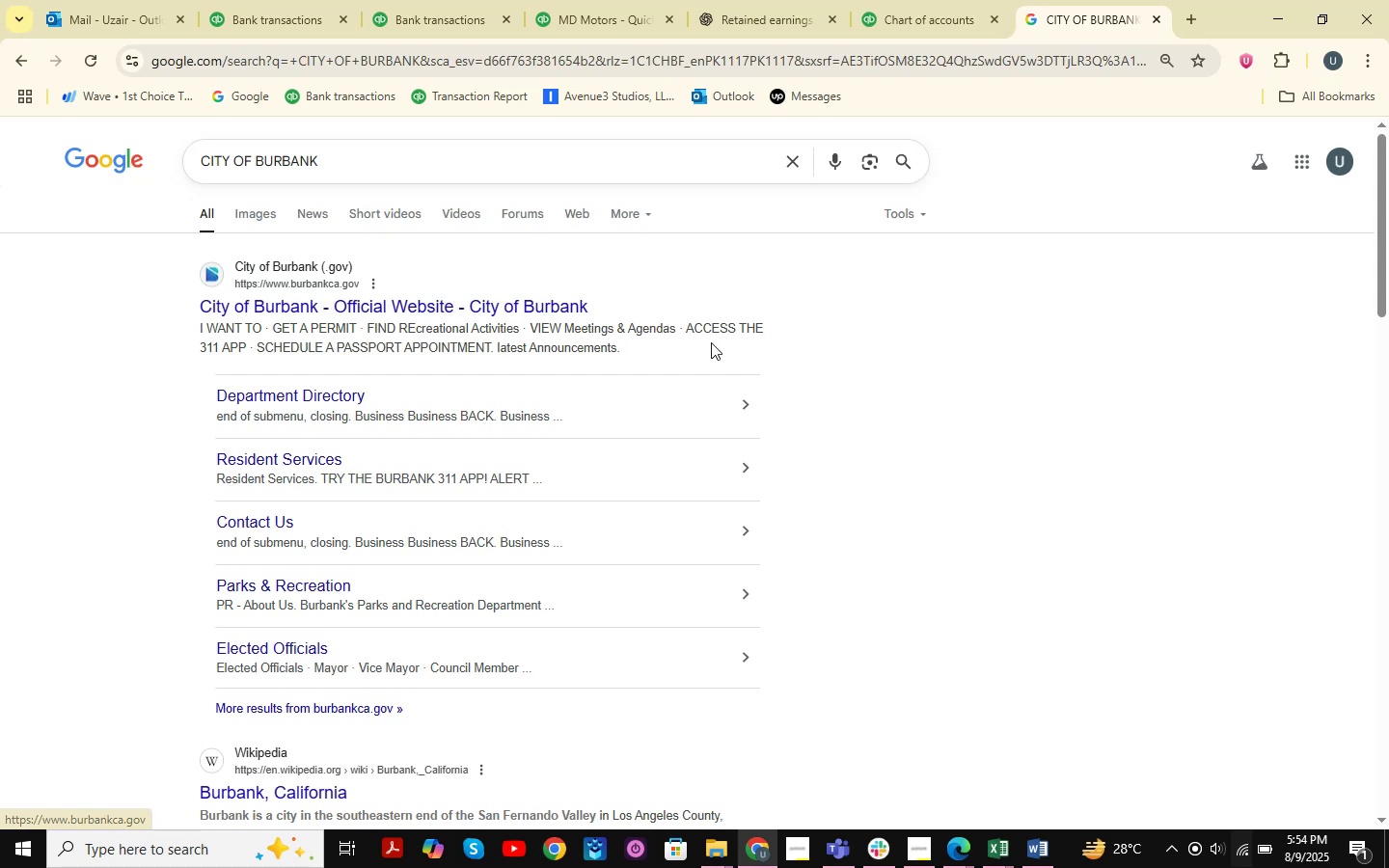 
left_click([956, 854])
 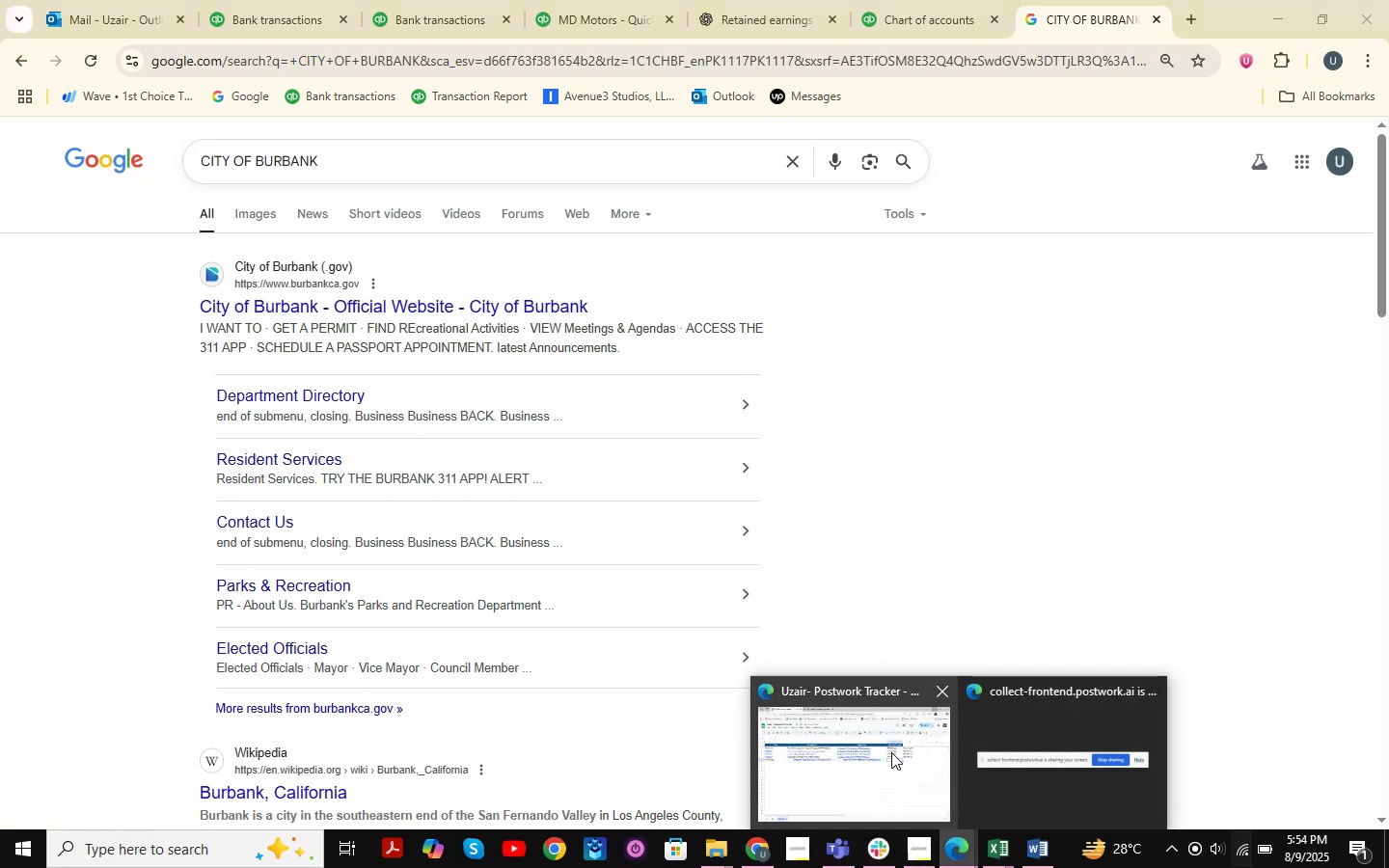 
left_click([891, 752])
 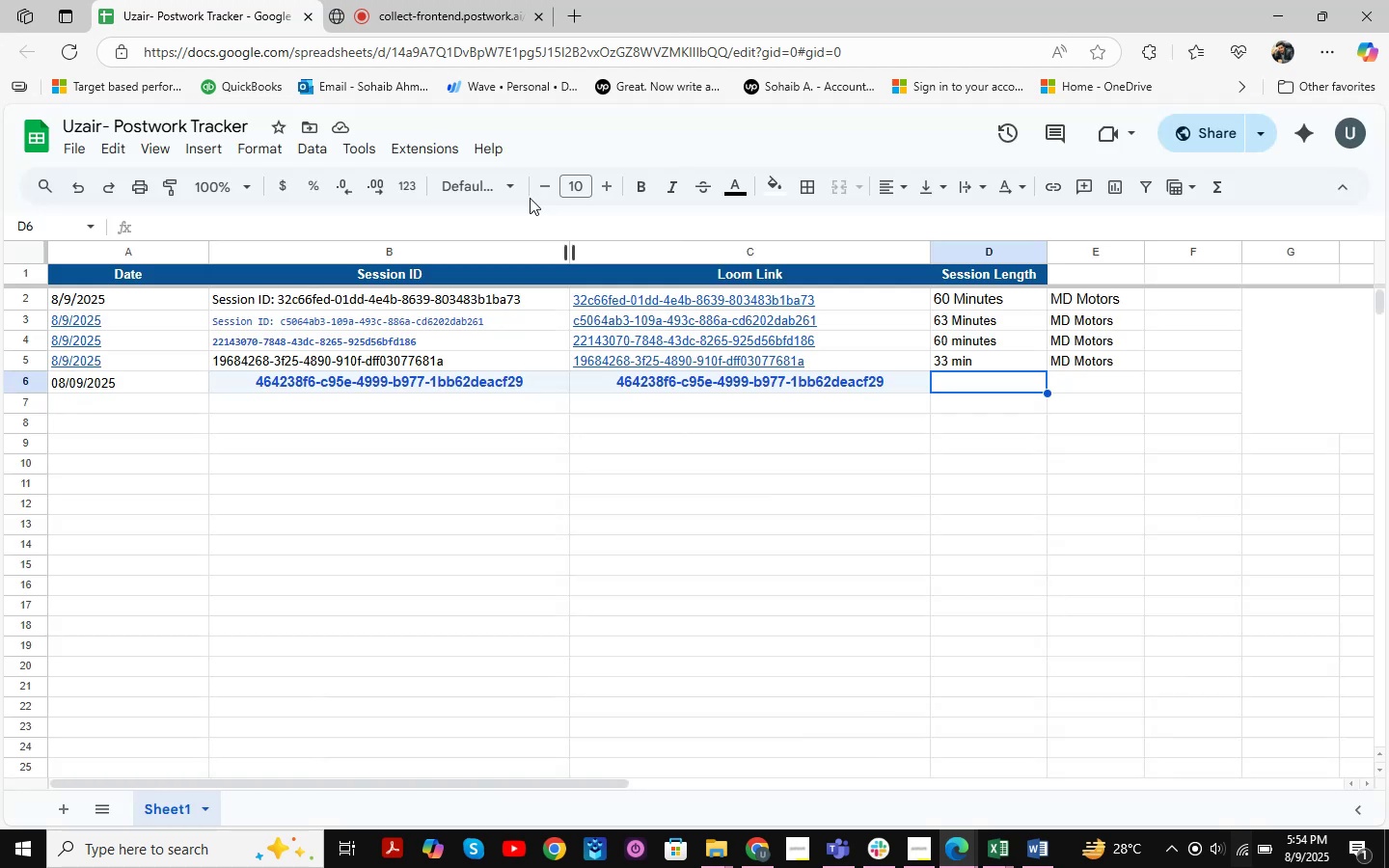 
left_click([453, 10])
 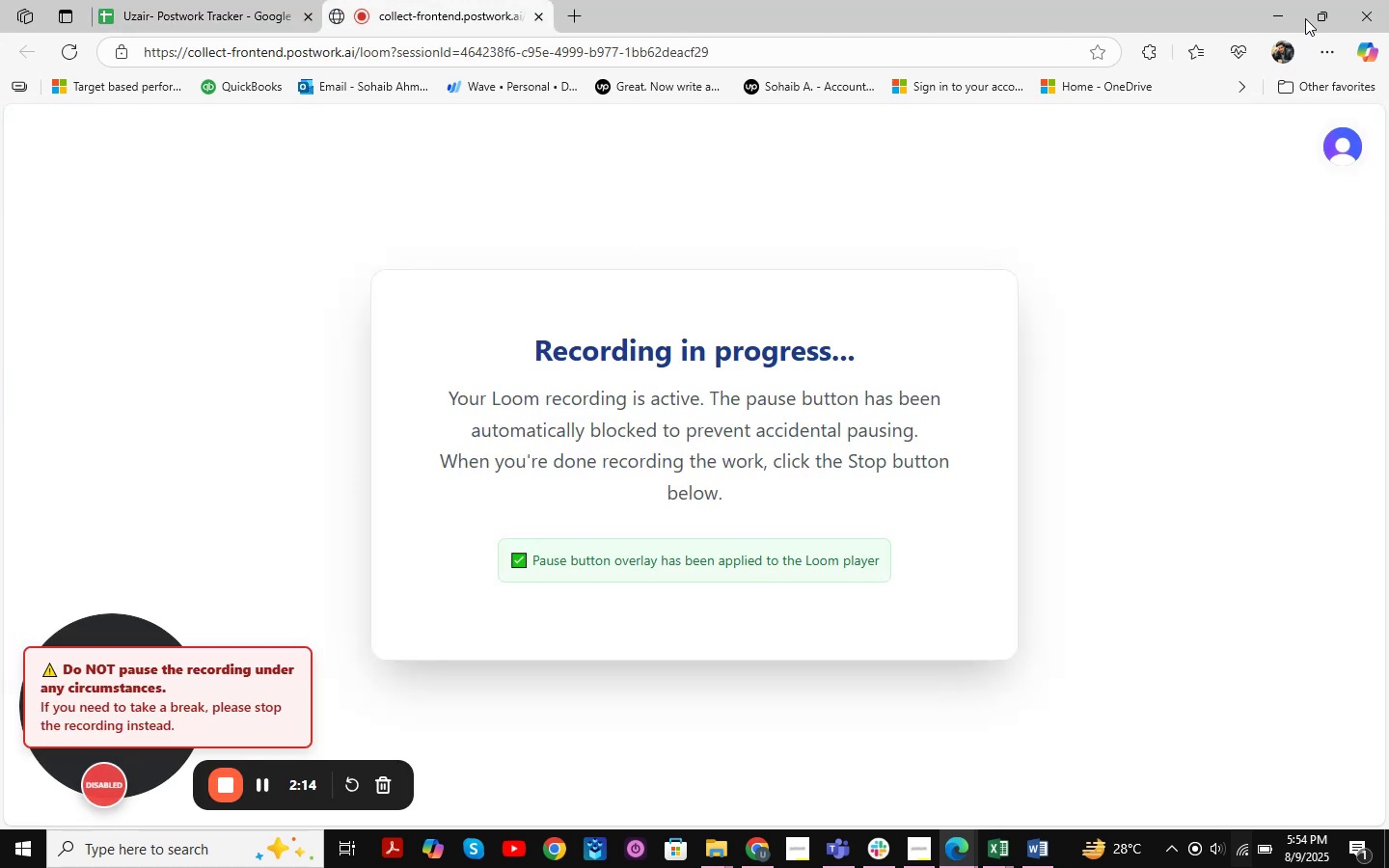 
left_click([1278, 19])
 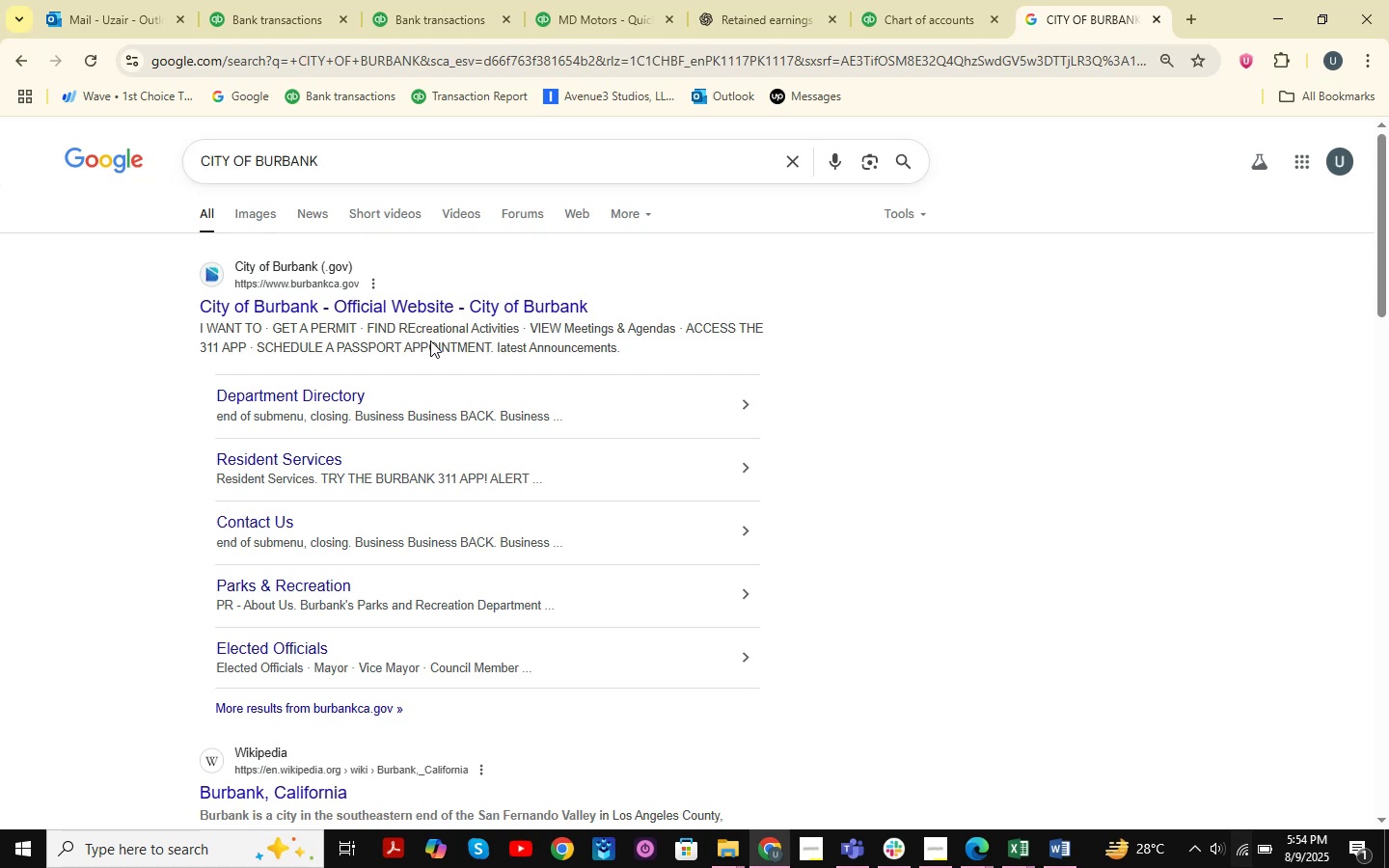 
wait(12.66)
 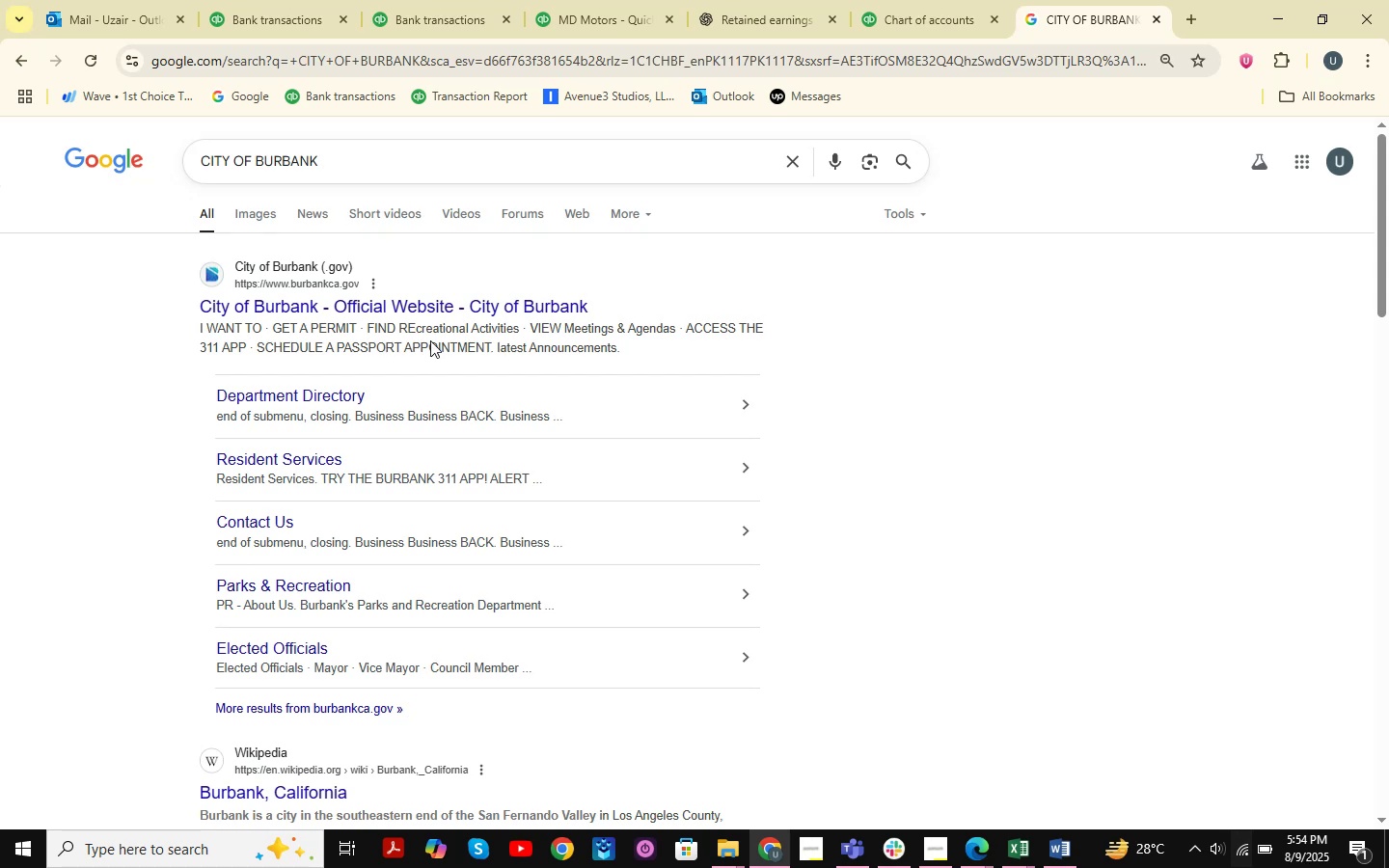 
left_click([267, 16])
 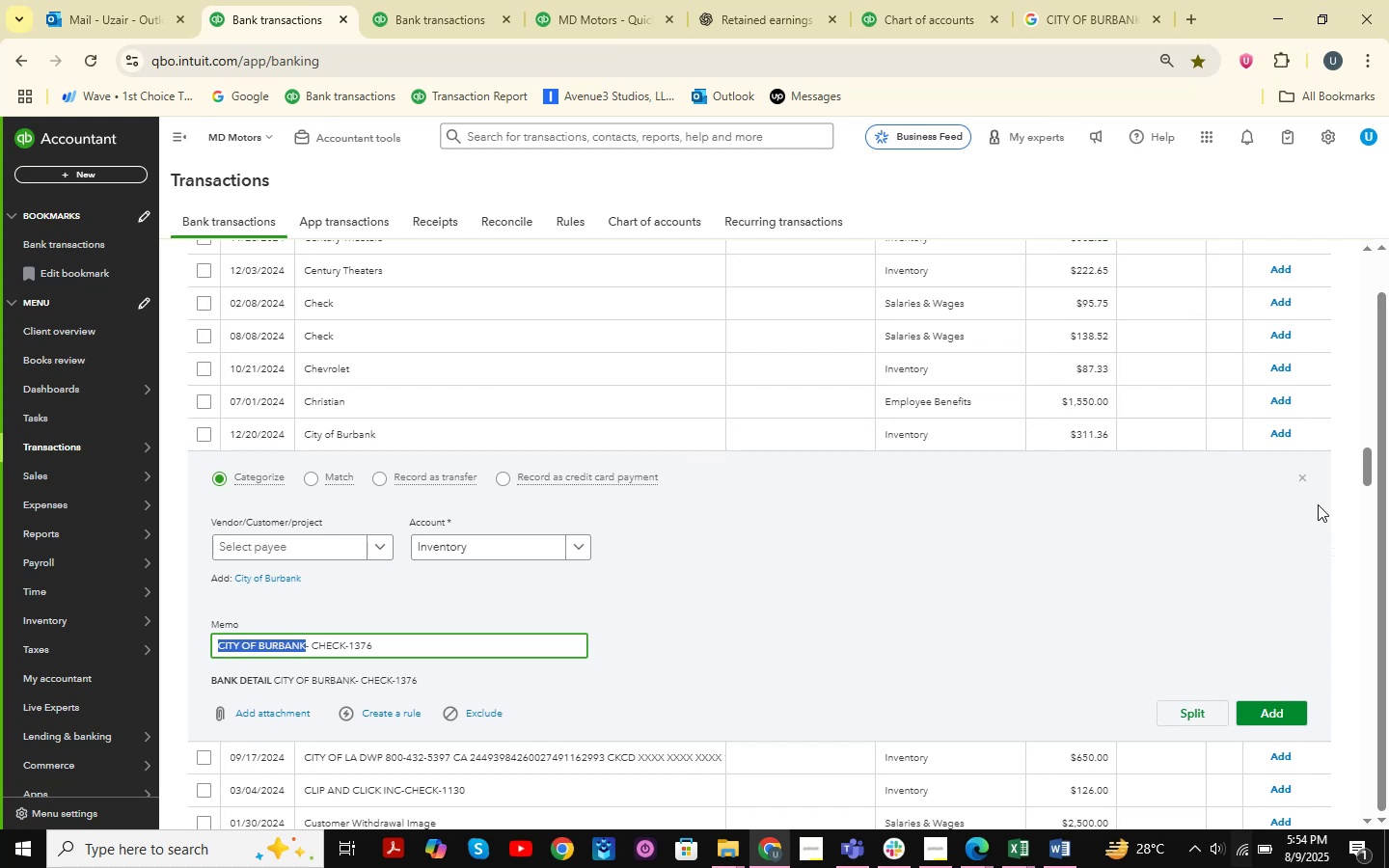 
left_click([1303, 476])
 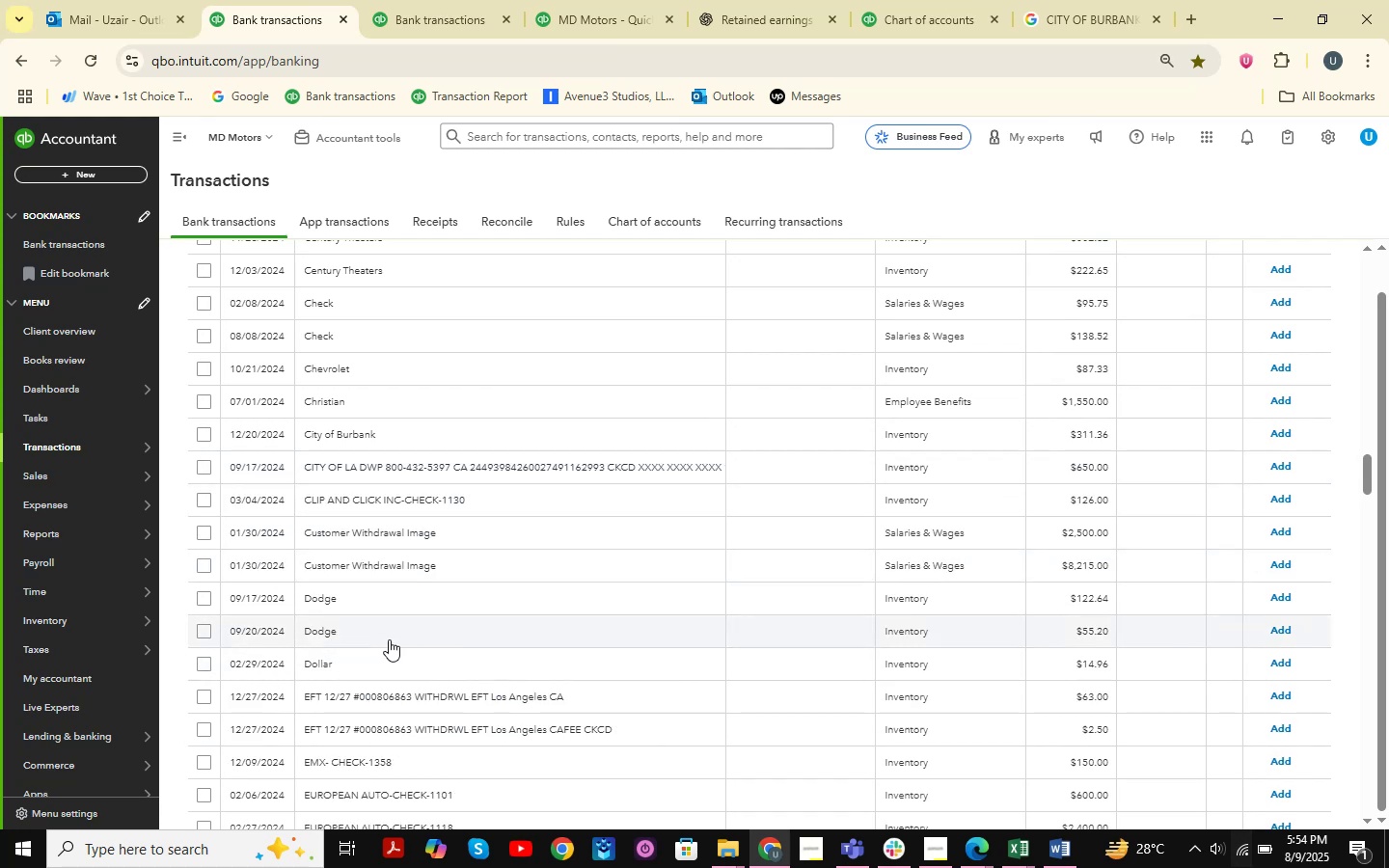 
left_click([370, 603])
 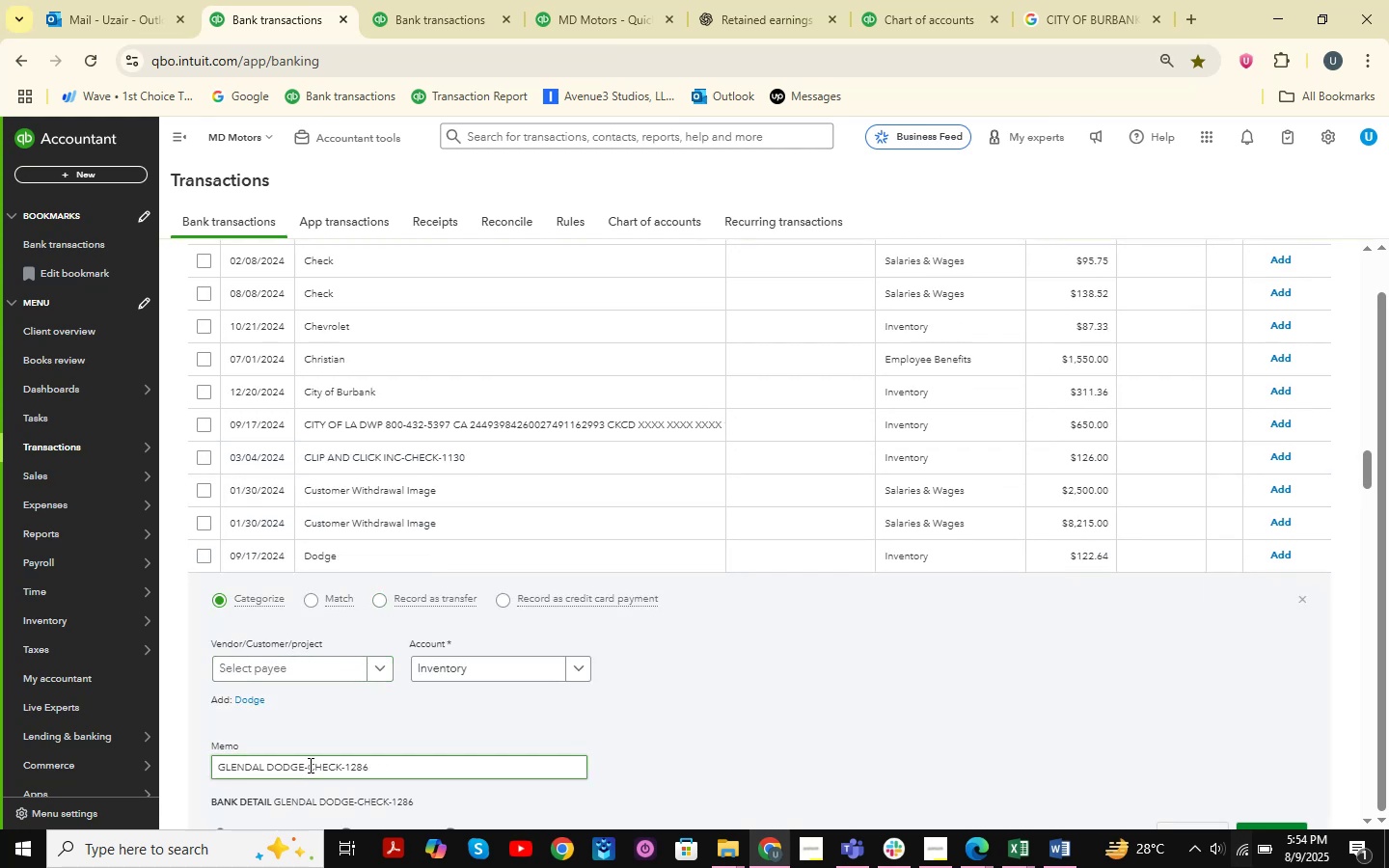 
left_click_drag(start_coordinate=[339, 765], to_coordinate=[204, 766])
 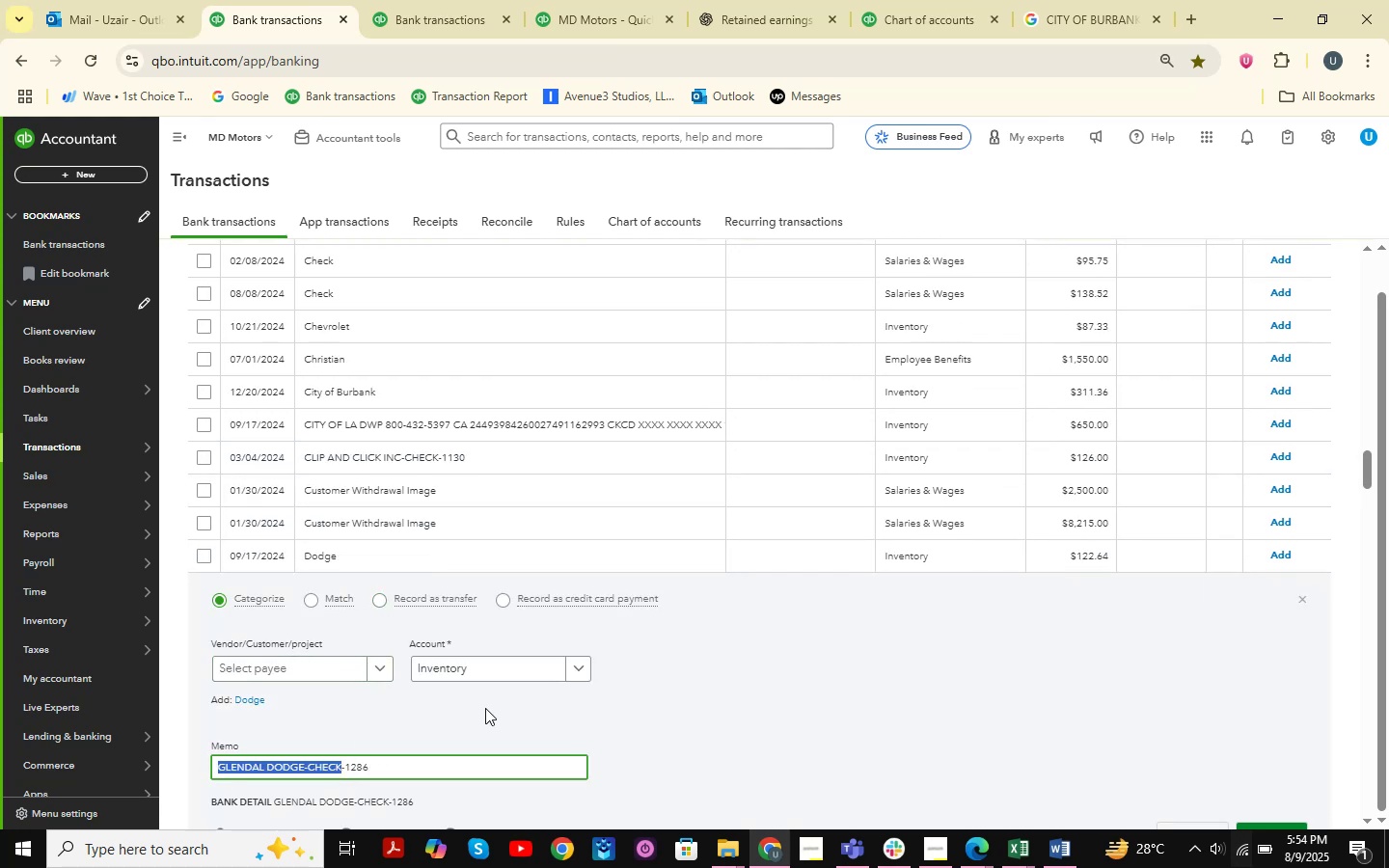 
key(Control+C)
 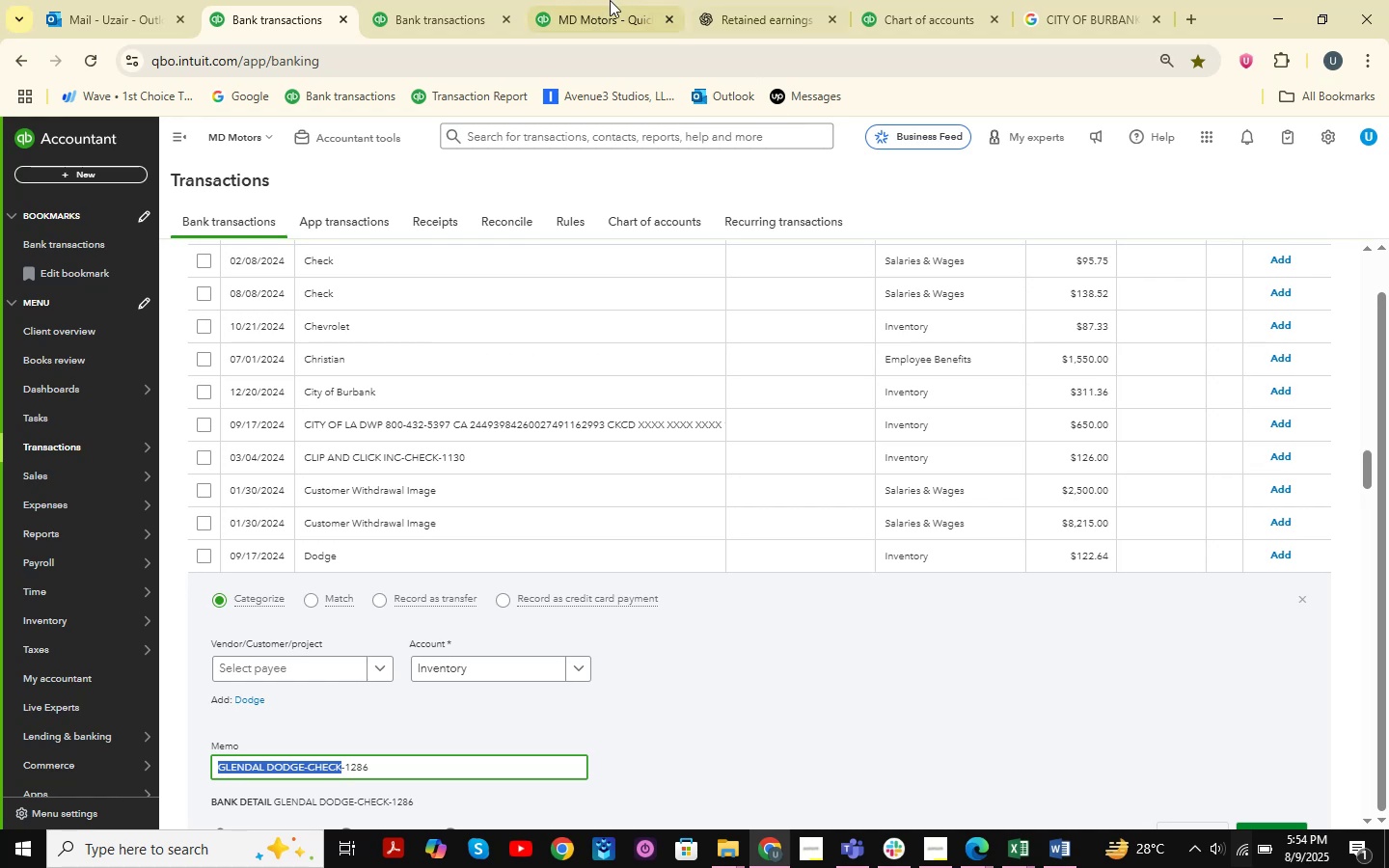 
mouse_move([449, 14])
 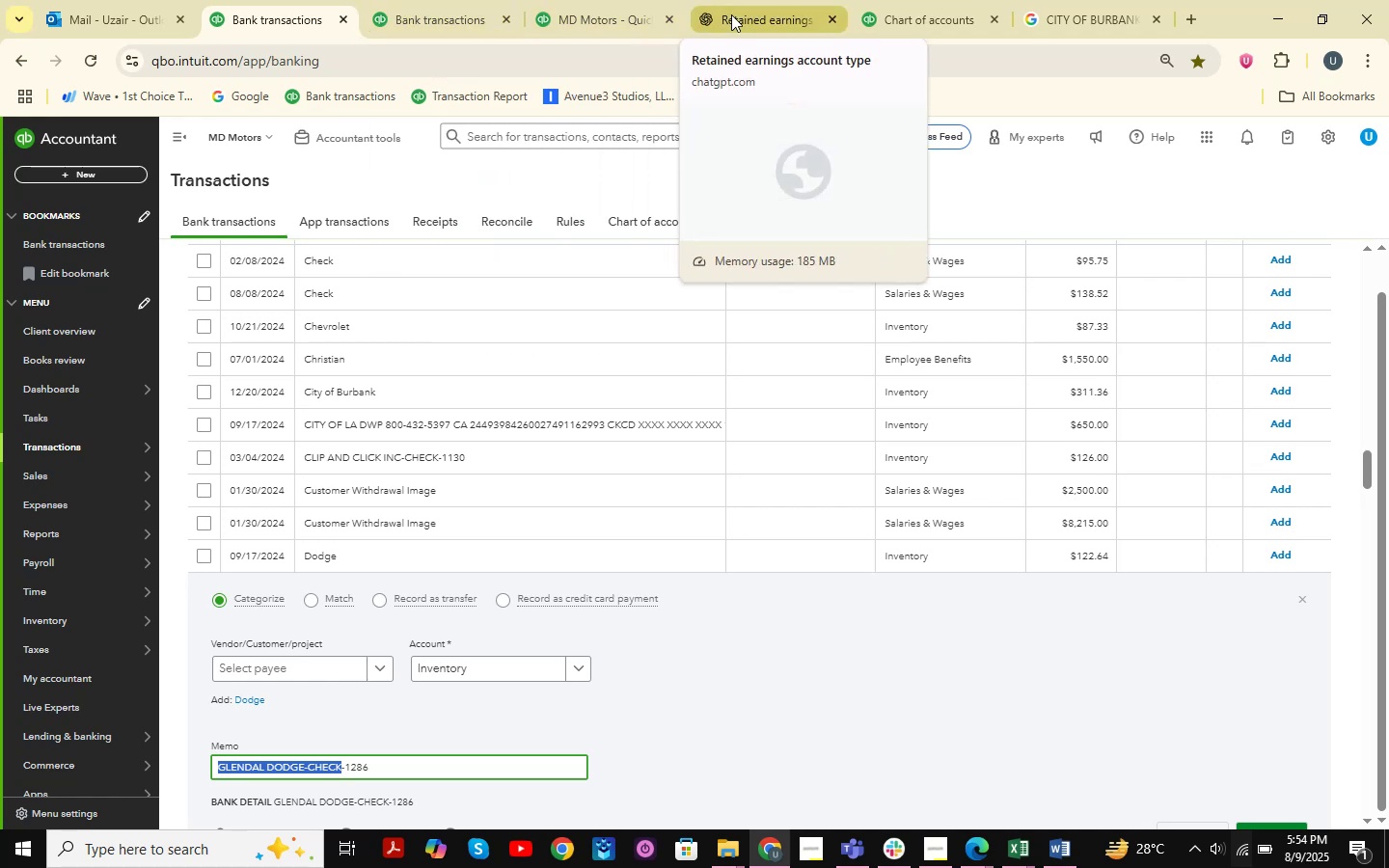 
left_click([731, 14])
 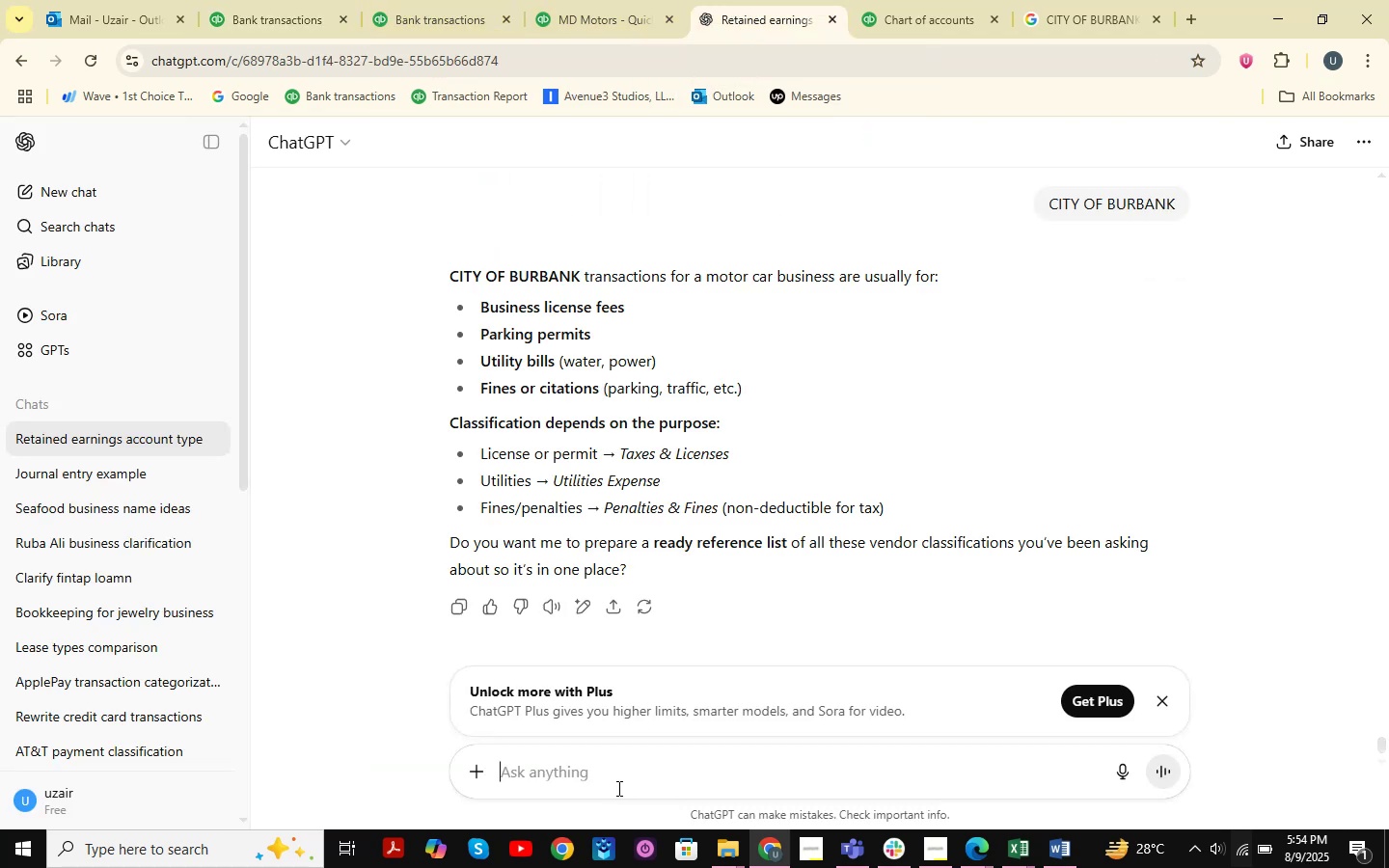 
key(Control+V)
 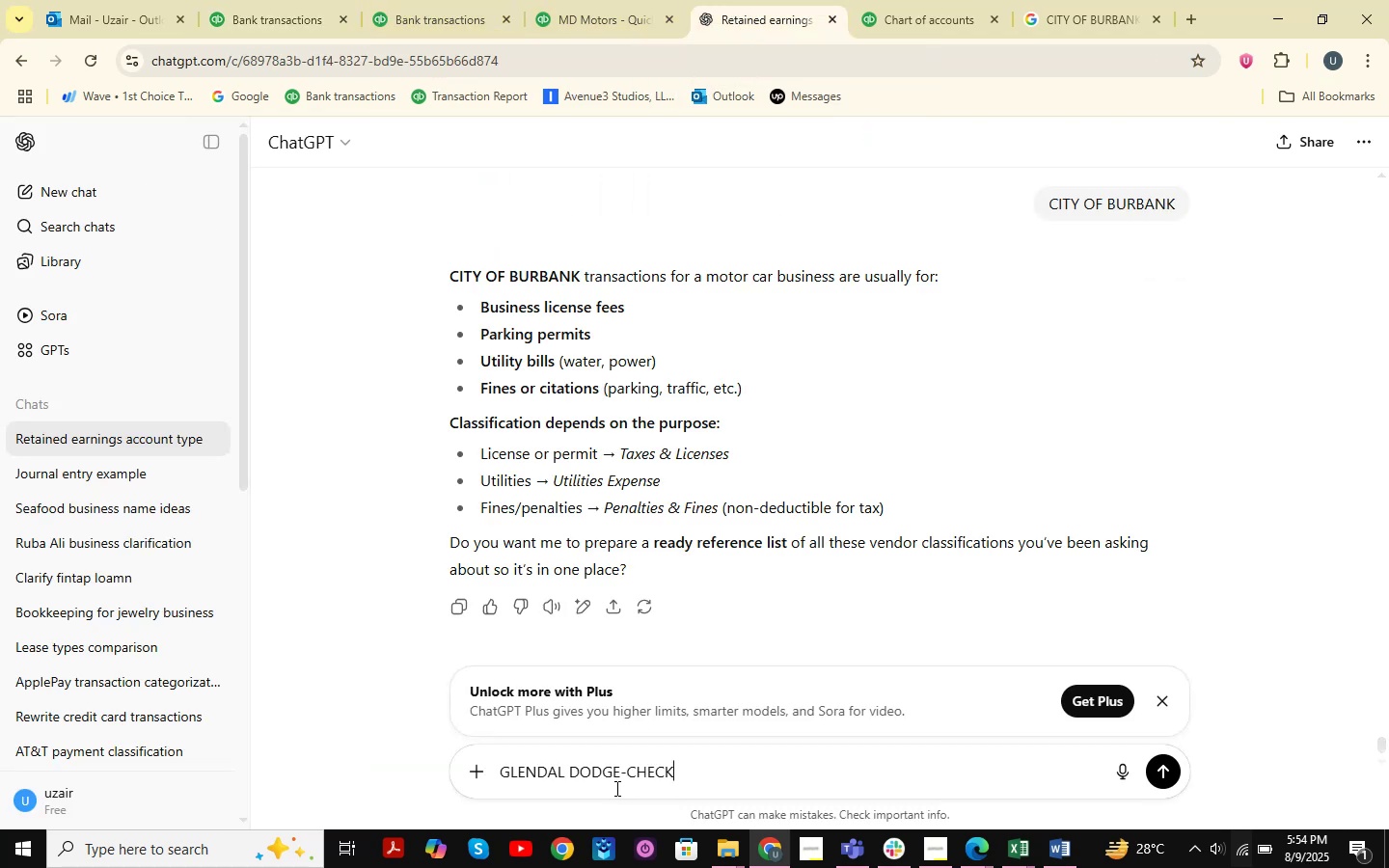 
key(NumpadEnter)
 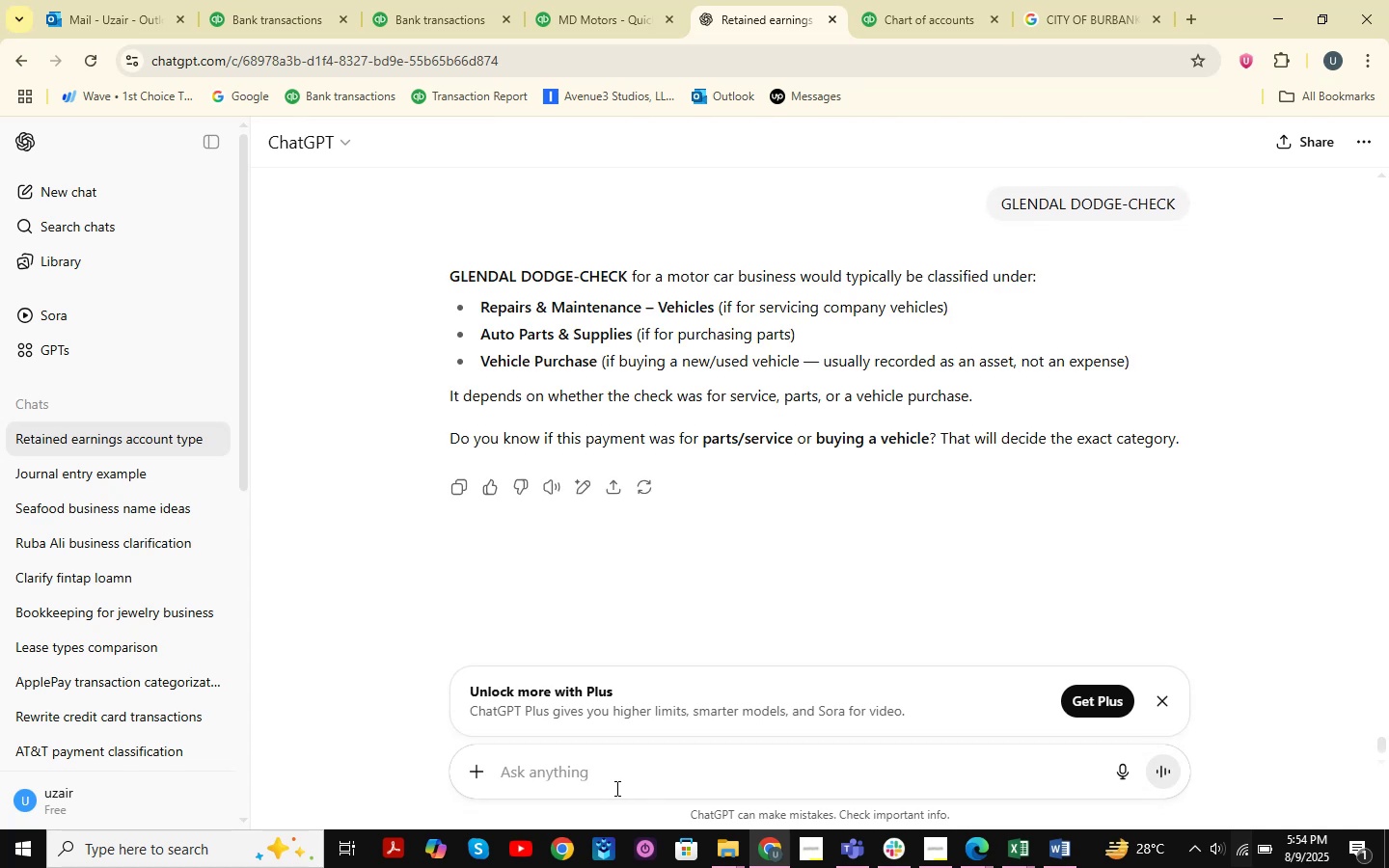 
wait(10.29)
 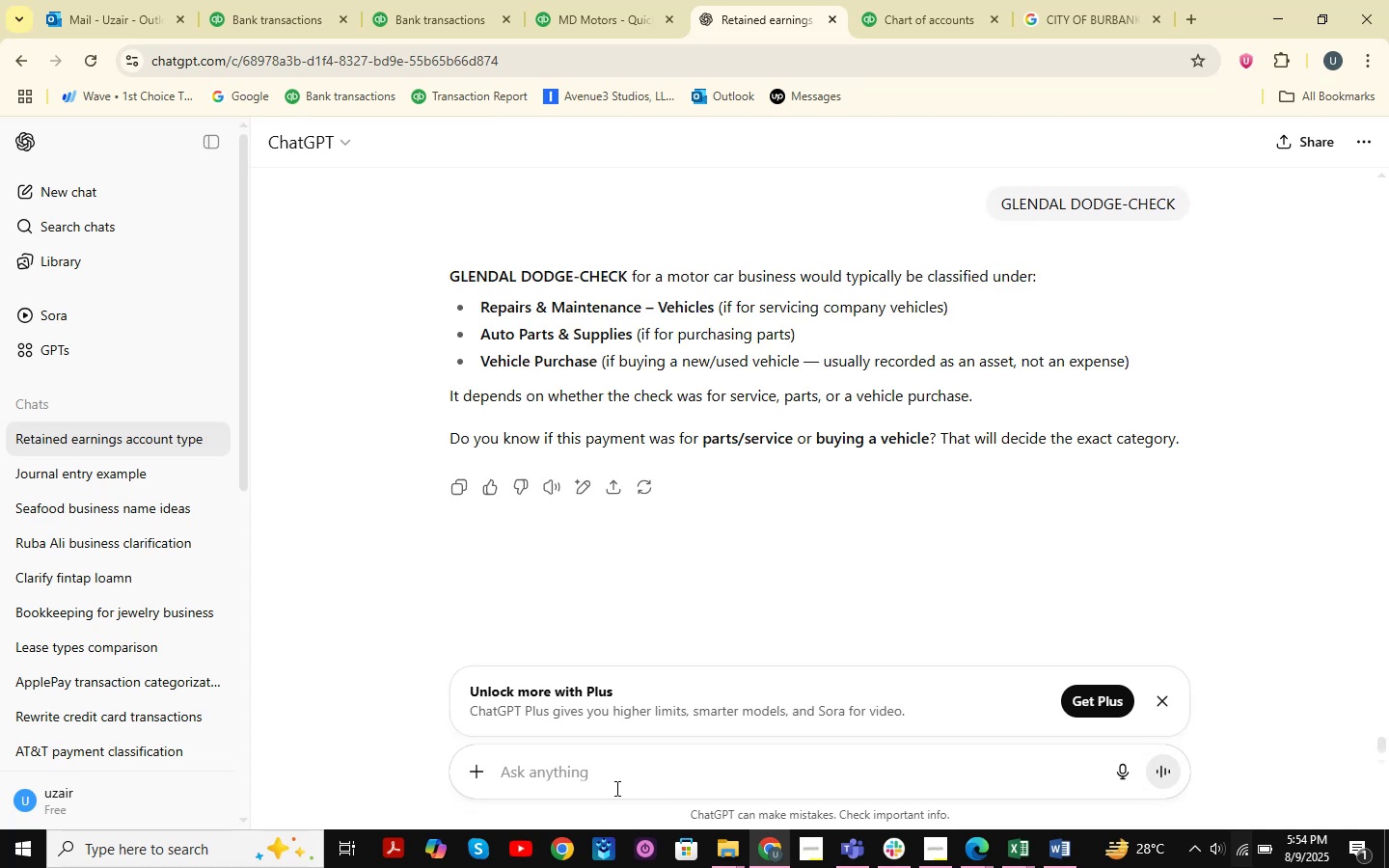 
left_click([1095, 20])
 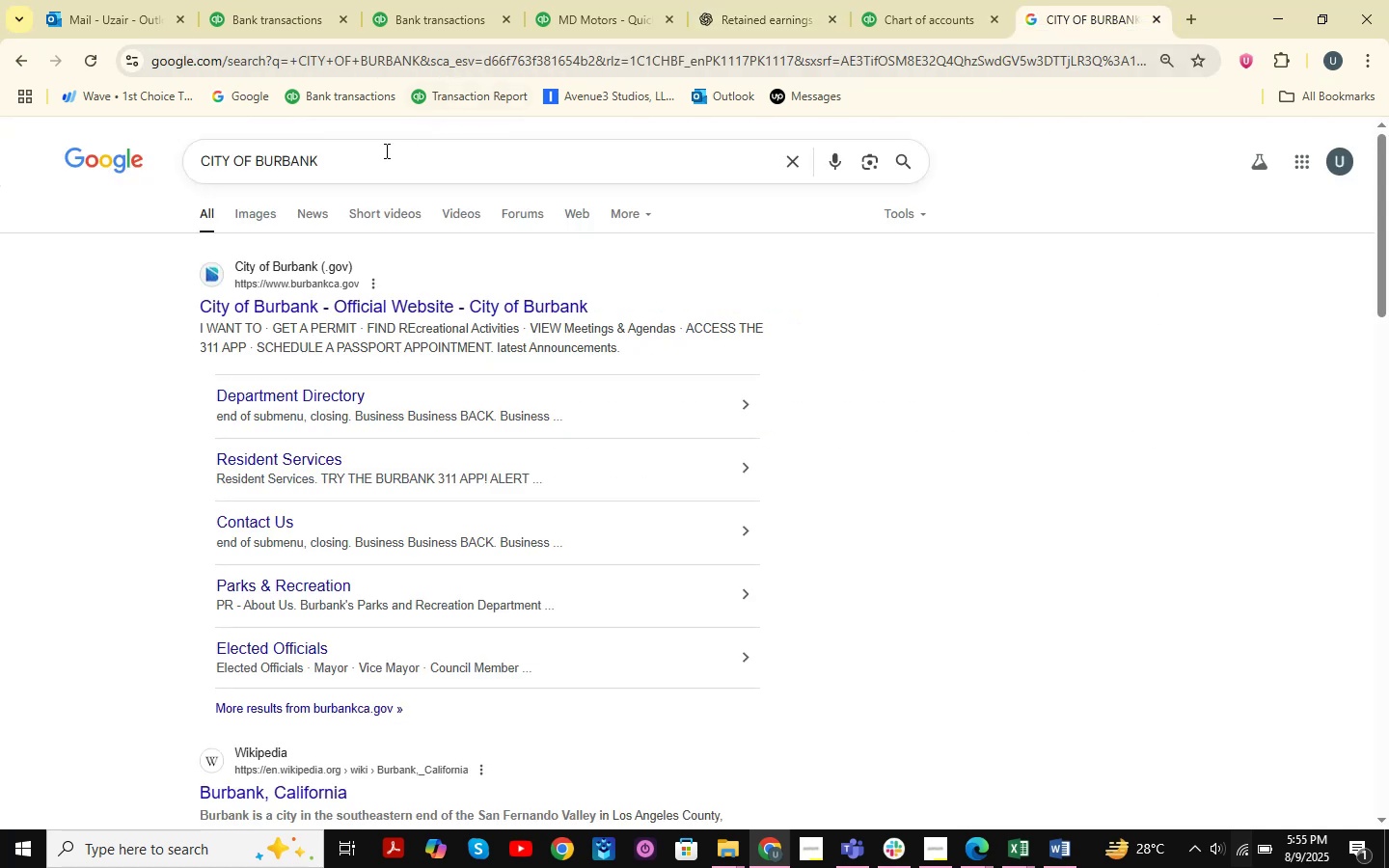 
left_click_drag(start_coordinate=[382, 160], to_coordinate=[181, 154])
 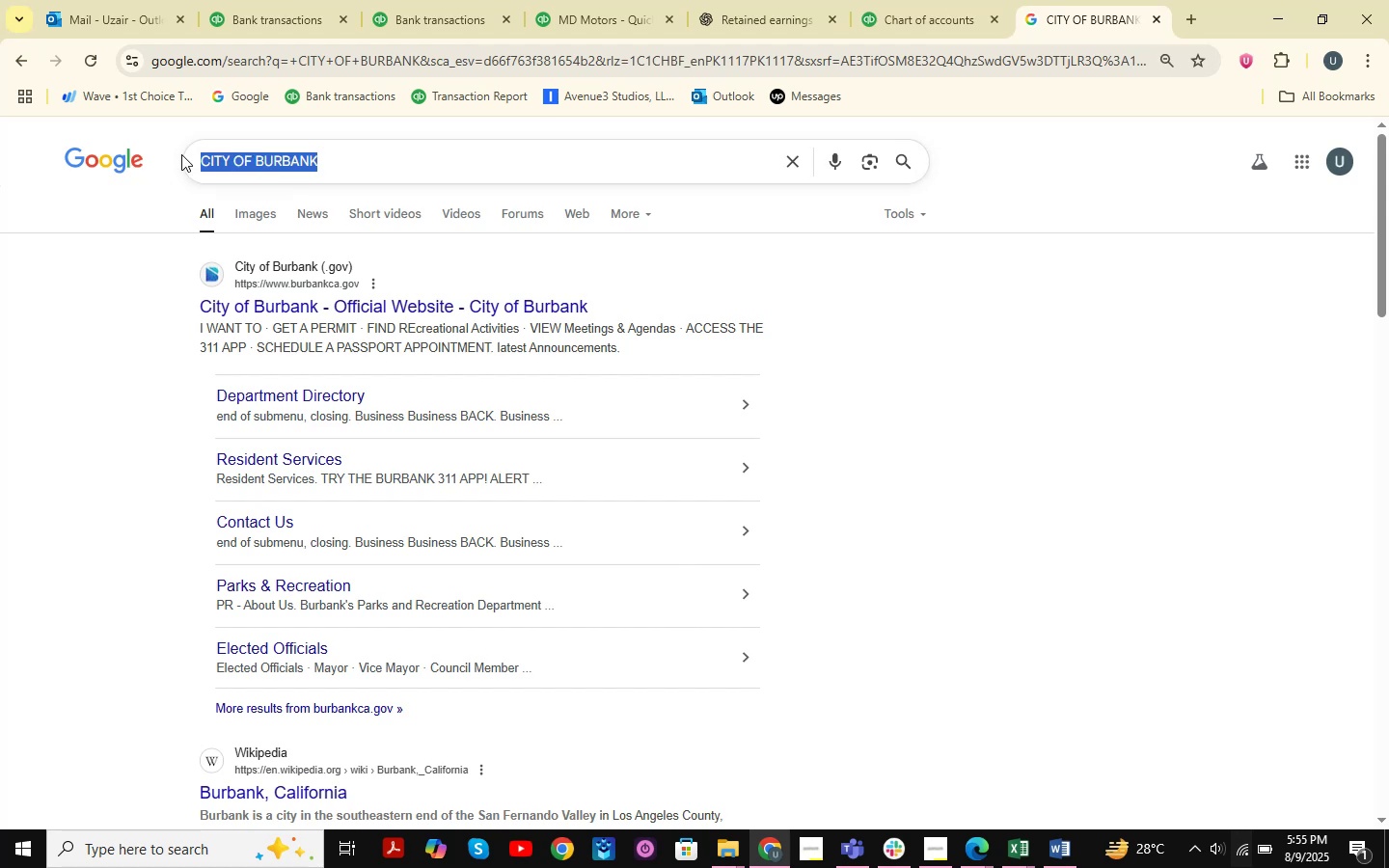 
key(Space)
 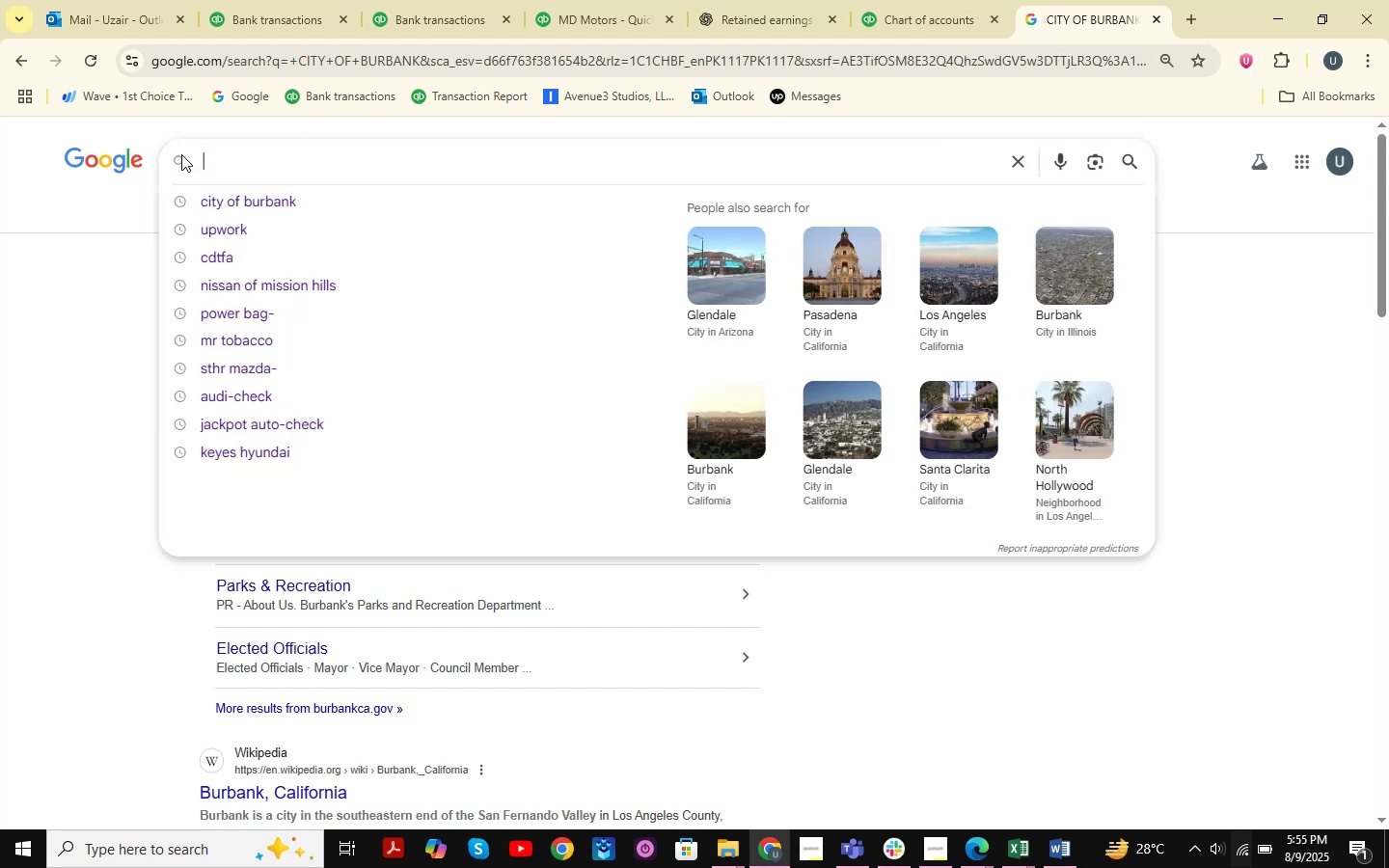 
key(Control+V)
 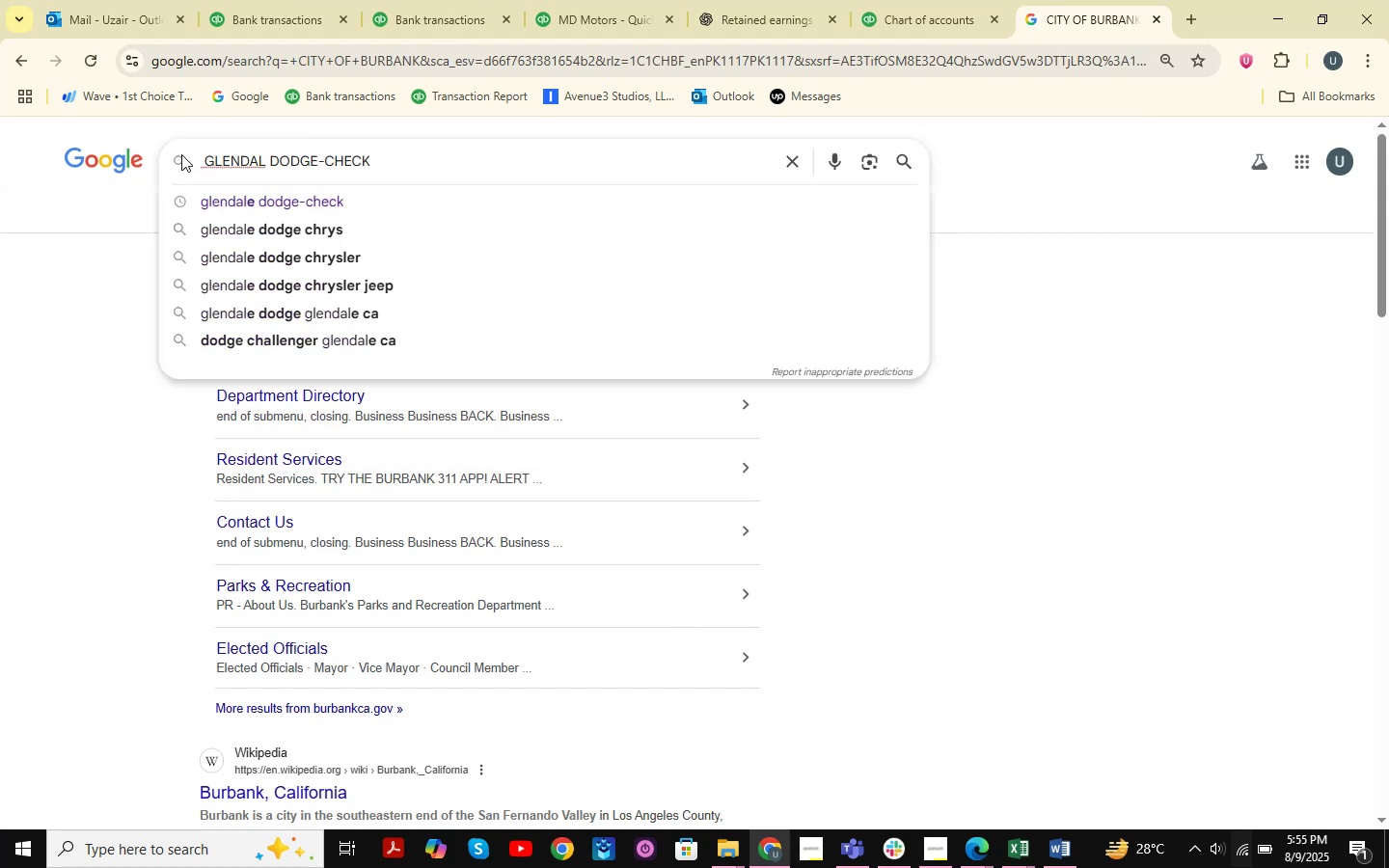 
key(NumpadEnter)
 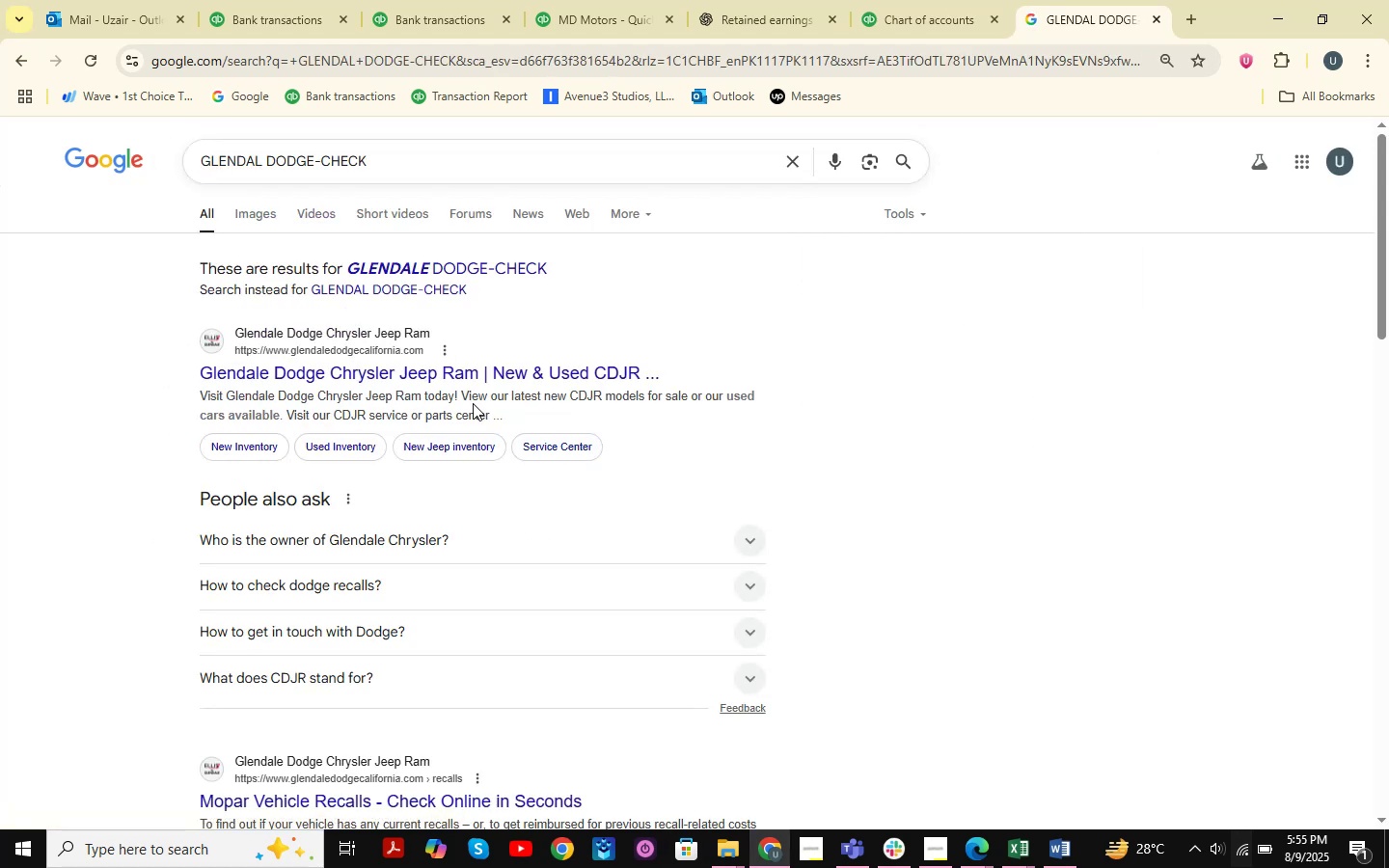 
wait(7.96)
 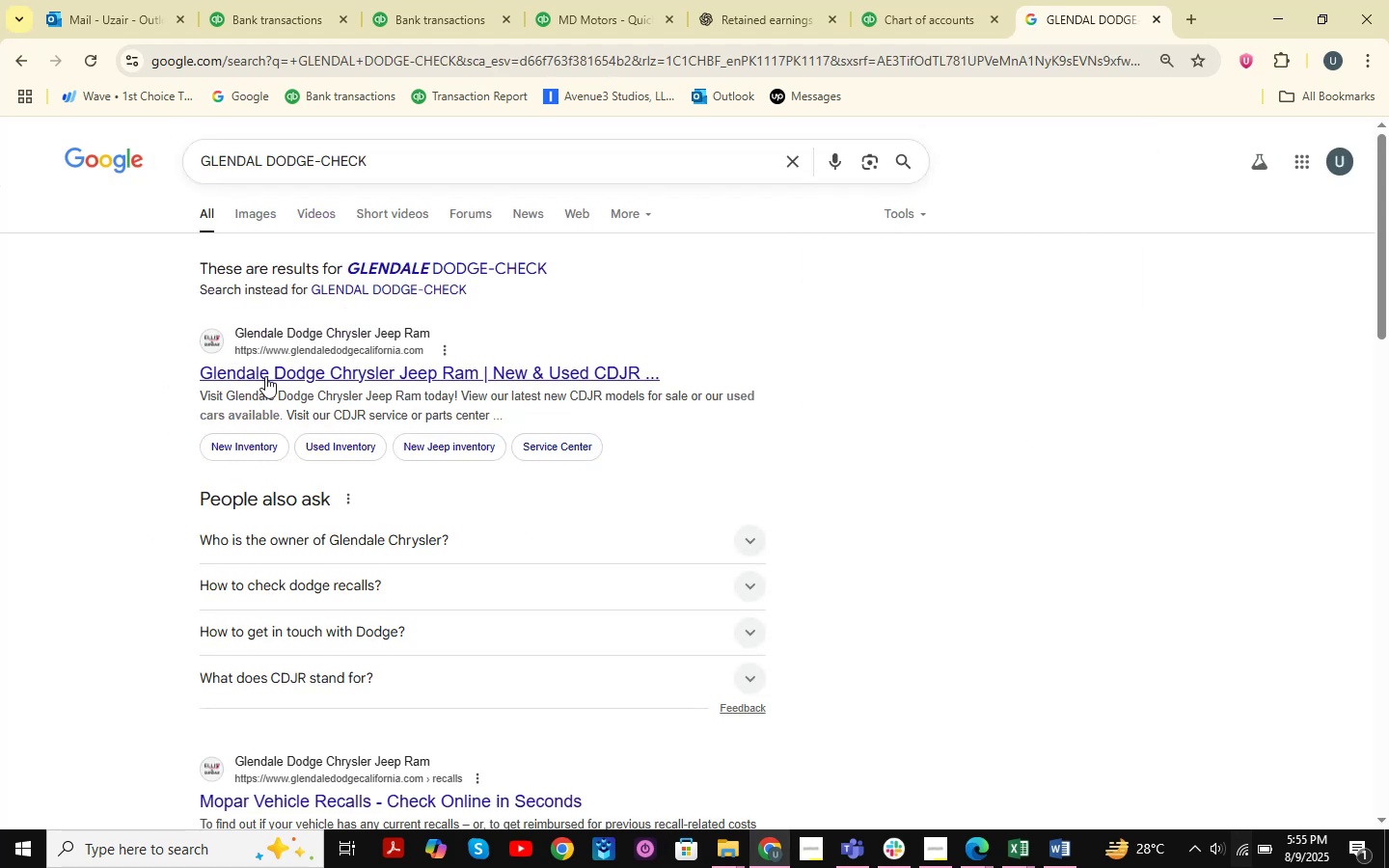 
left_click([1021, 850])
 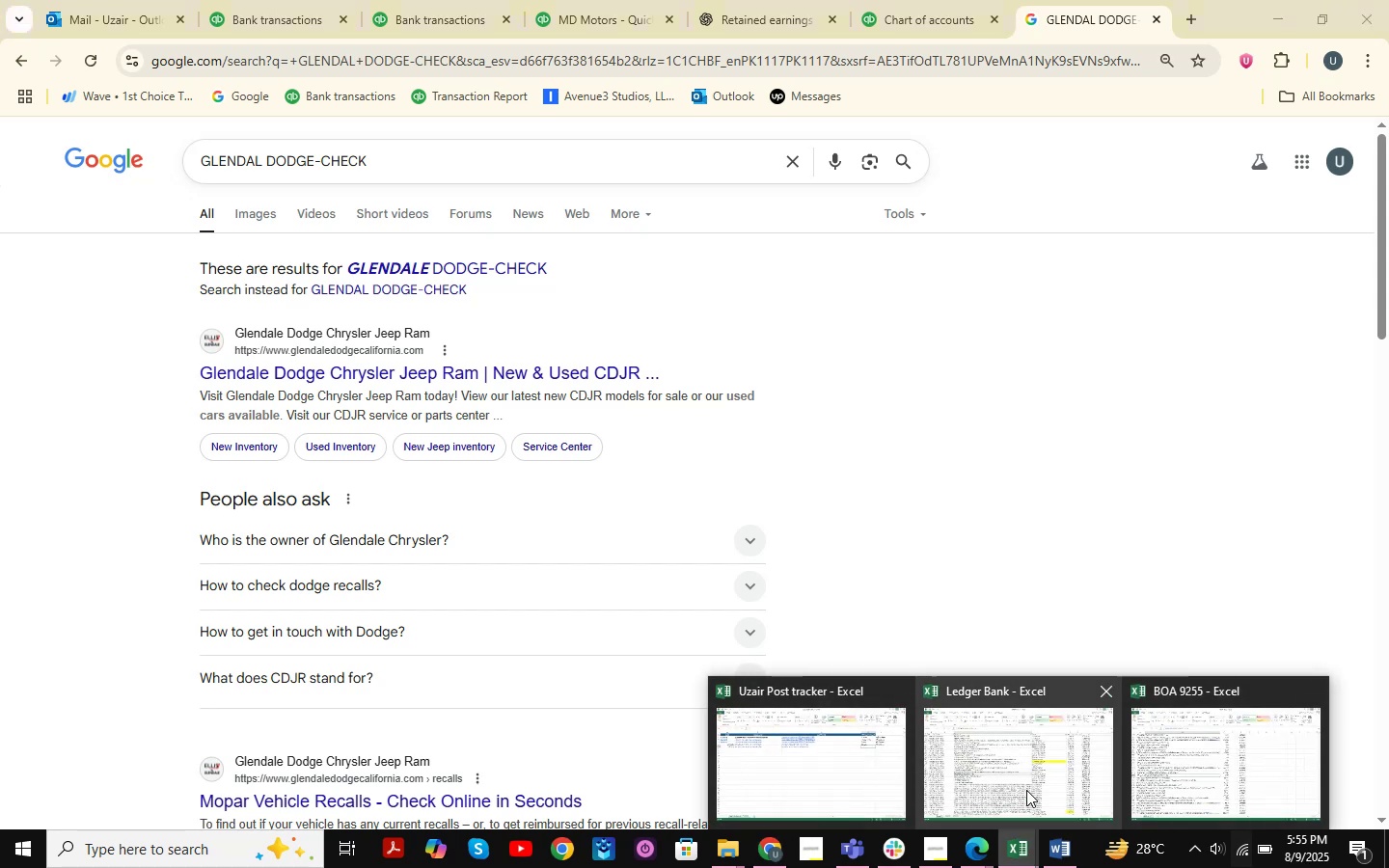 
left_click([1026, 765])
 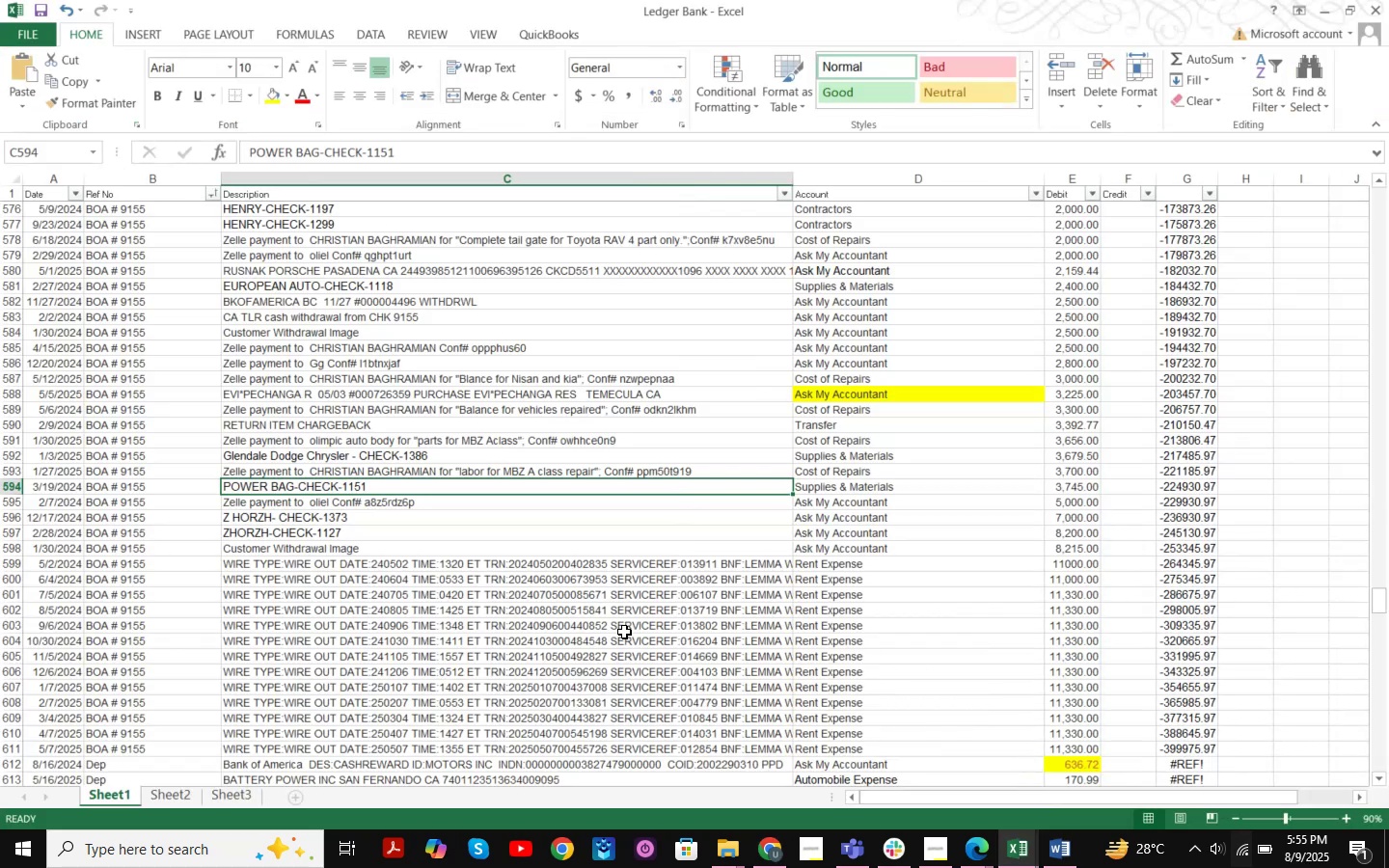 
key(Control+F)
 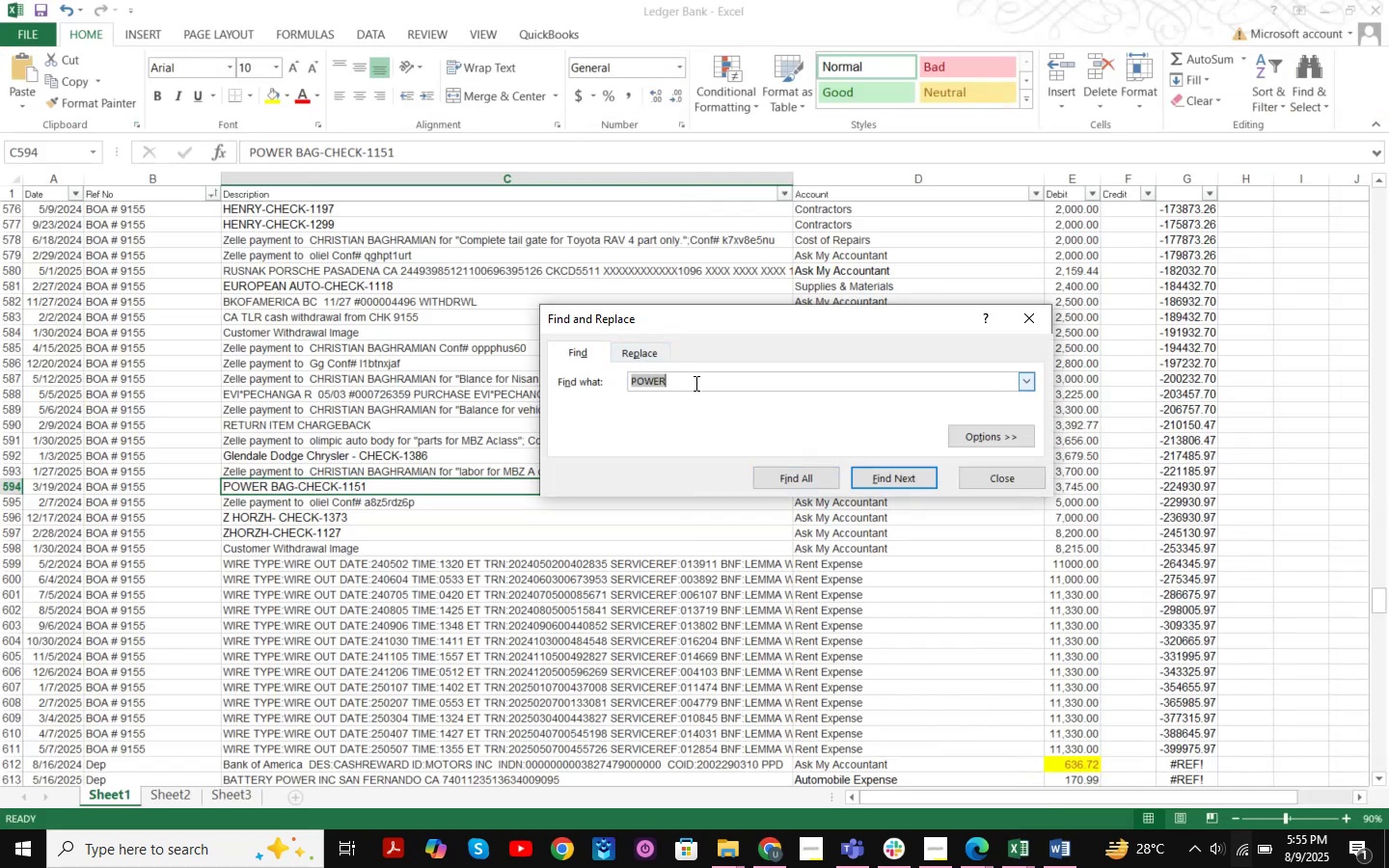 
key(Backspace)
key(Backspace)
key(Backspace)
type(galender dodge )
 